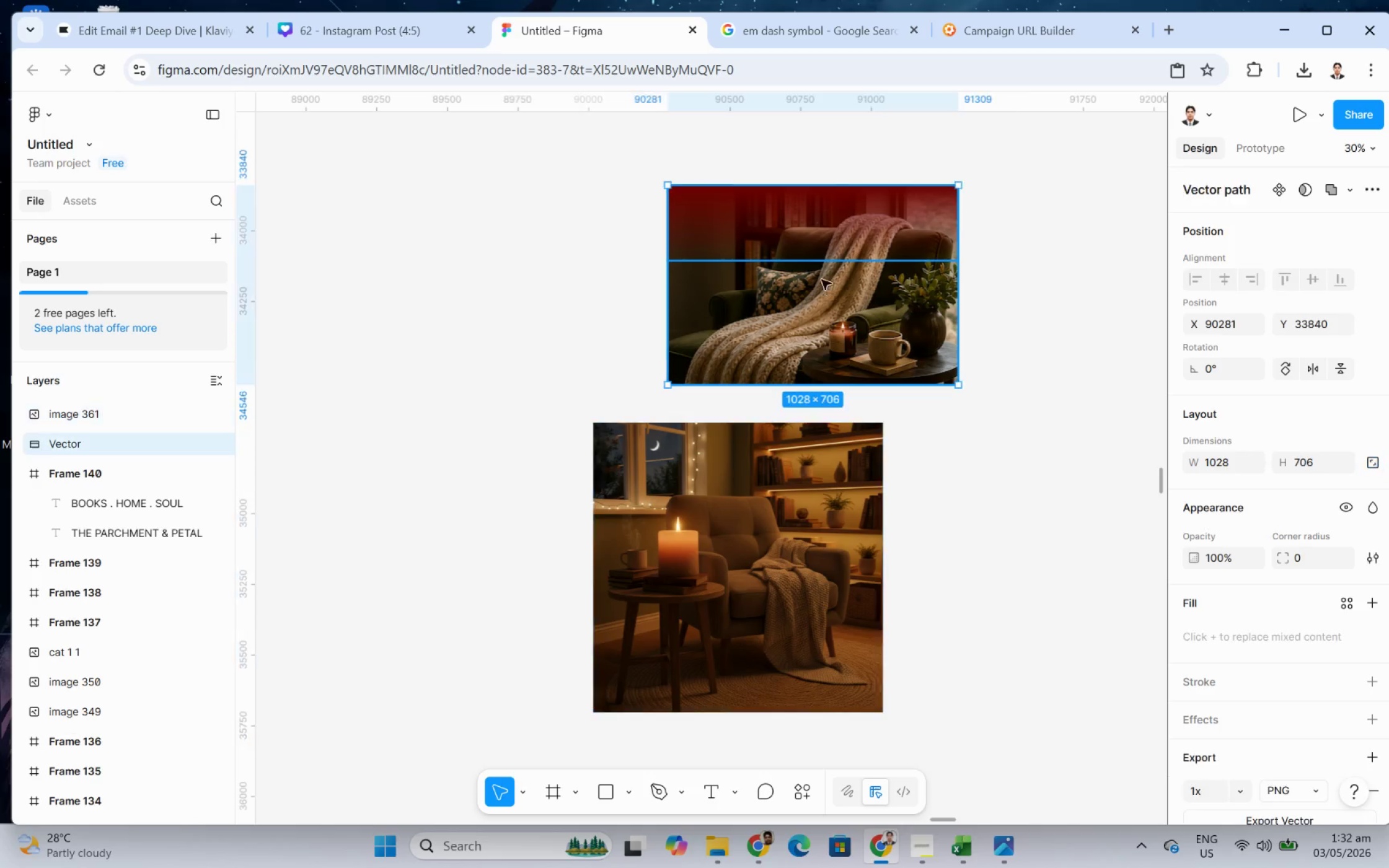 
double_click([834, 180])
 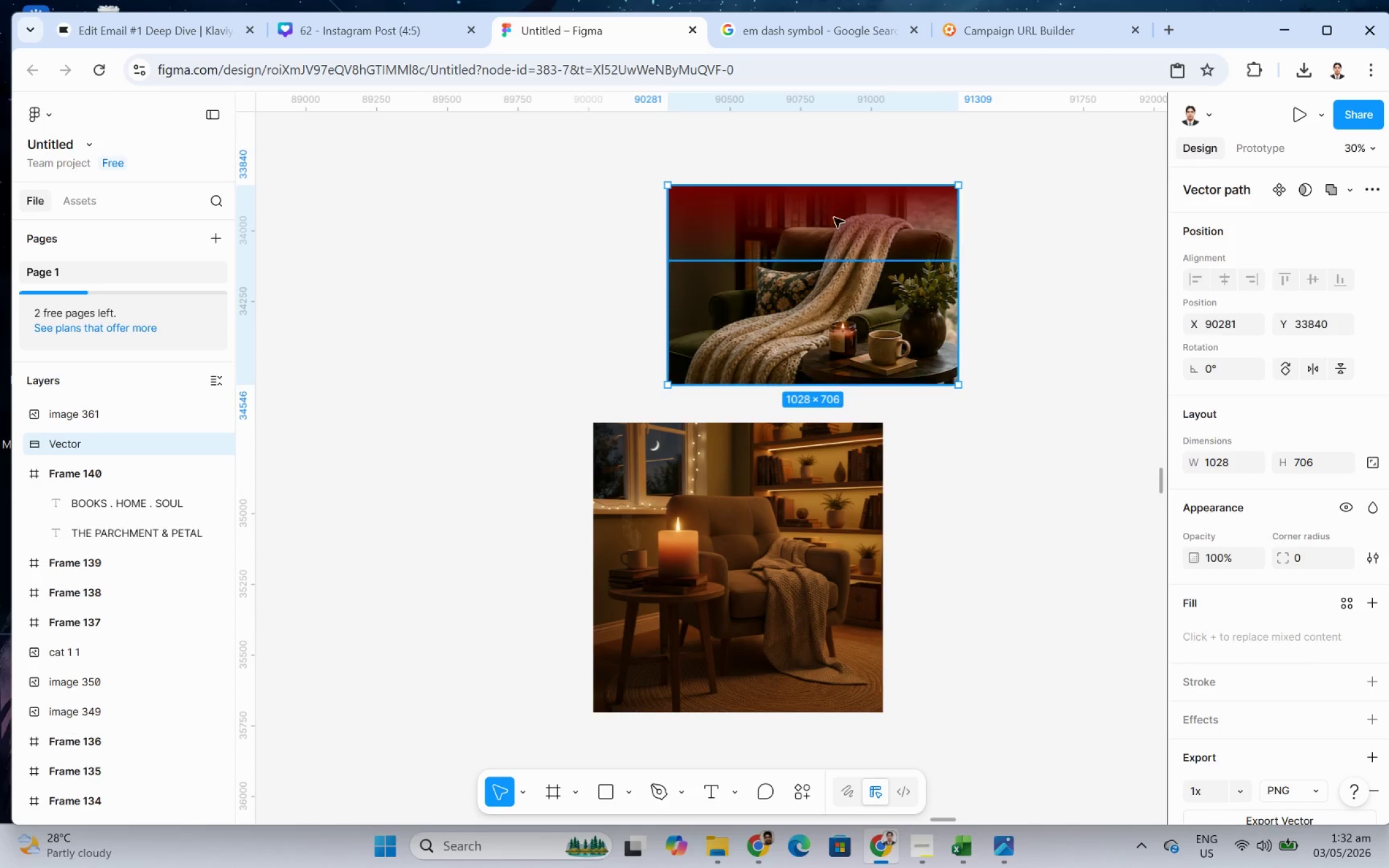 
triple_click([832, 230])
 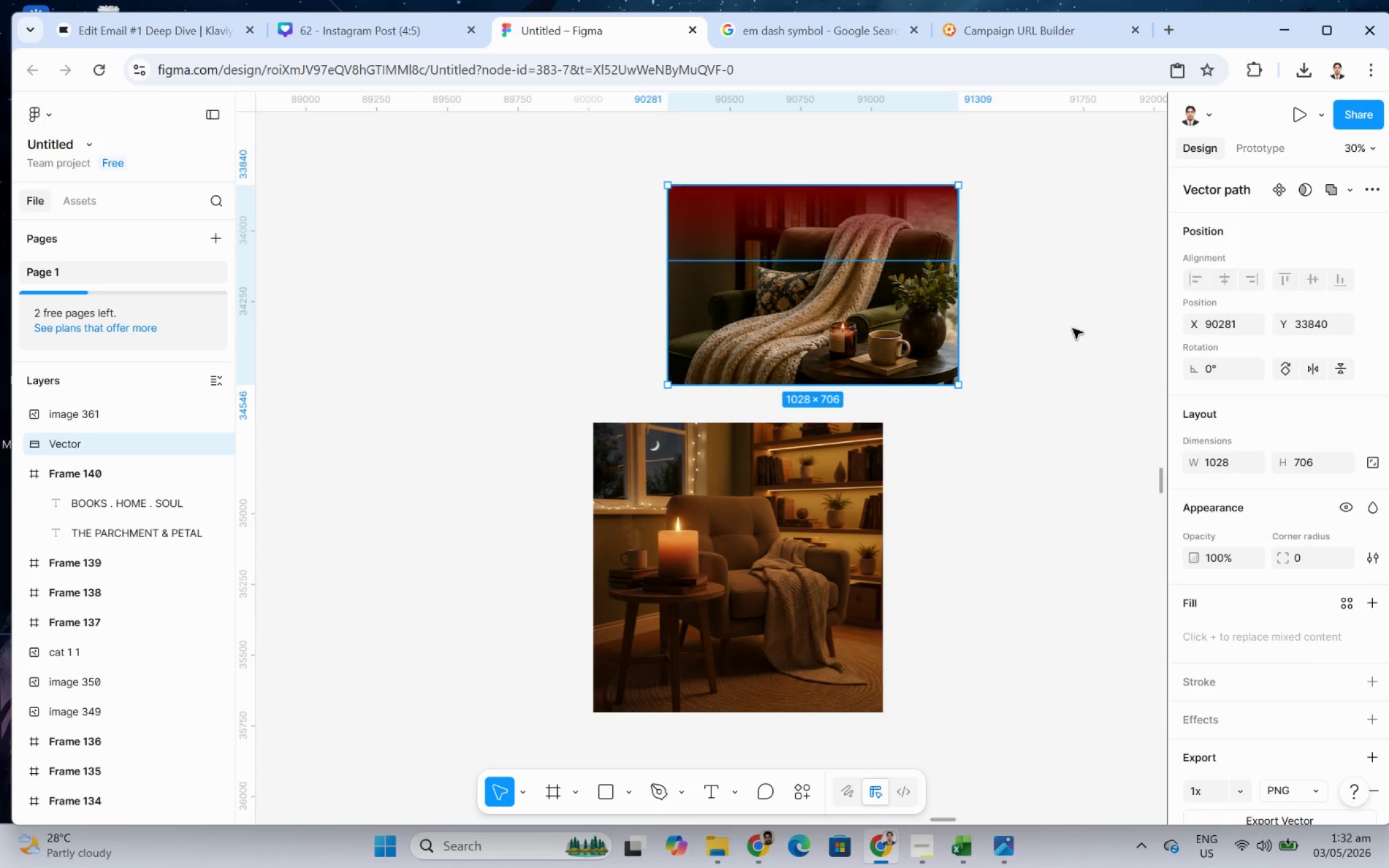 
double_click([870, 215])
 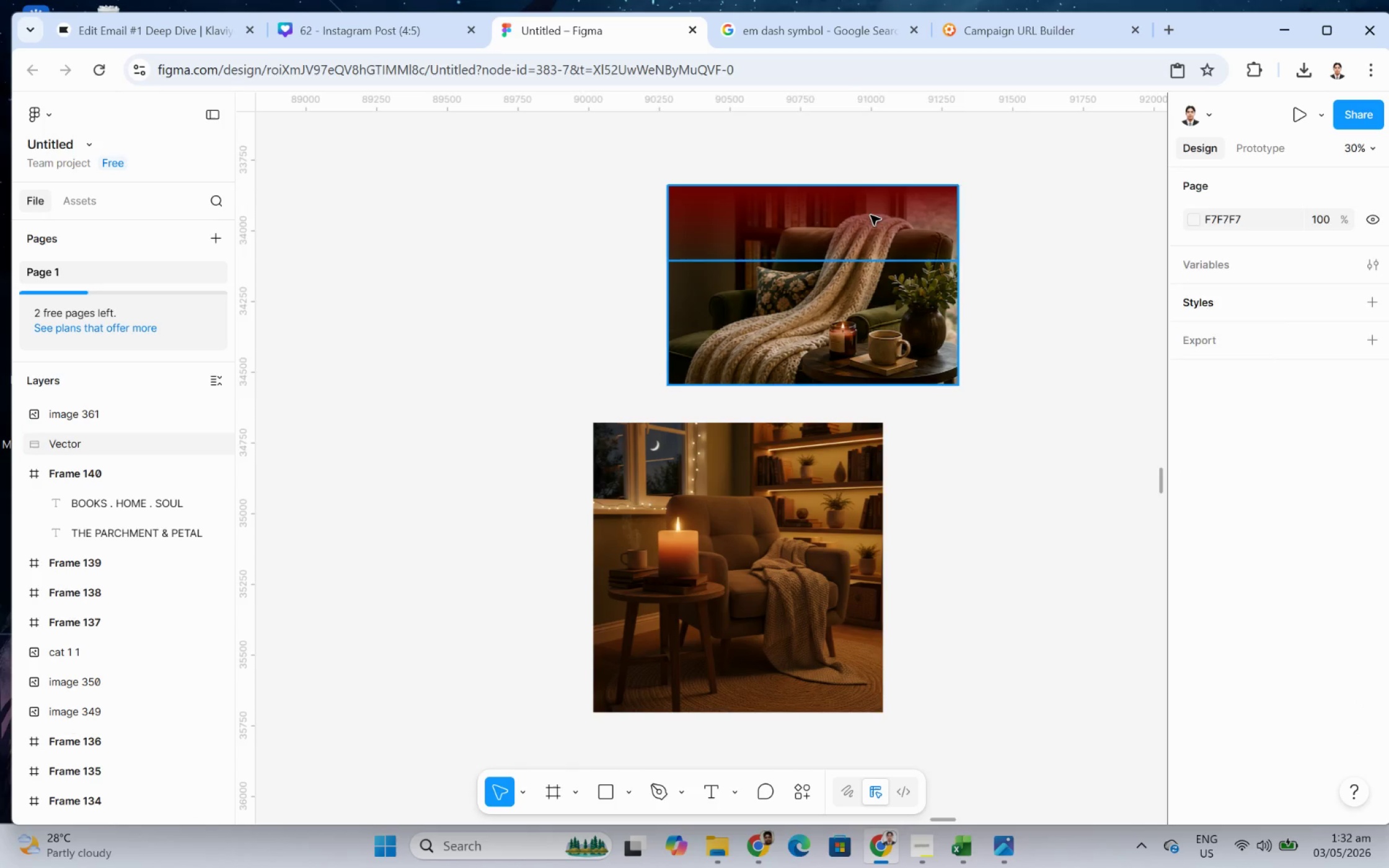 
triple_click([870, 215])
 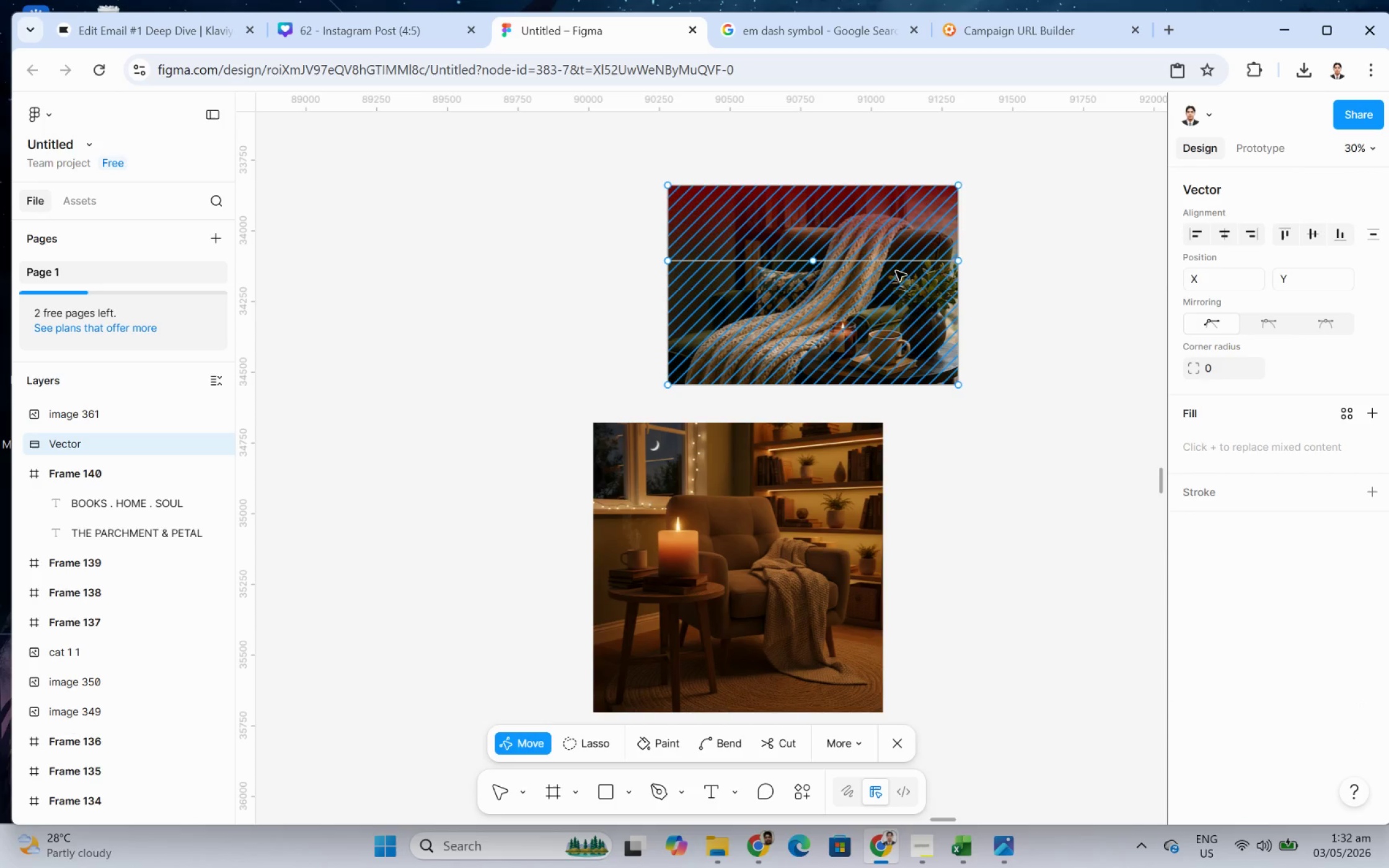 
key(Escape)
 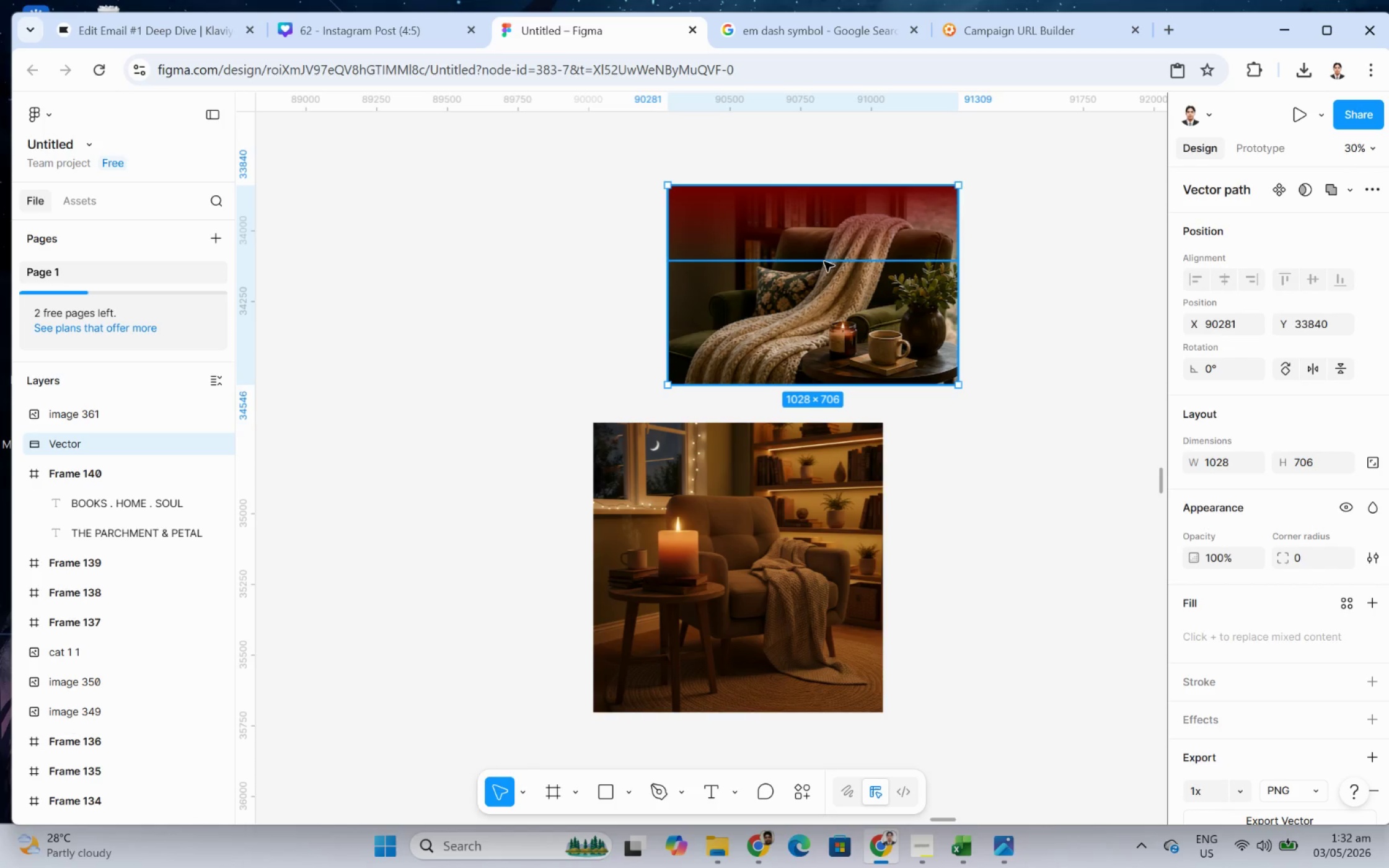 
left_click([824, 261])
 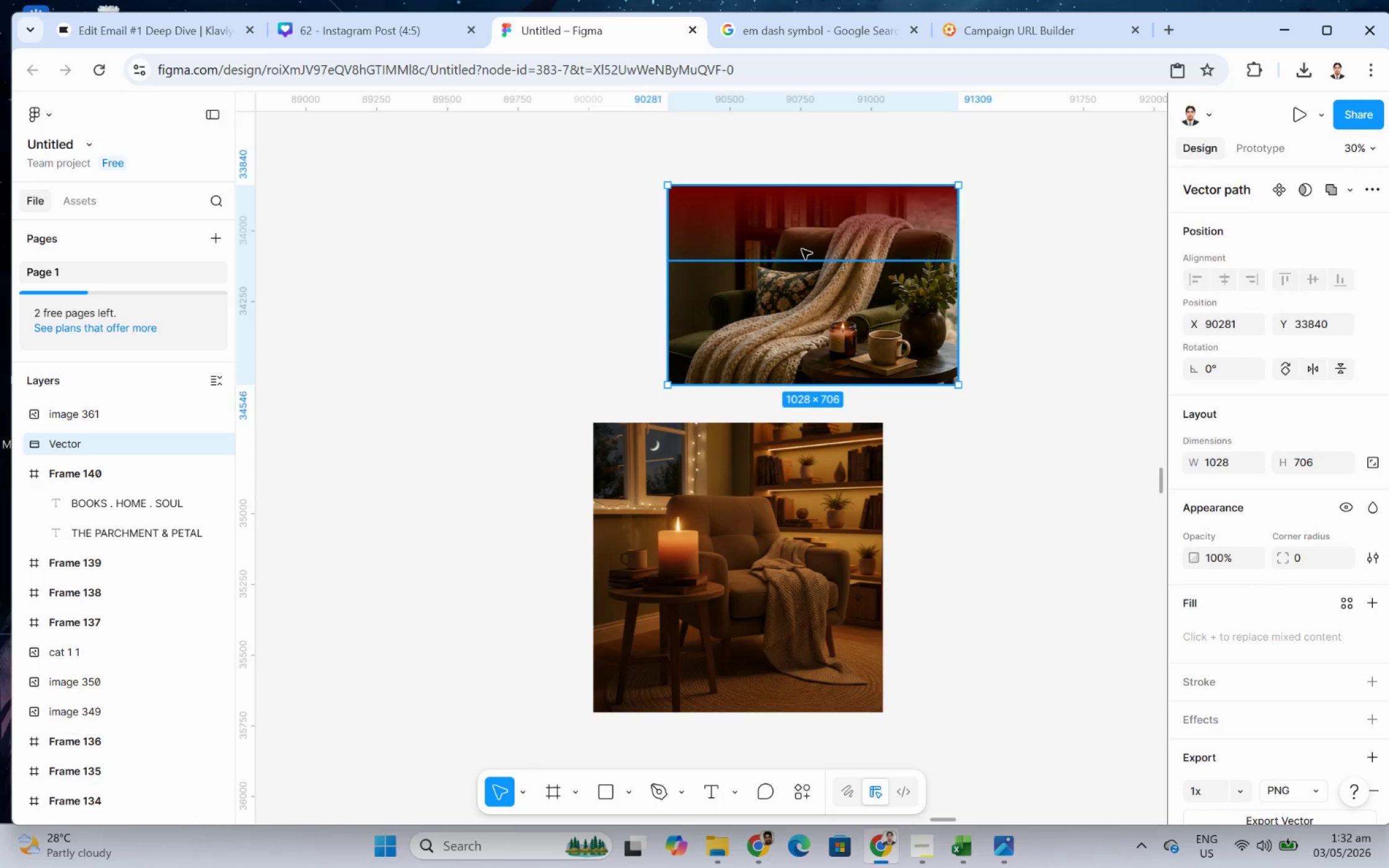 
left_click_drag(start_coordinate=[800, 234], to_coordinate=[853, 227])
 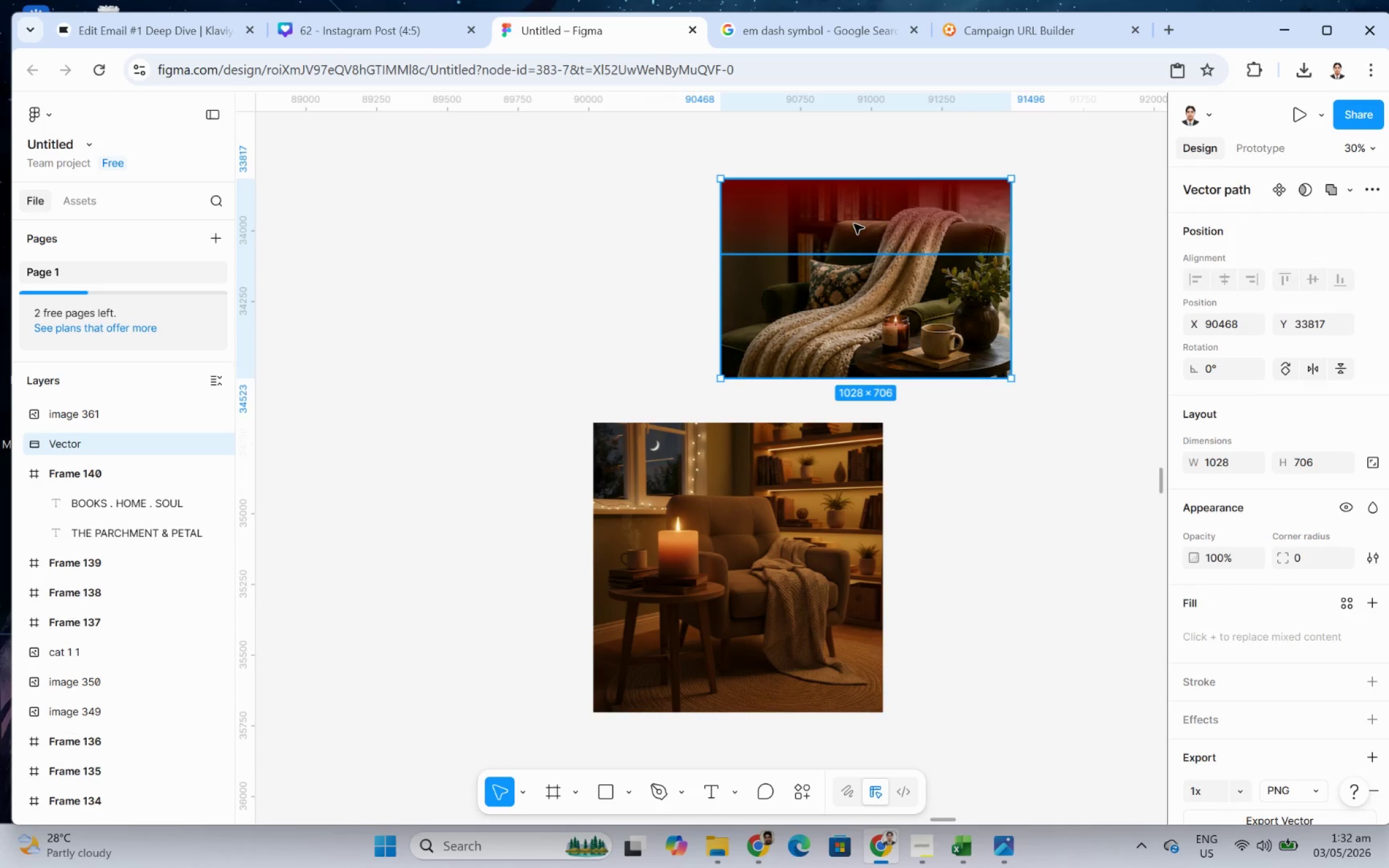 
double_click([853, 224])
 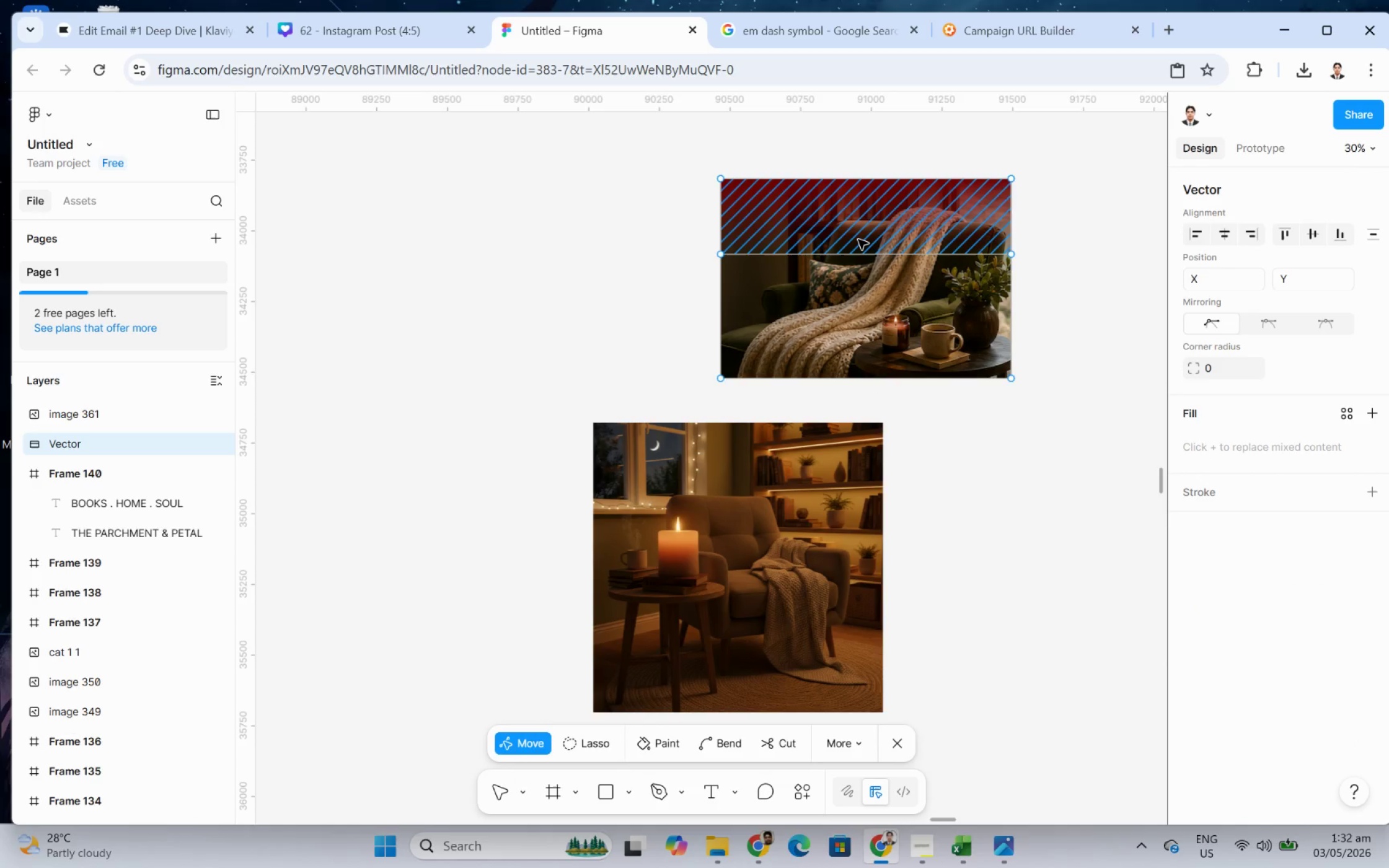 
key(Escape)
 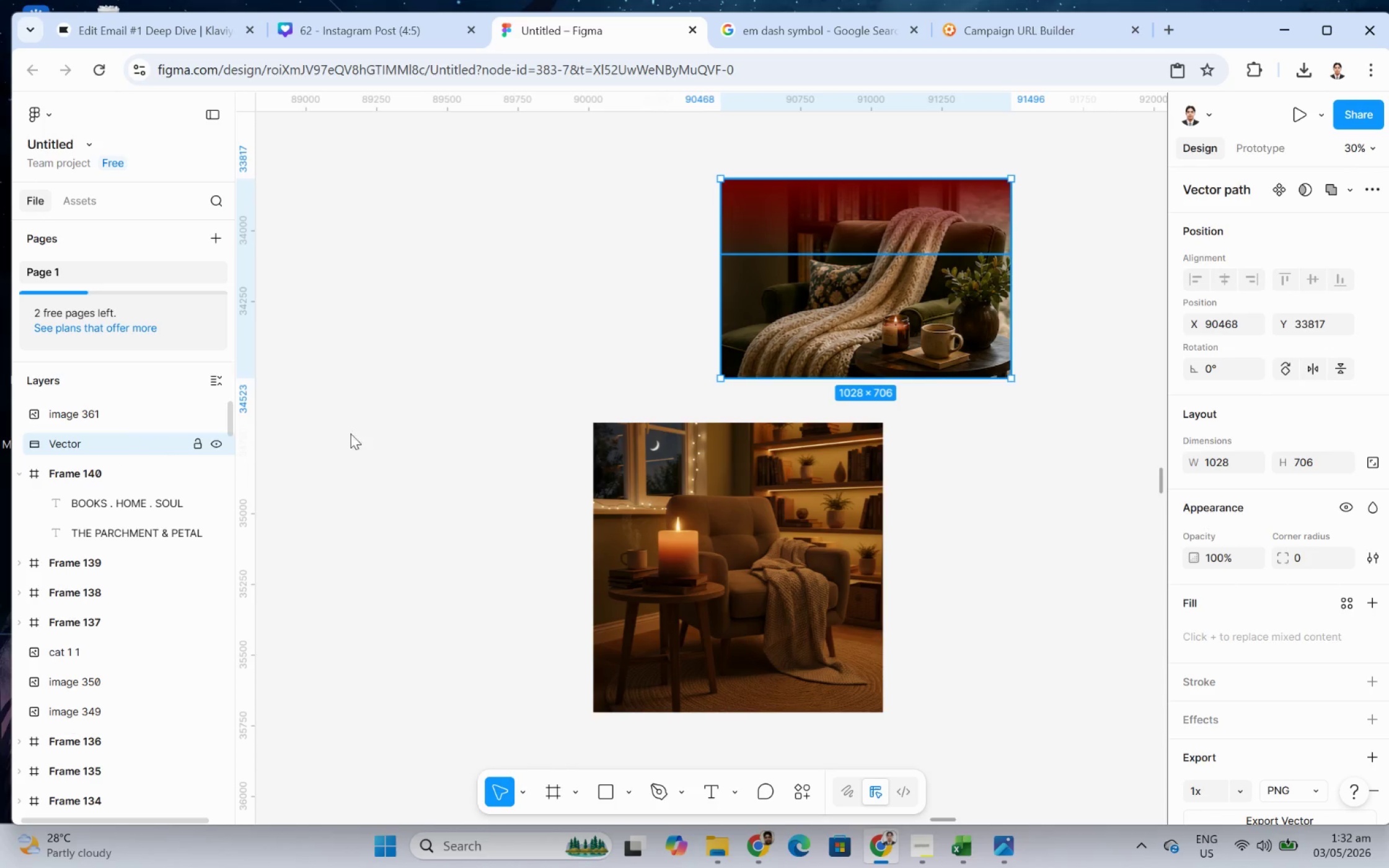 
key(Control+Z)
 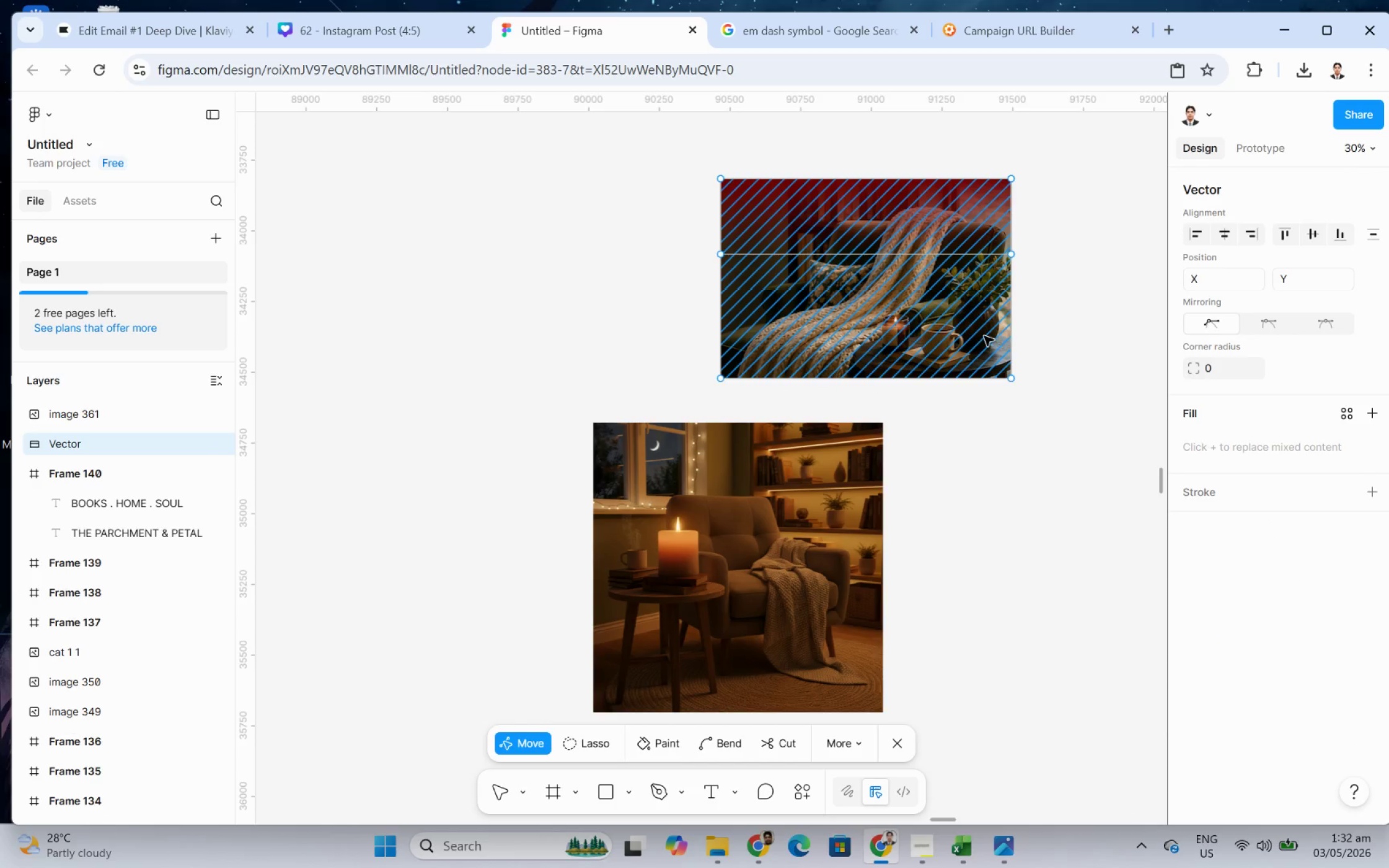 
key(Control+Z)
 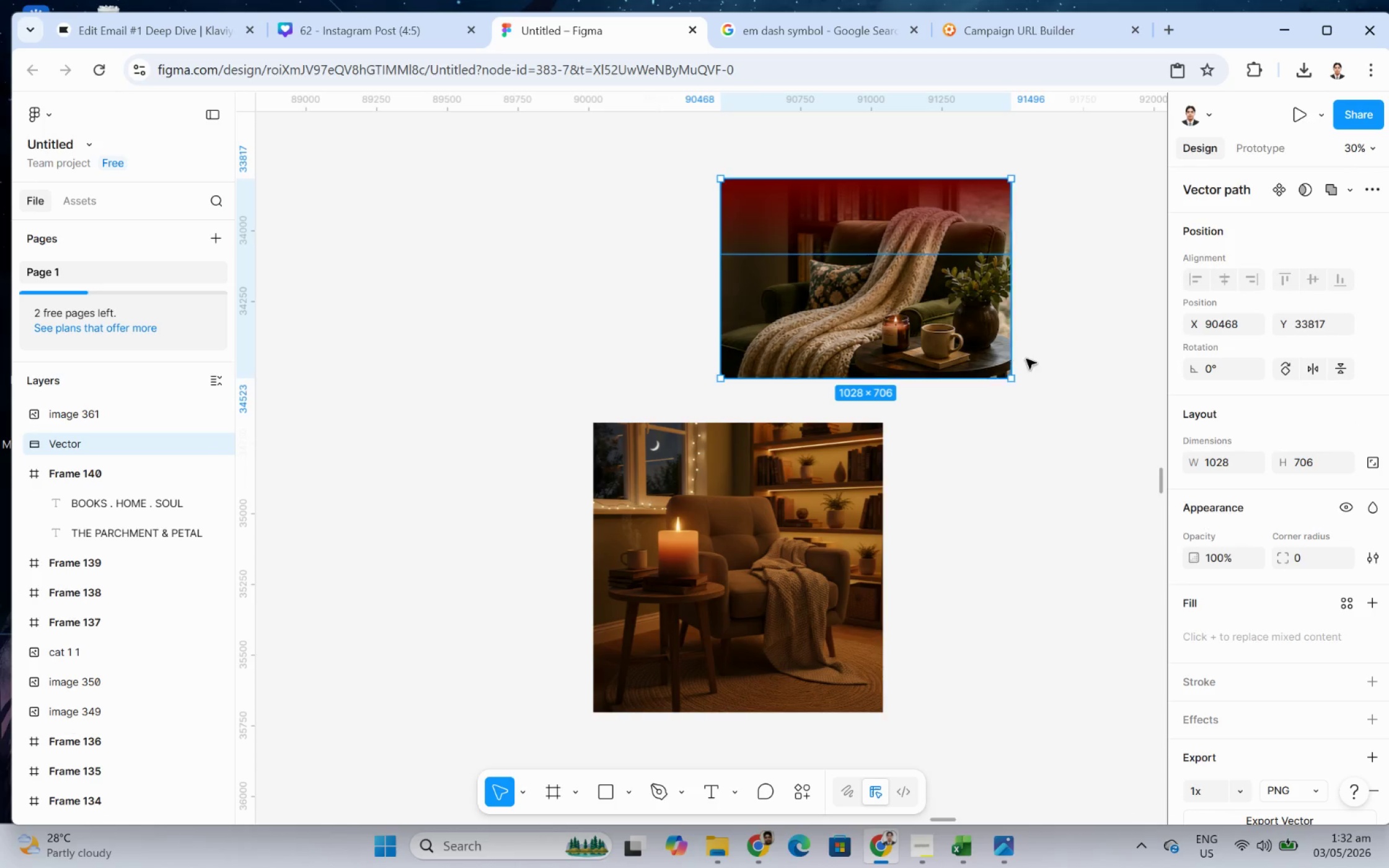 
key(Control+ControlLeft)
 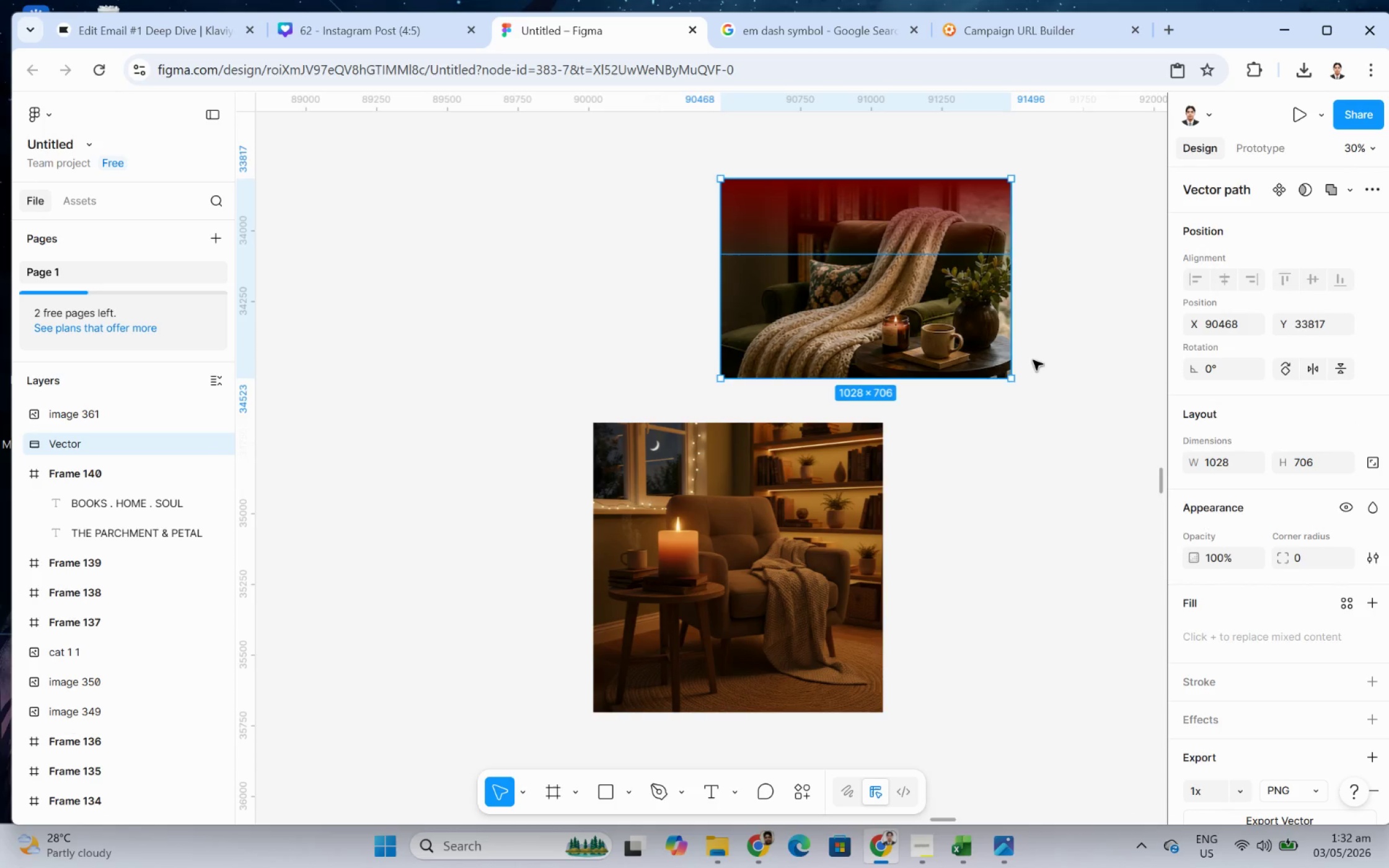 
key(Control+Z)
 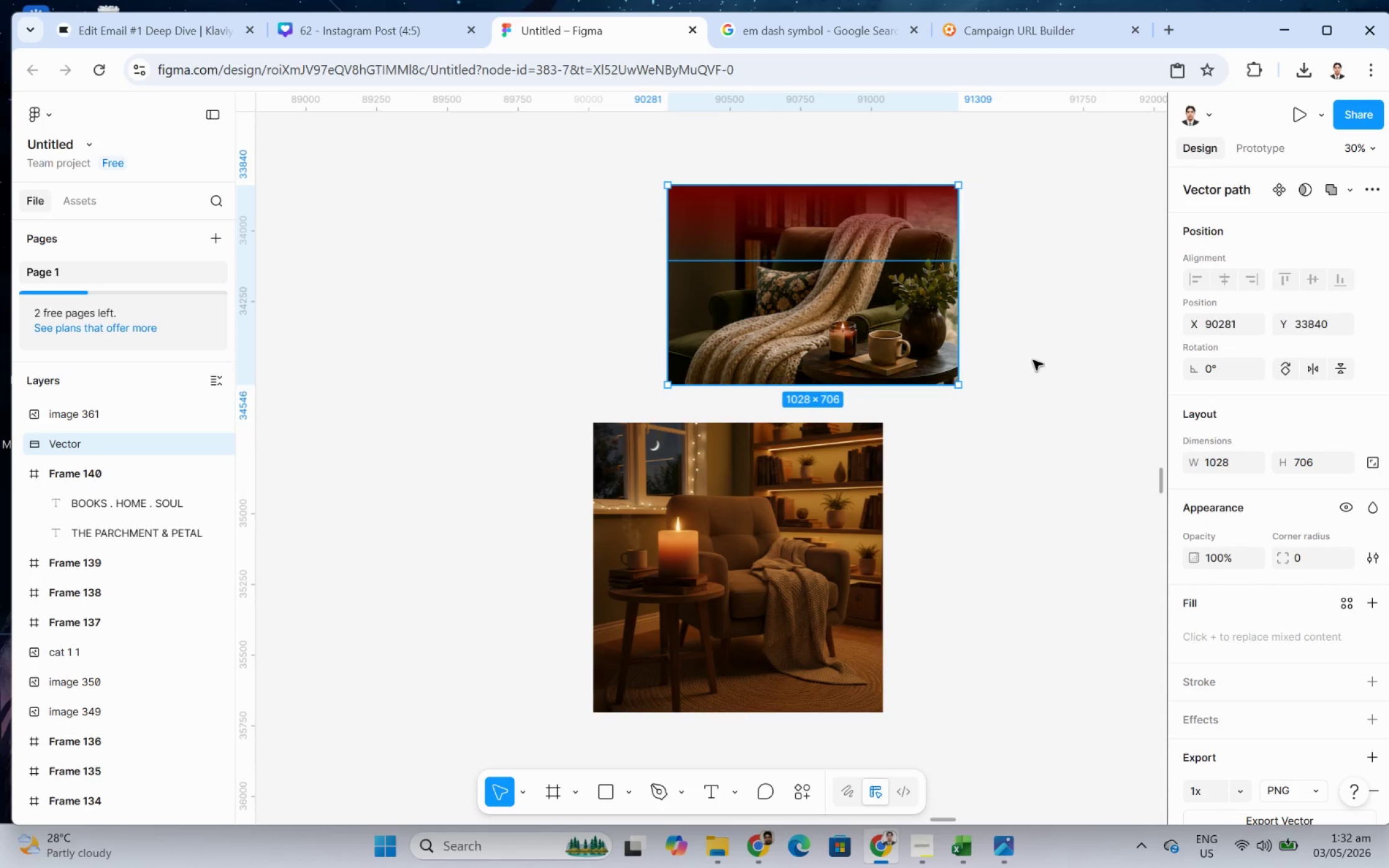 
key(Control+Z)
 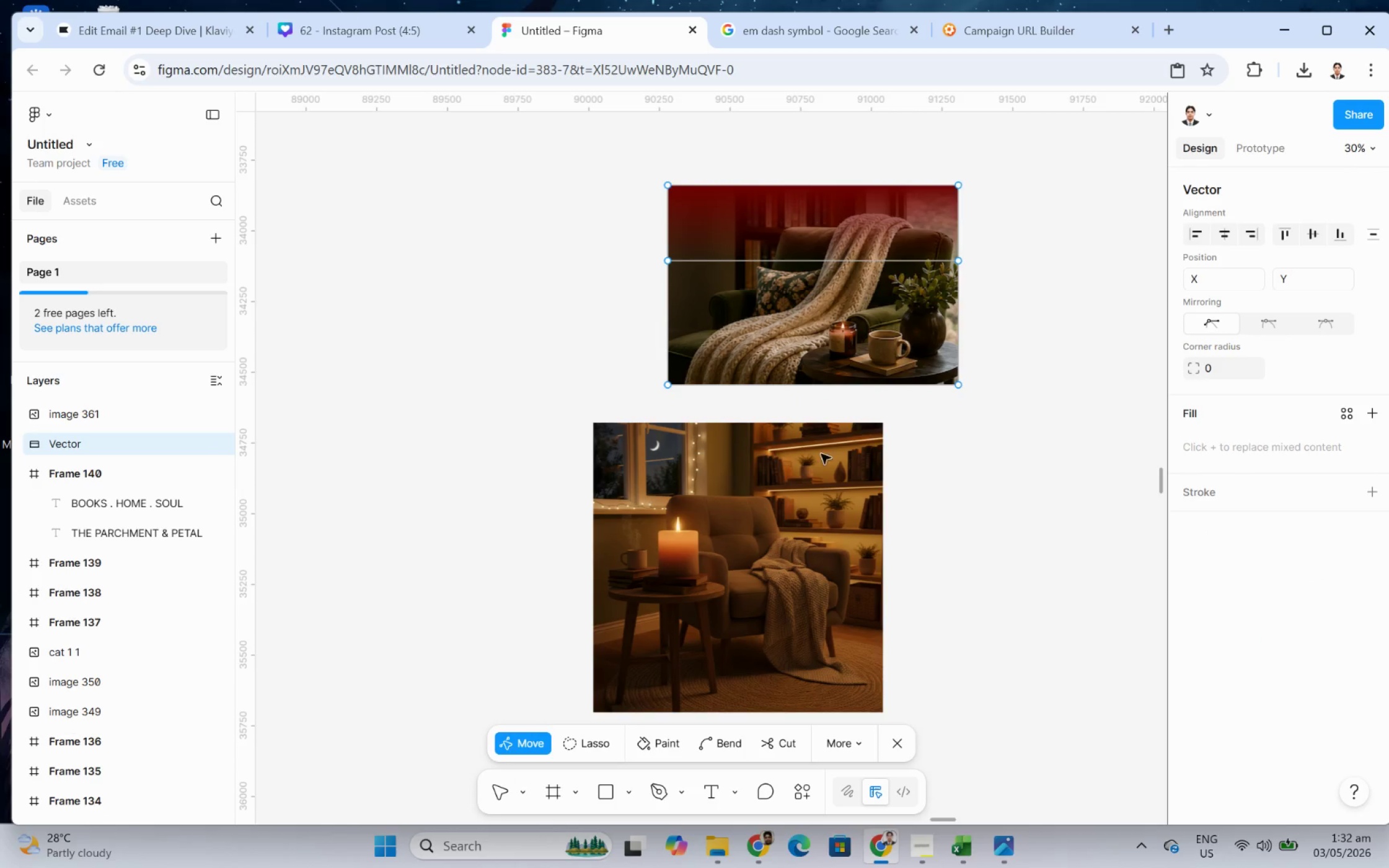 
left_click_drag(start_coordinate=[803, 471], to_coordinate=[909, 504])
 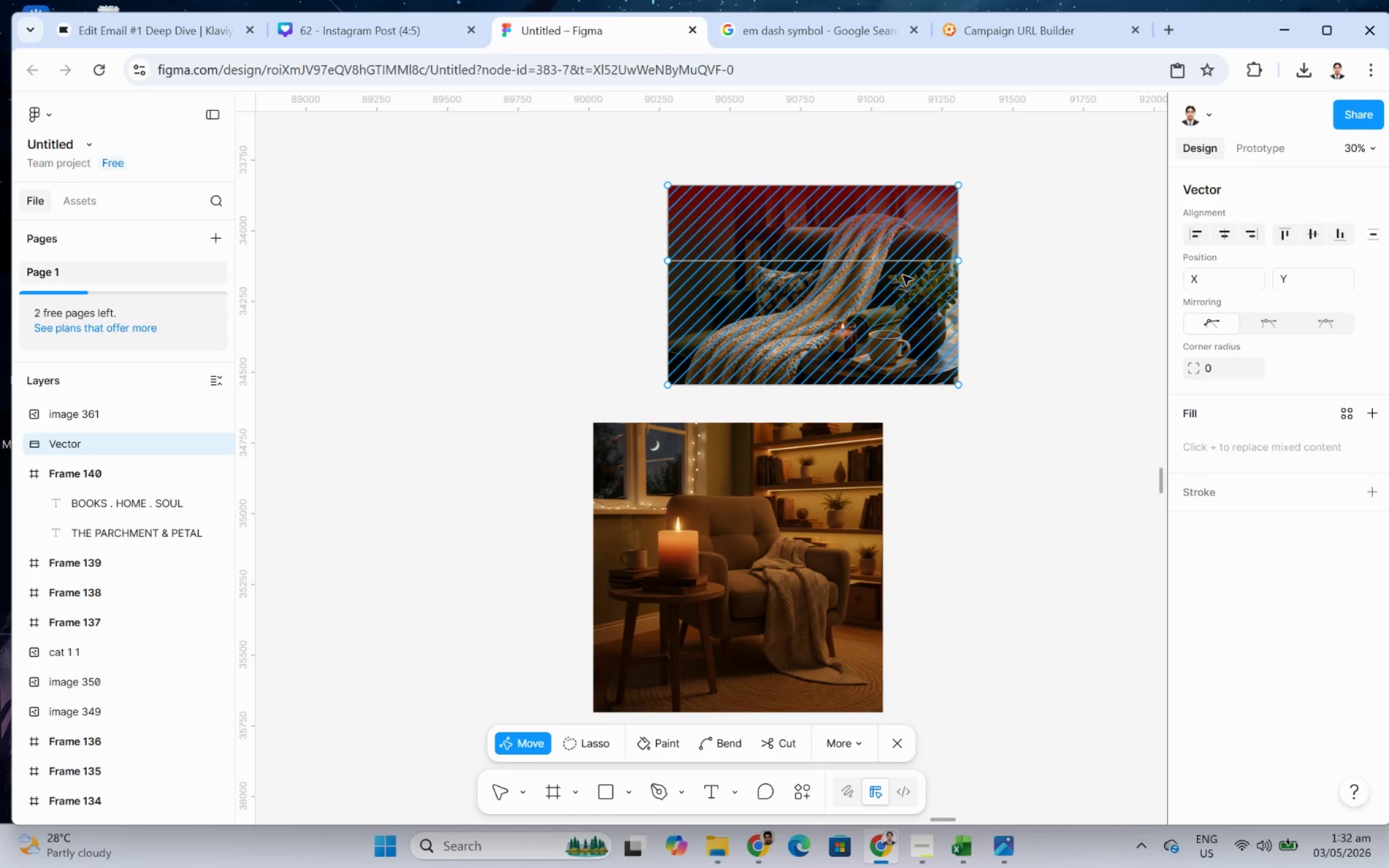 
left_click([900, 273])
 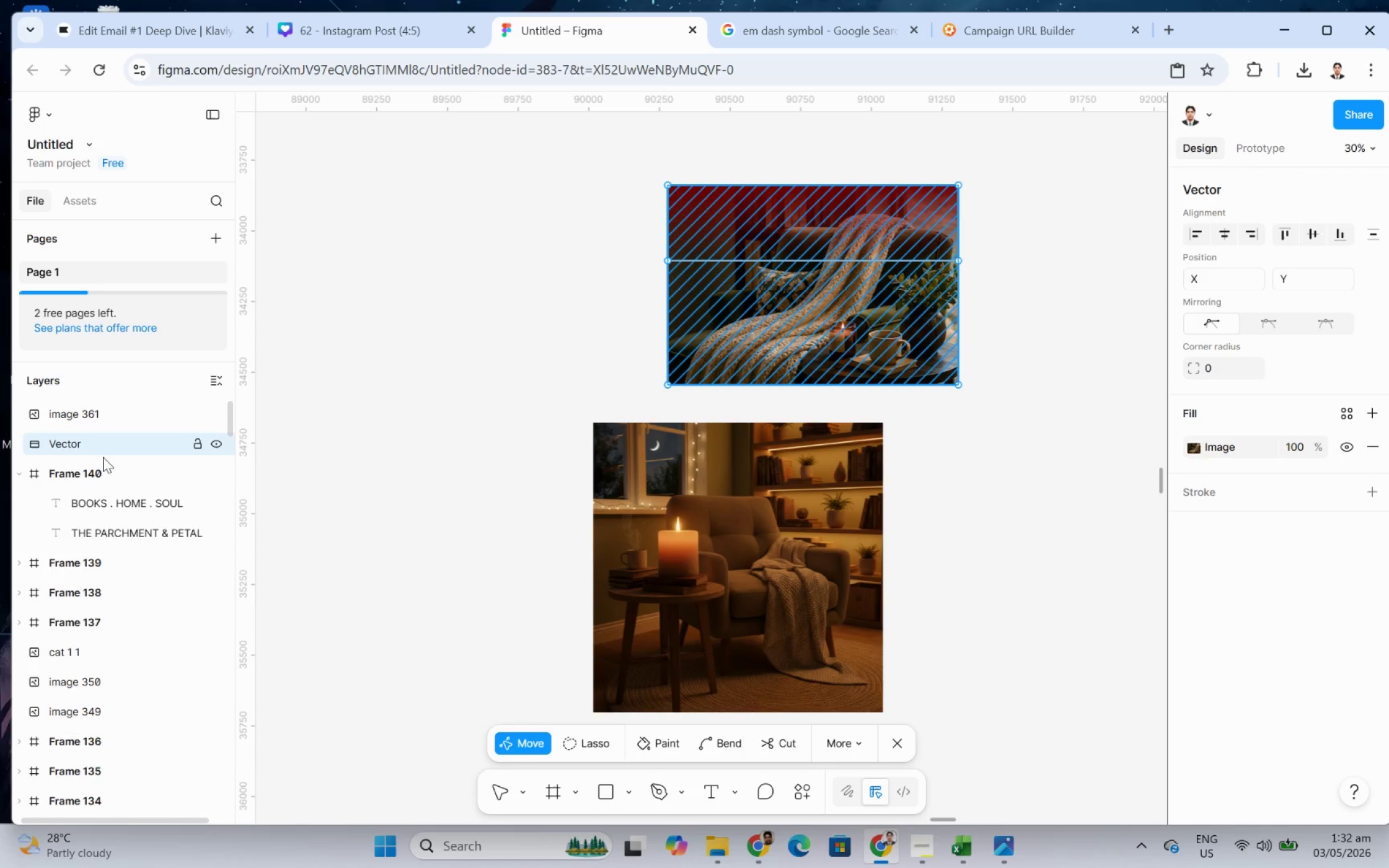 
double_click([105, 442])
 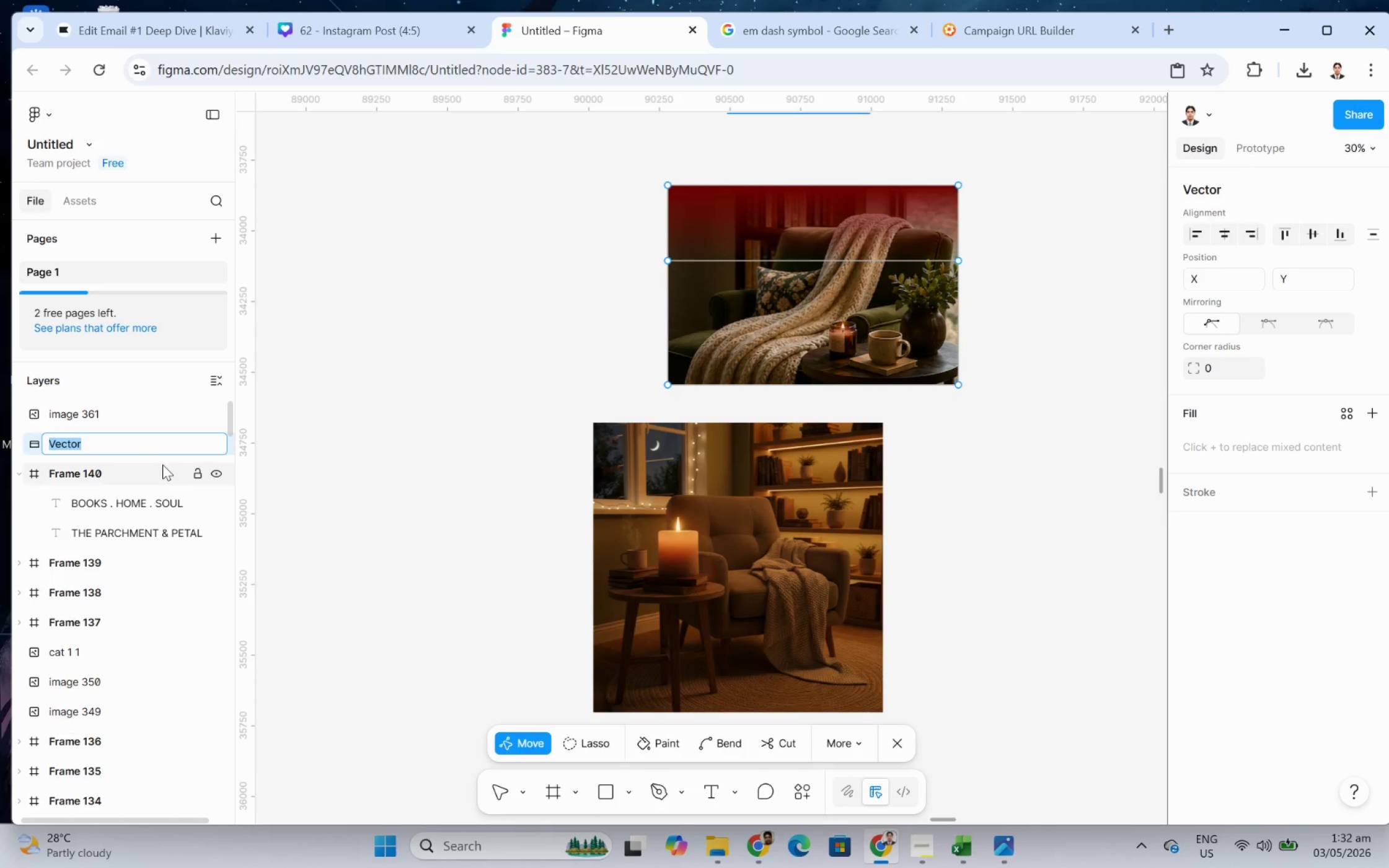 
key(Escape)
 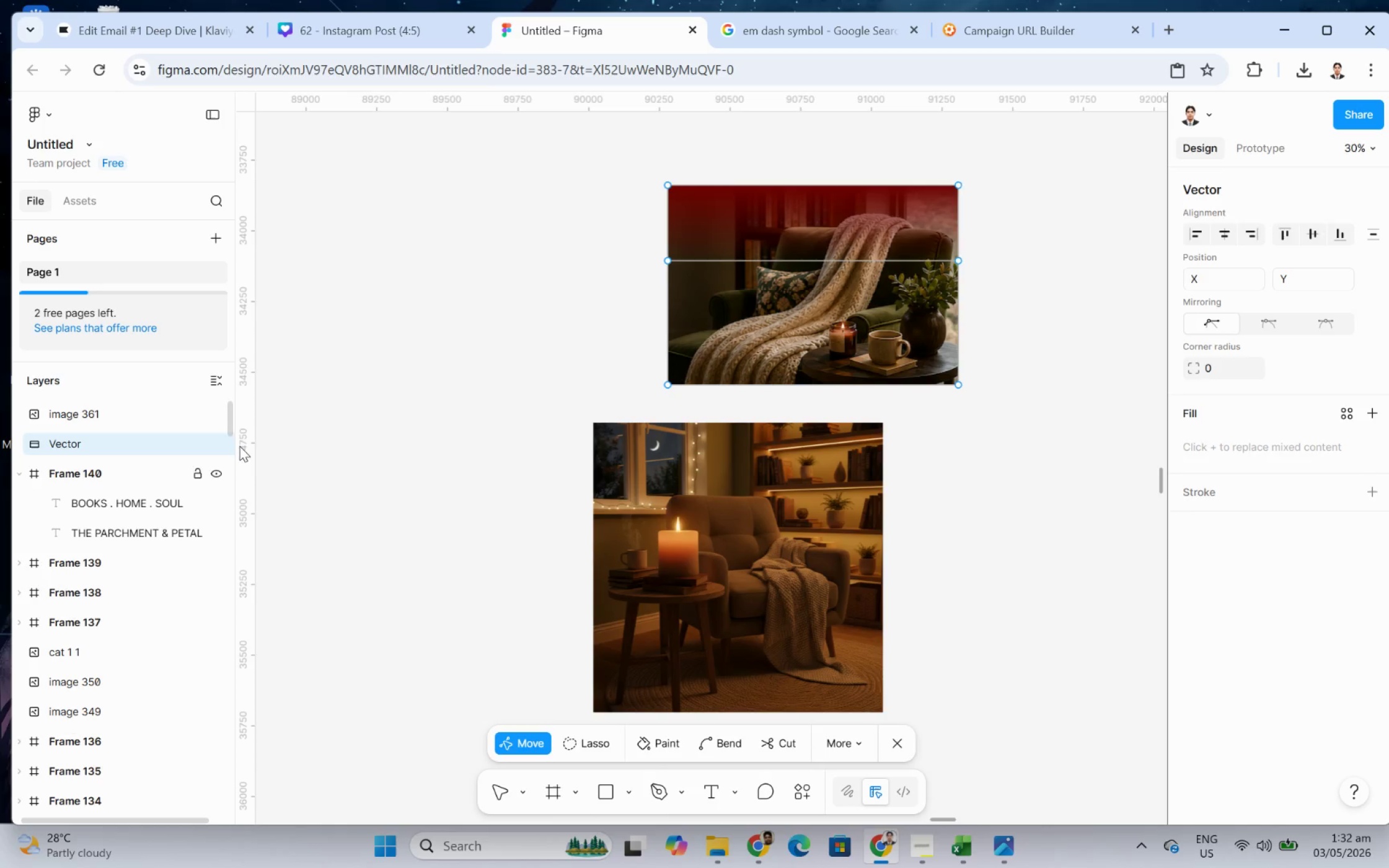 
key(Escape)
 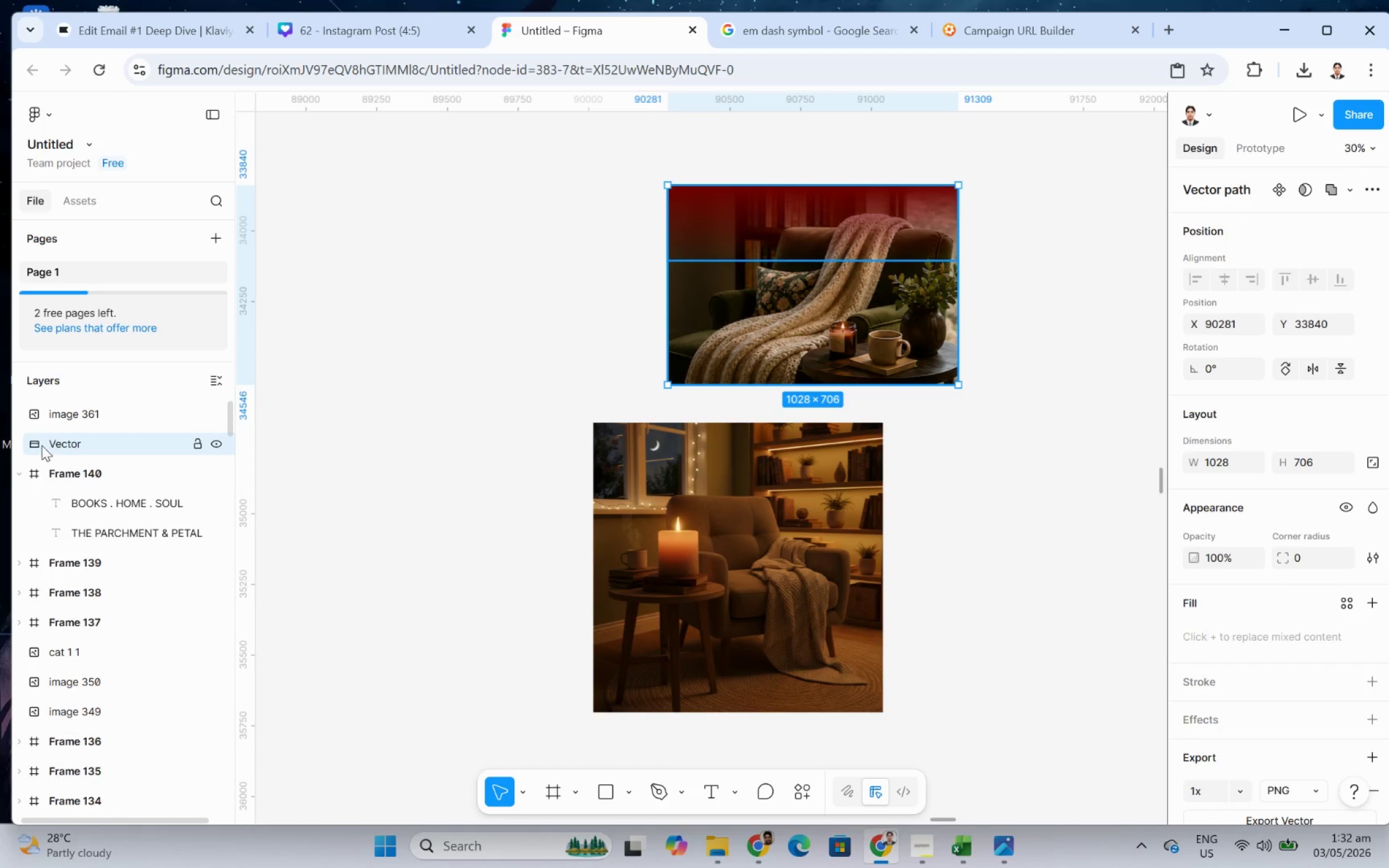 
double_click([35, 442])
 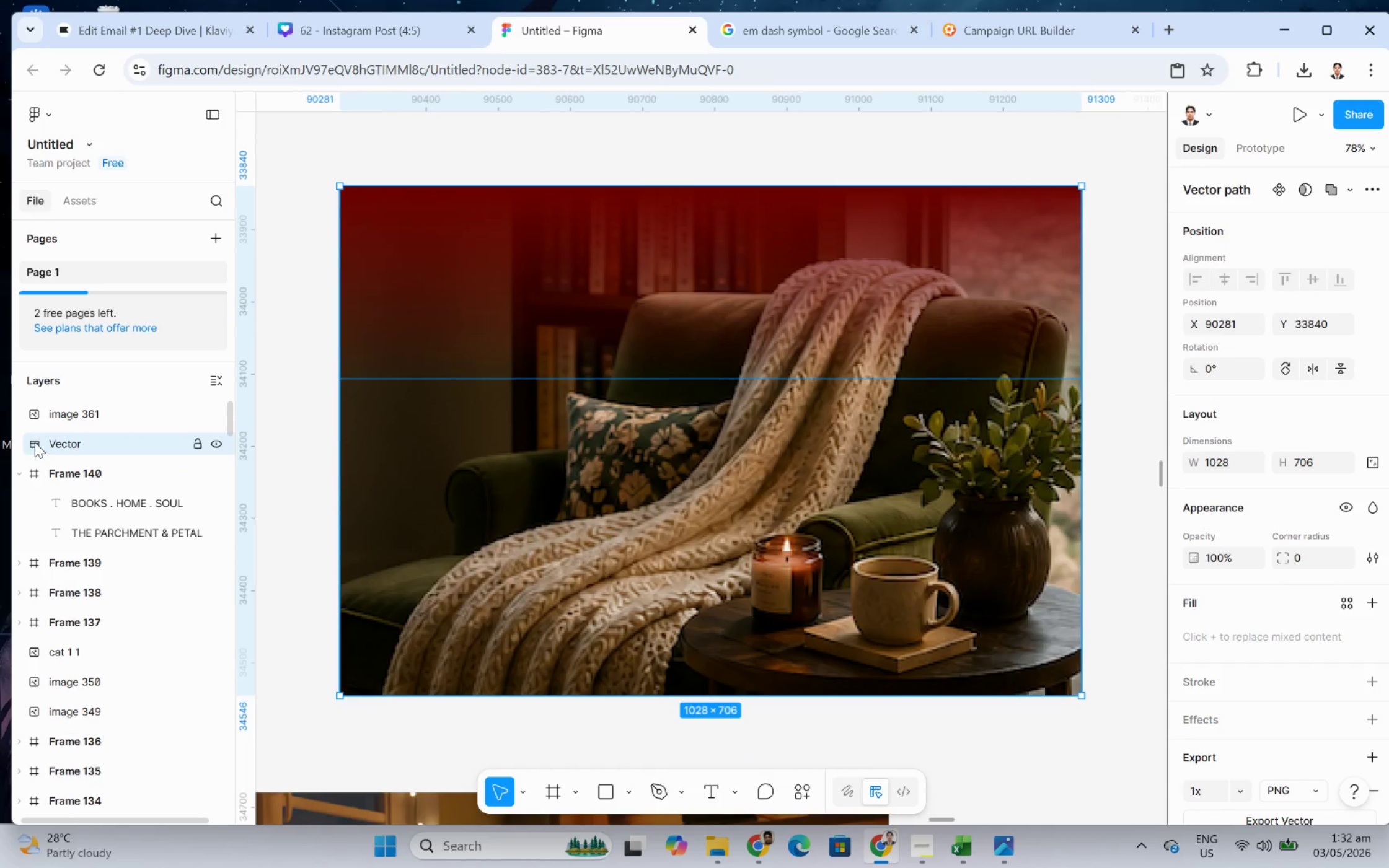 
double_click([35, 442])
 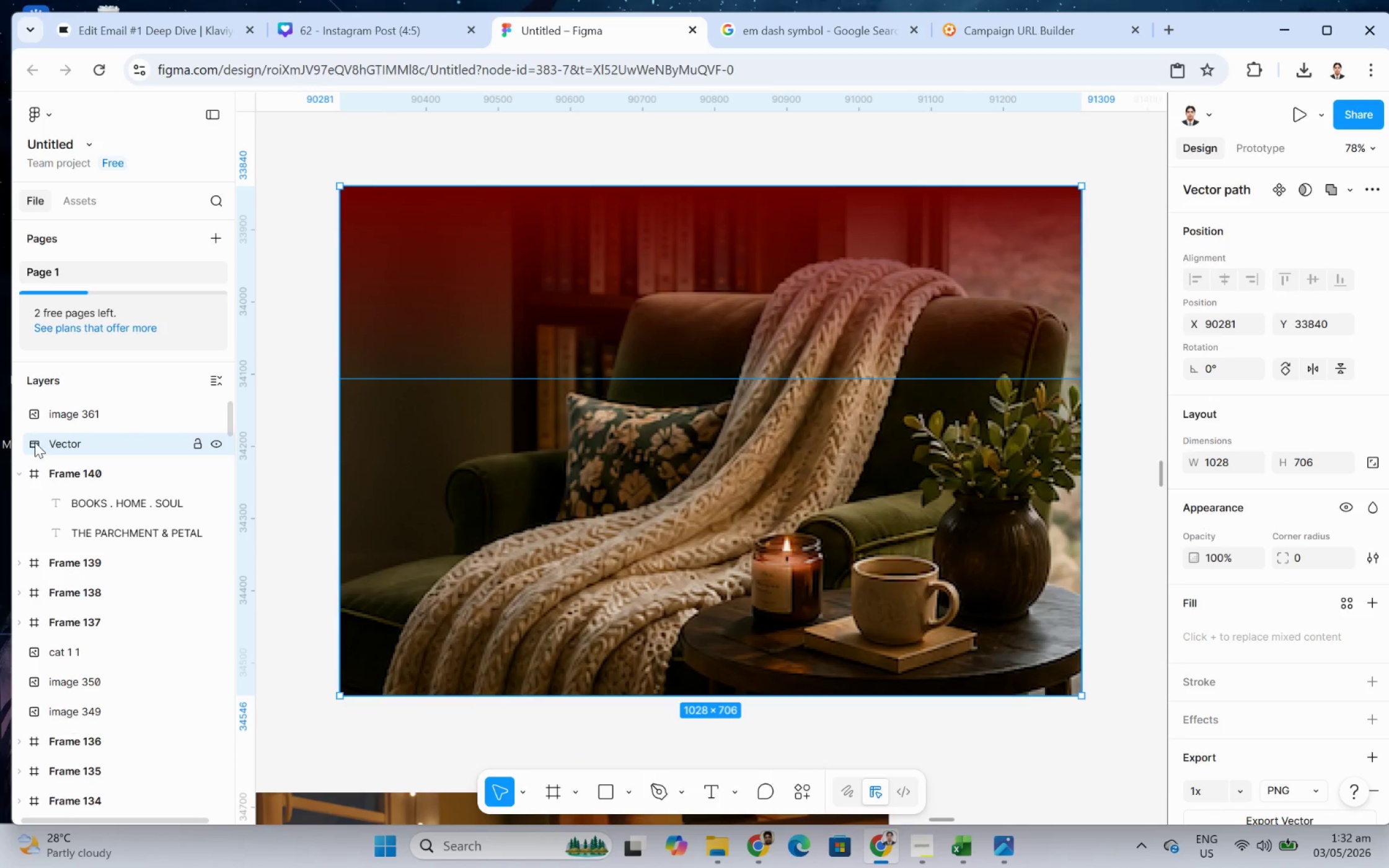 
right_click([35, 442])
 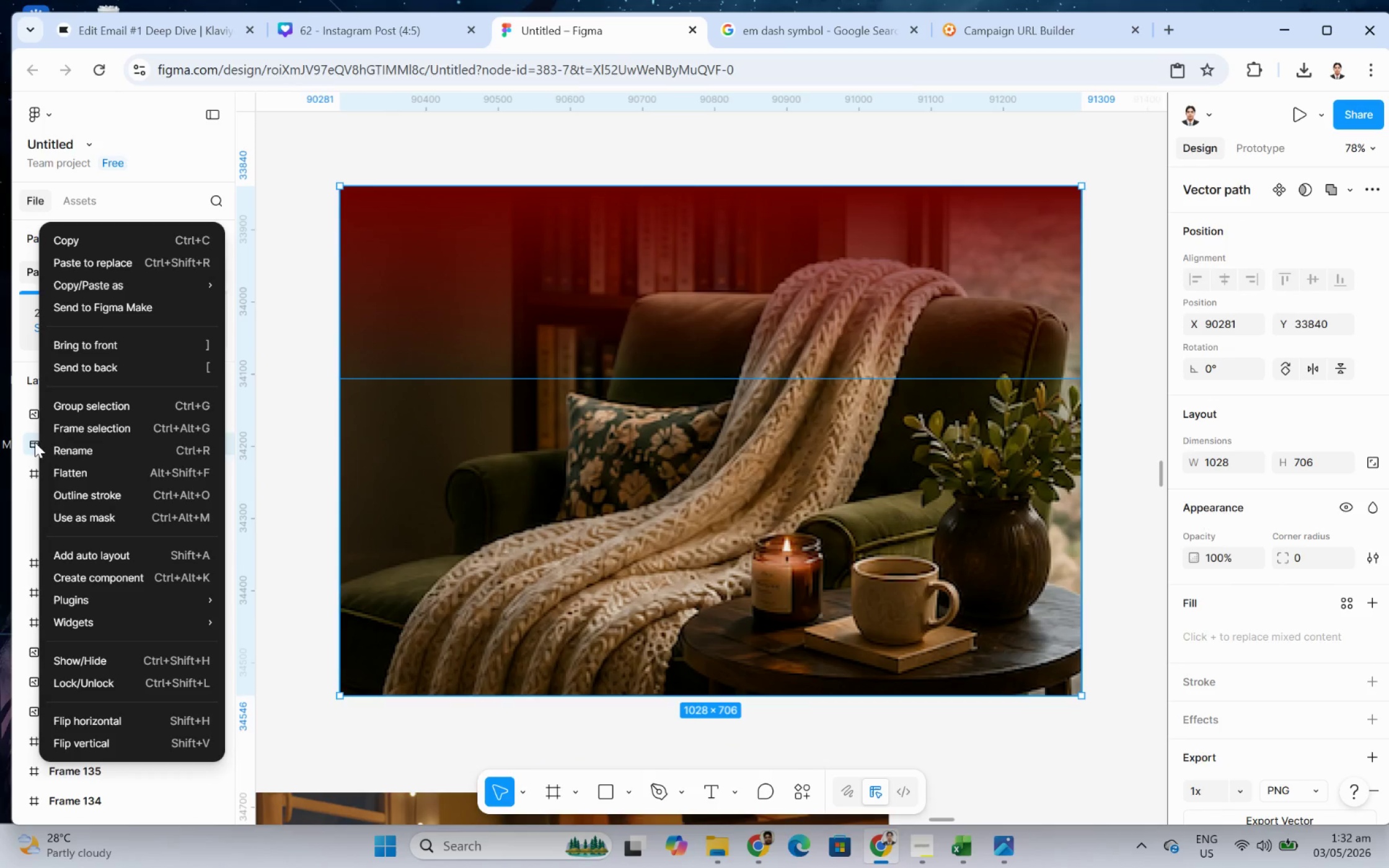 
left_click([35, 442])
 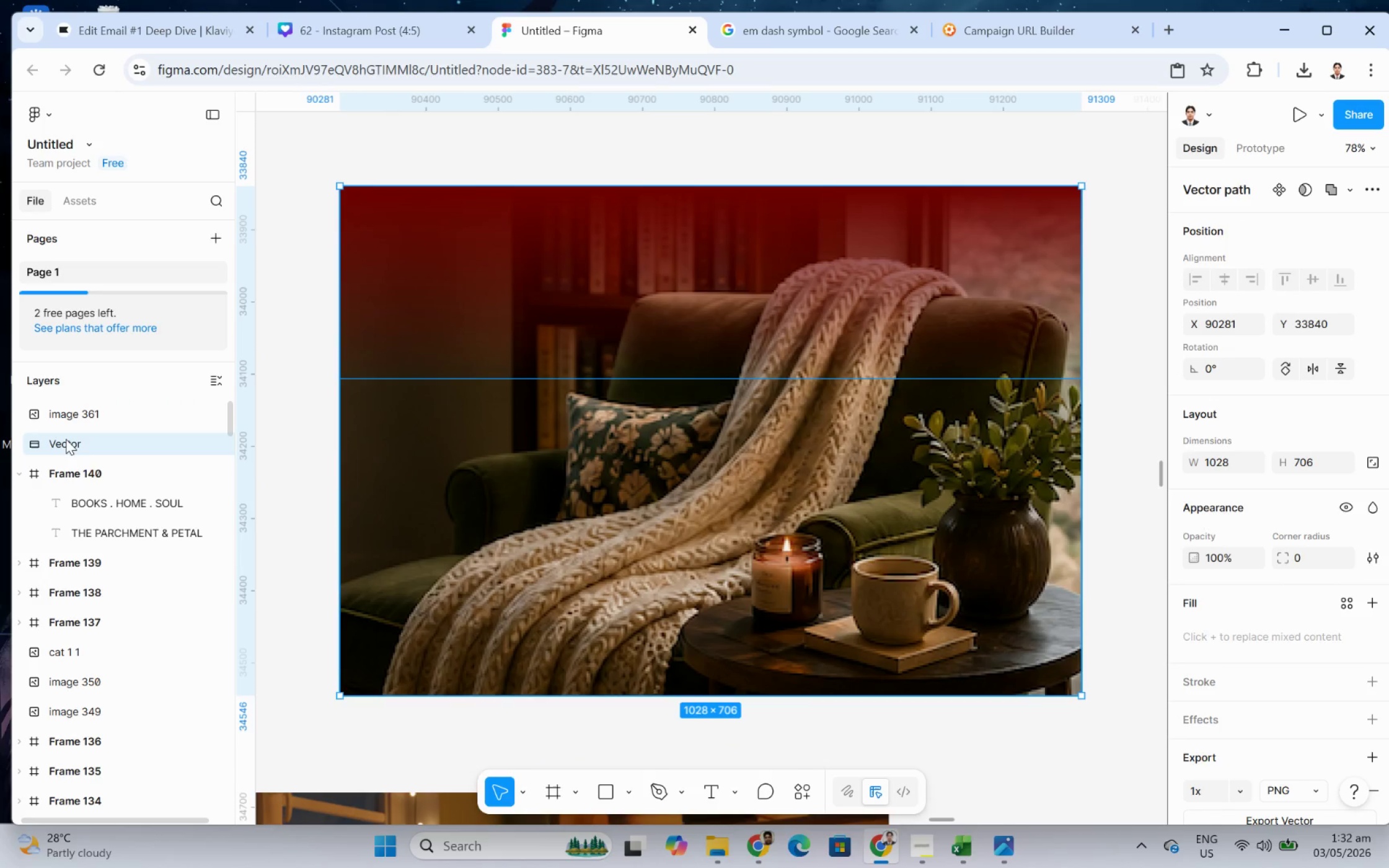 
left_click([66, 439])
 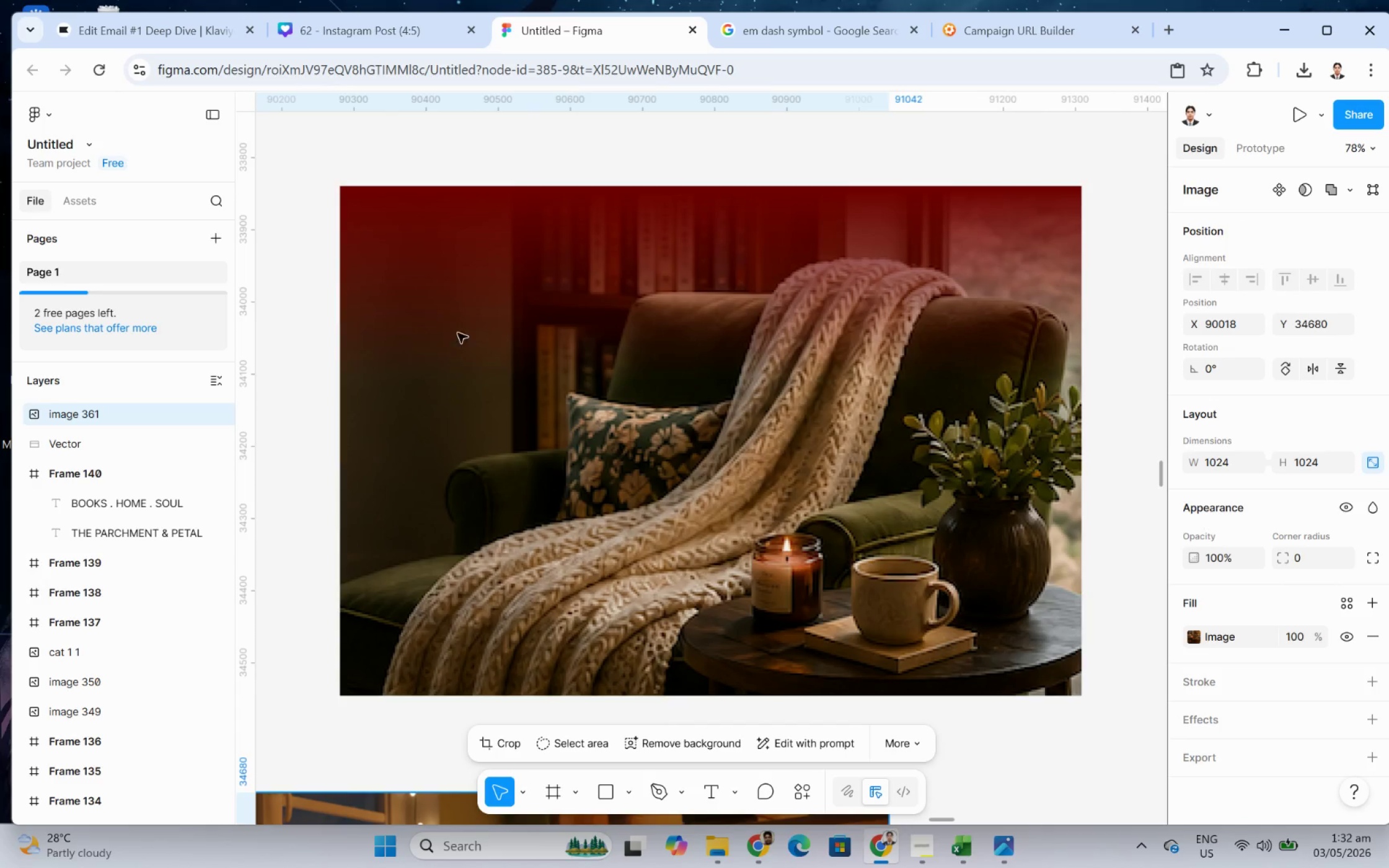 
left_click_drag(start_coordinate=[738, 263], to_coordinate=[819, 174])
 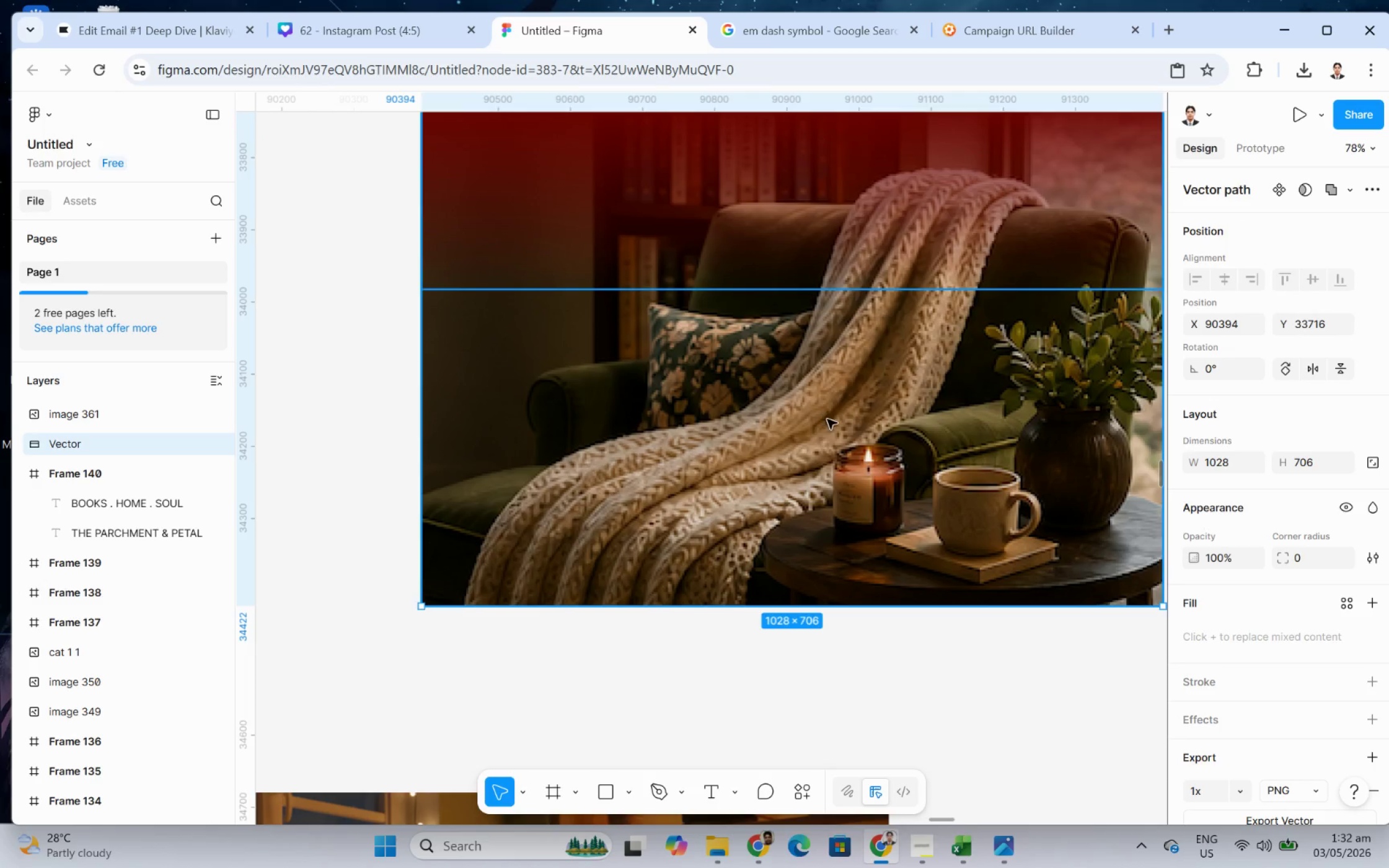 
hold_key(key=ControlLeft, duration=0.67)
scroll: coordinate [831, 429], scroll_direction: down, amount: 5.0
 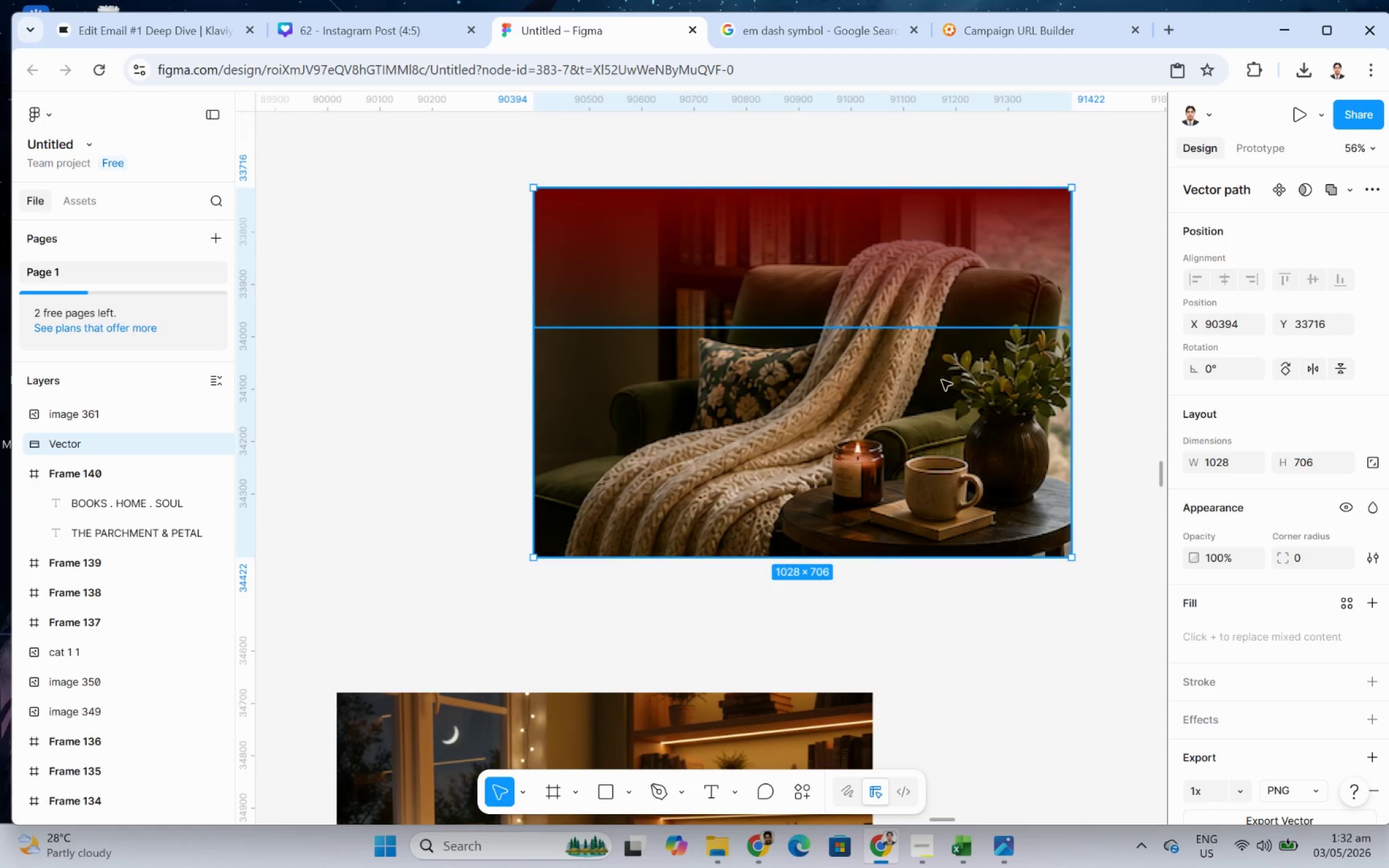 
hold_key(key=ControlLeft, duration=0.41)
scroll: coordinate [964, 413], scroll_direction: down, amount: 4.0
 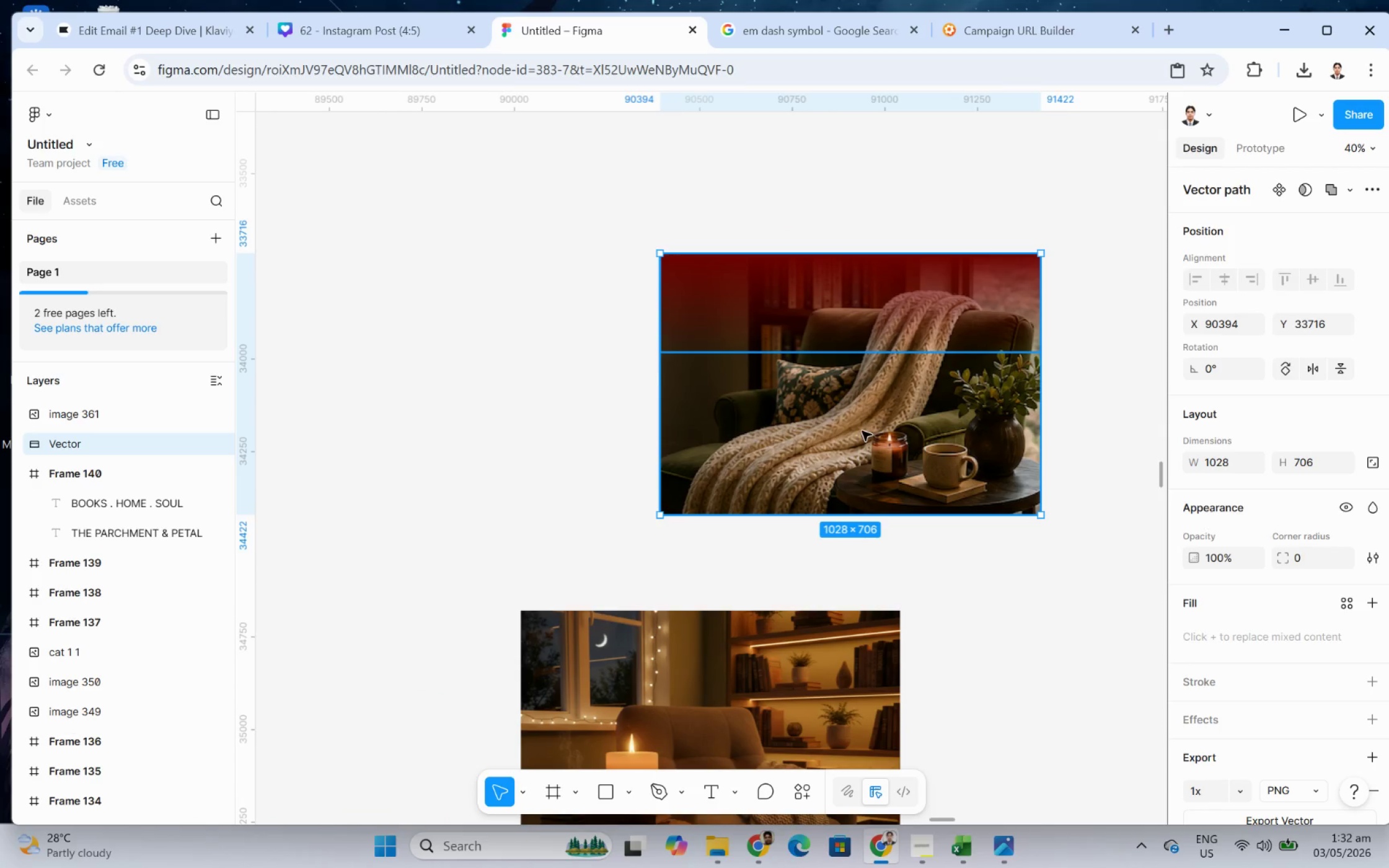 
left_click([1012, 594])
 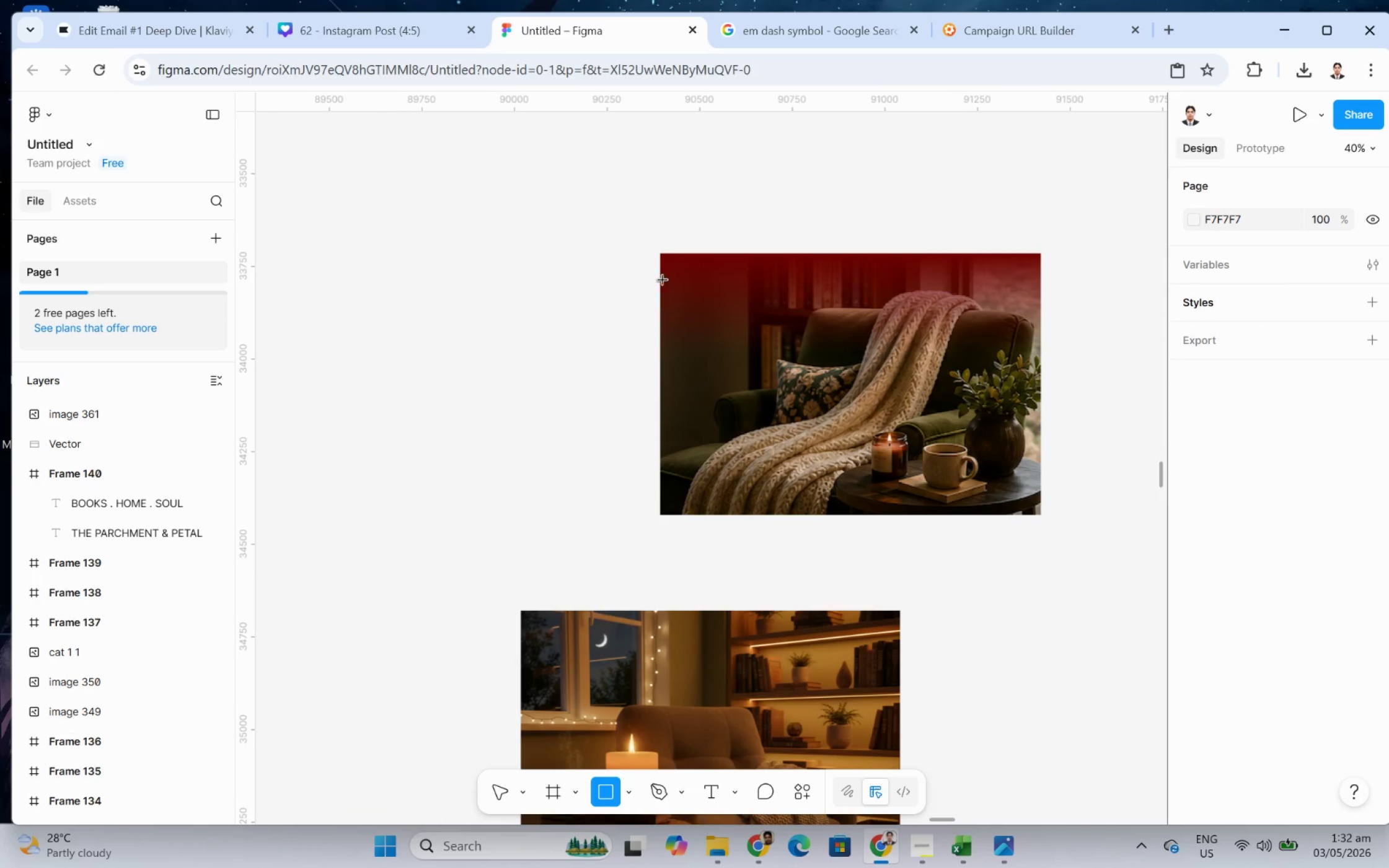 
left_click_drag(start_coordinate=[662, 255], to_coordinate=[1040, 516])
 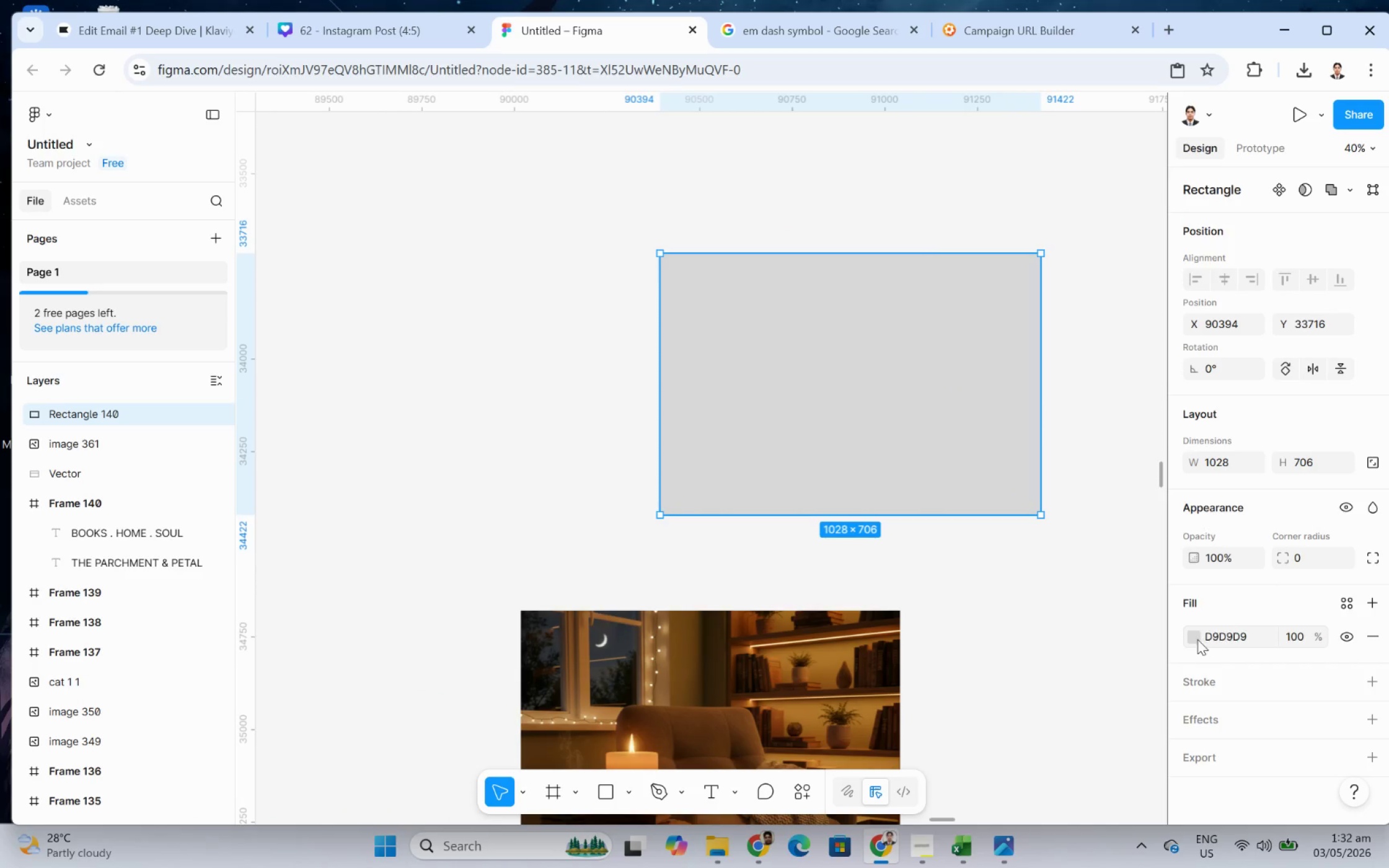 
left_click([1196, 639])
 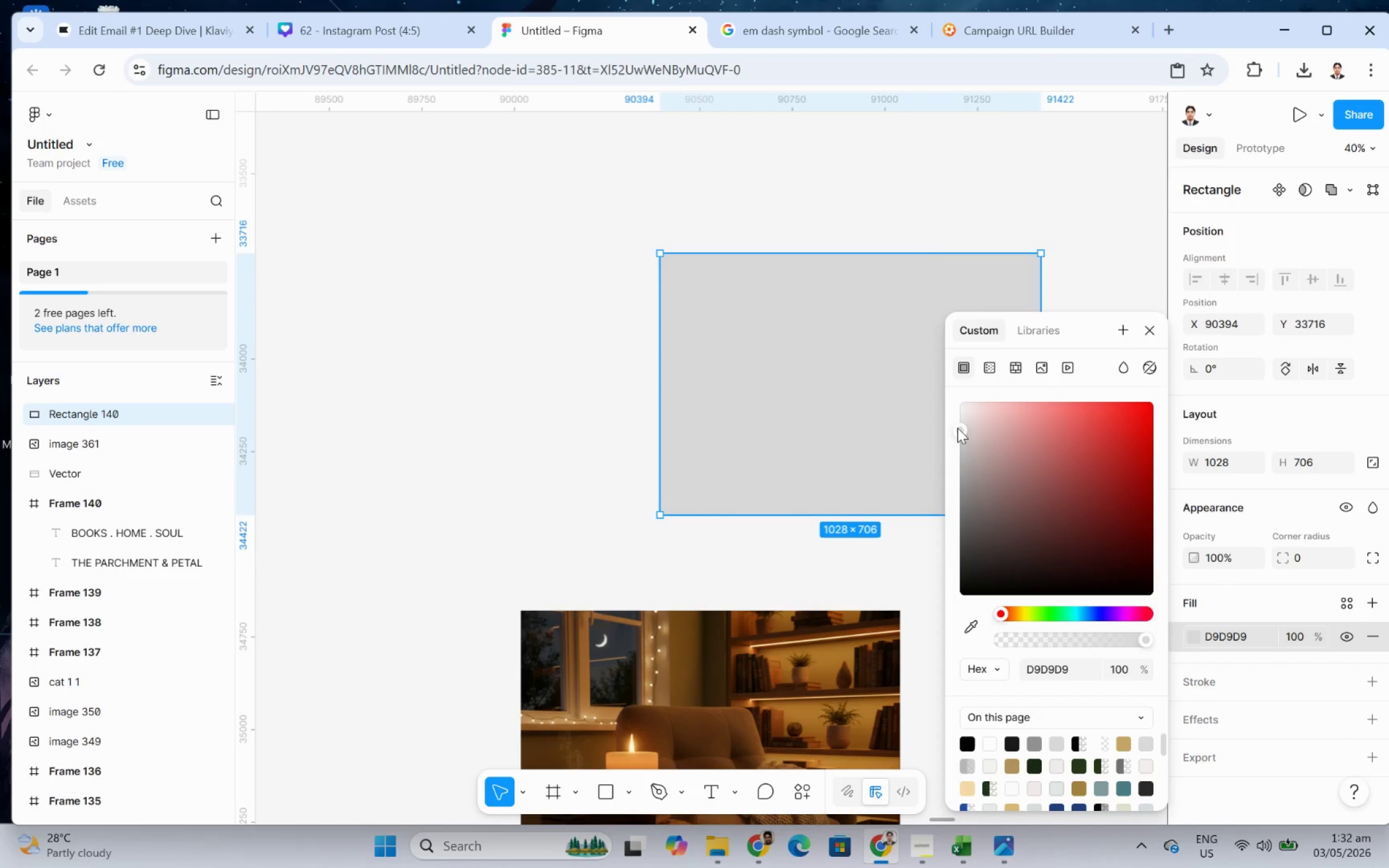 
left_click_drag(start_coordinate=[963, 429], to_coordinate=[966, 581])
 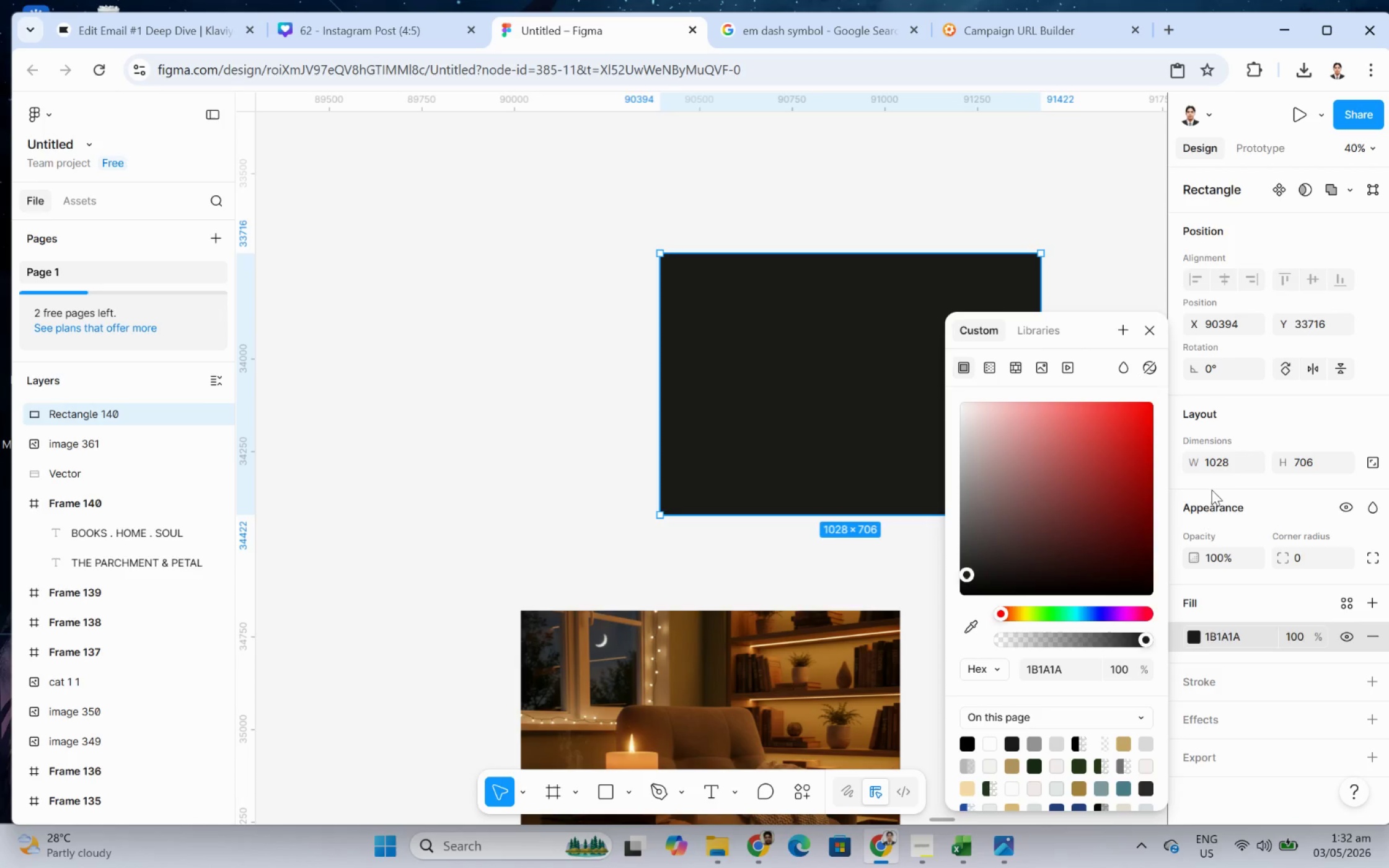 
left_click_drag(start_coordinate=[1204, 559], to_coordinate=[700, 458])
 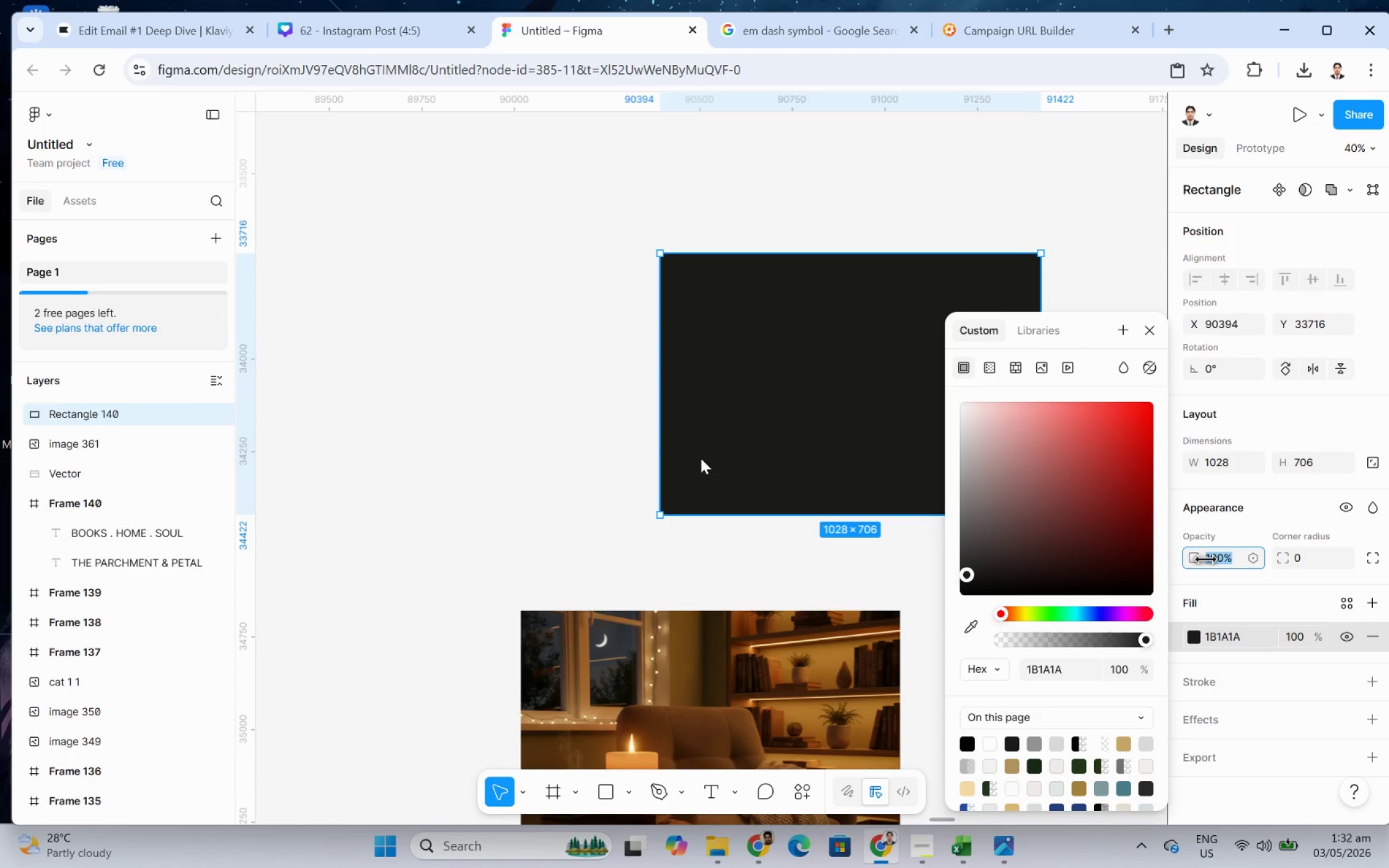 
left_click_drag(start_coordinate=[1204, 558], to_coordinate=[609, 460])
 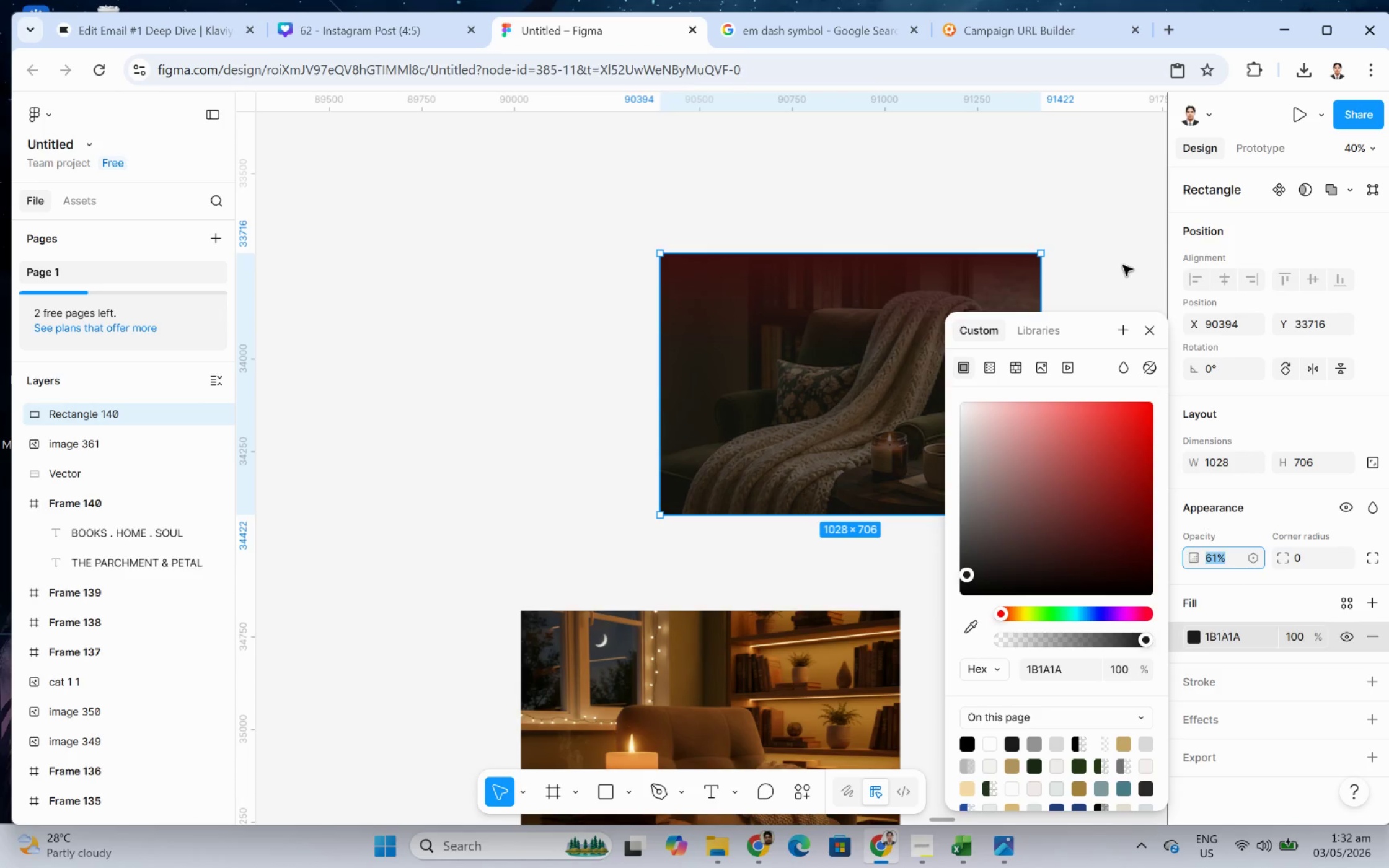 
double_click([1112, 262])
 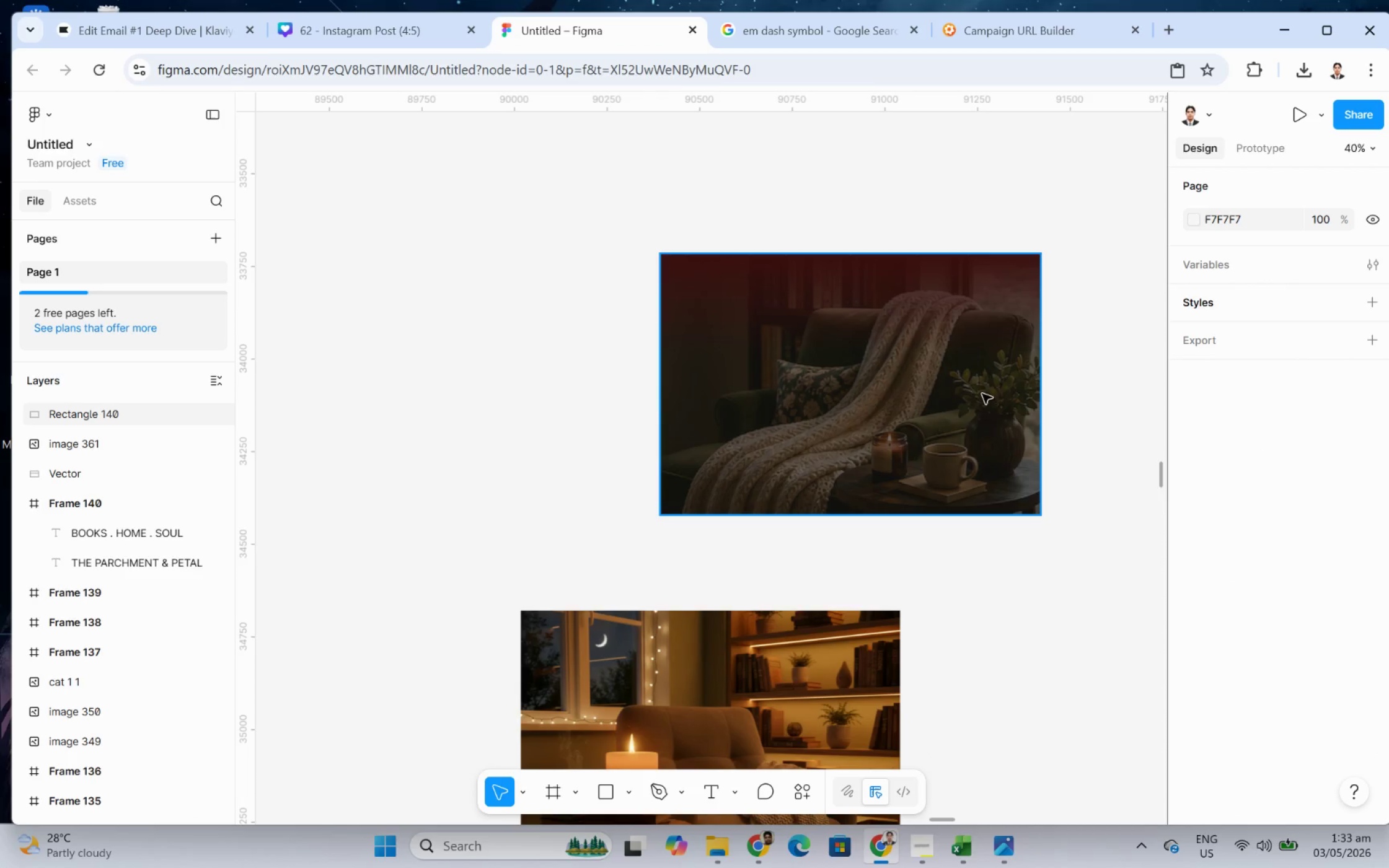 
left_click([974, 395])
 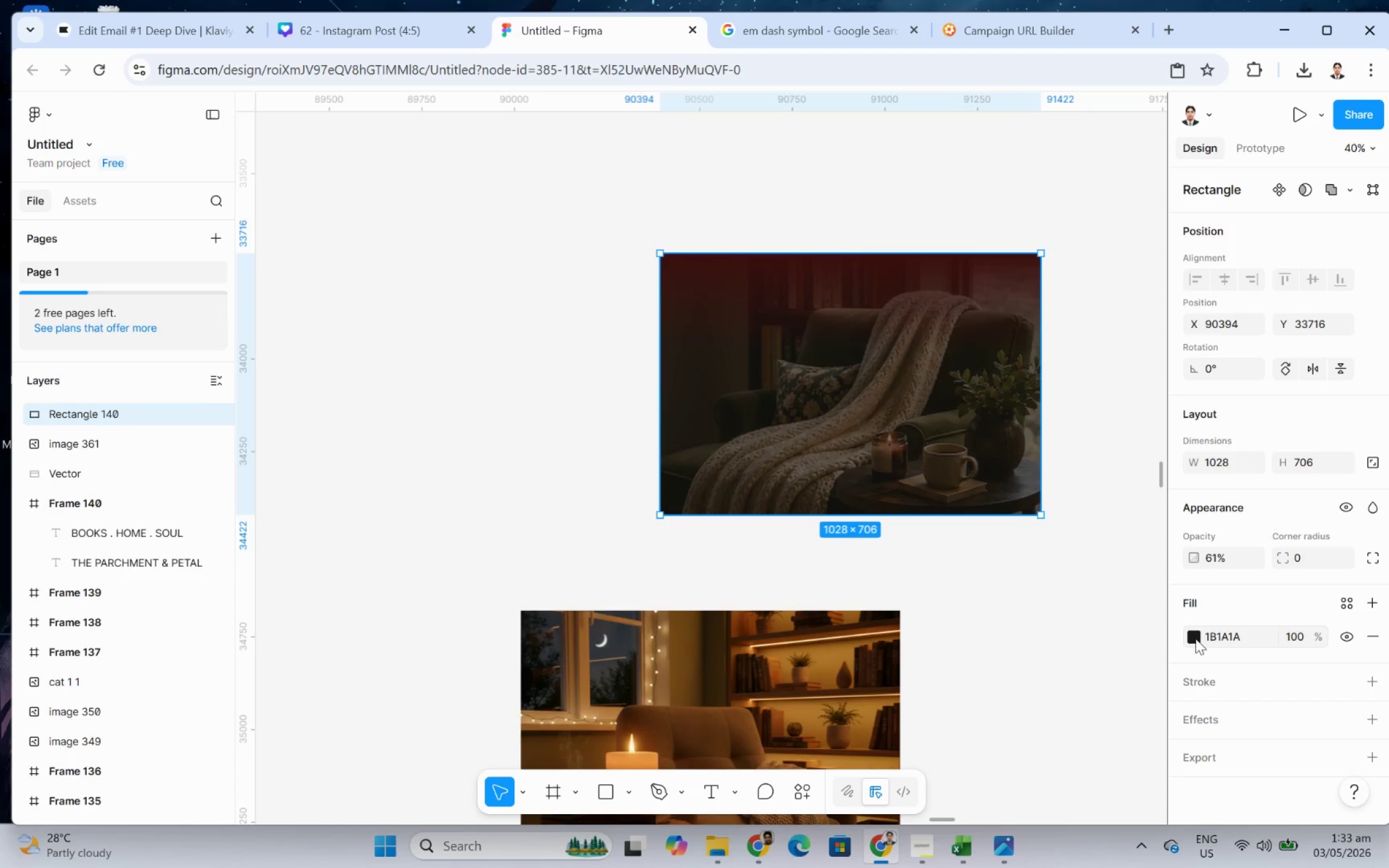 
left_click([855, 382])
 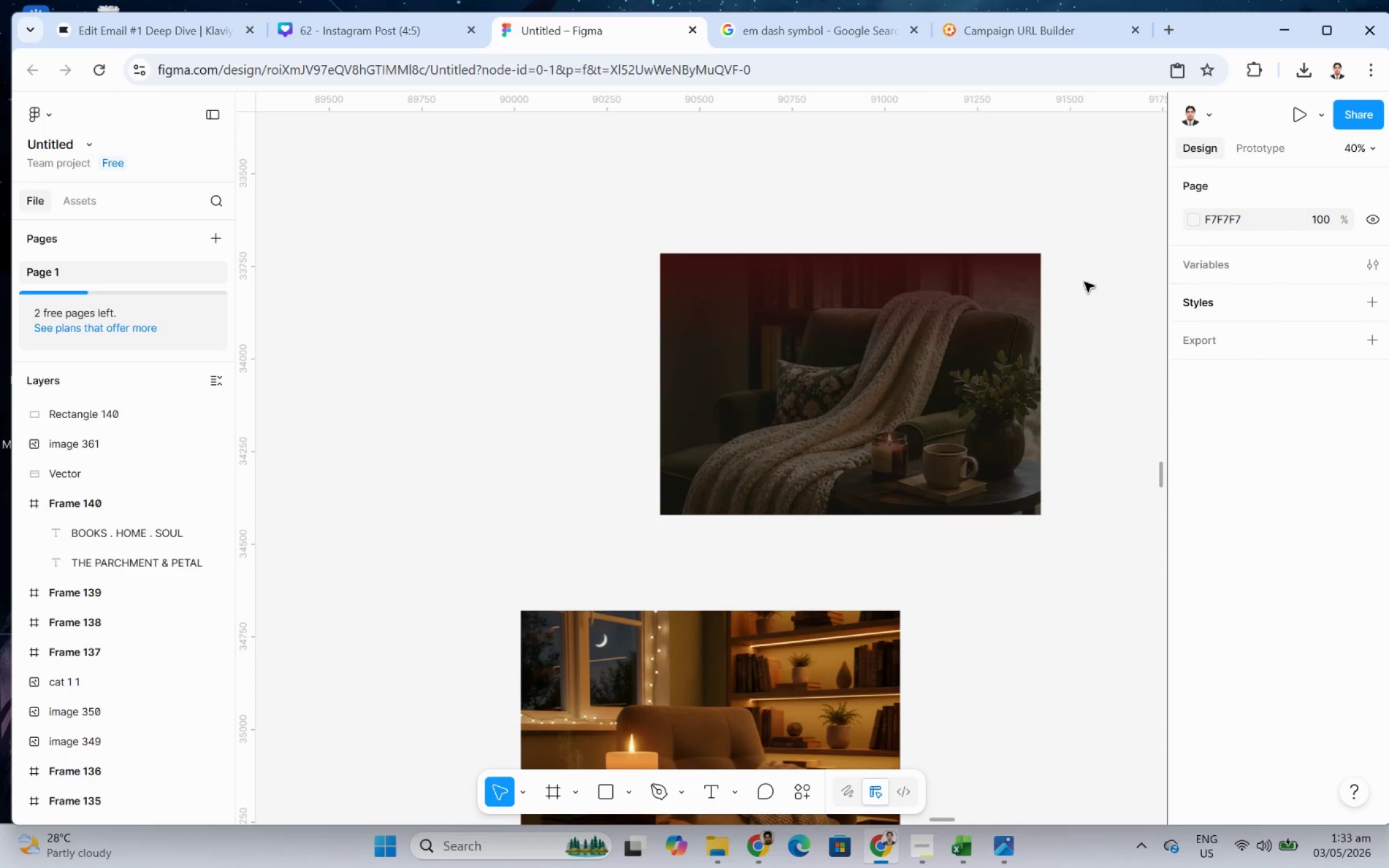 
double_click([1020, 318])
 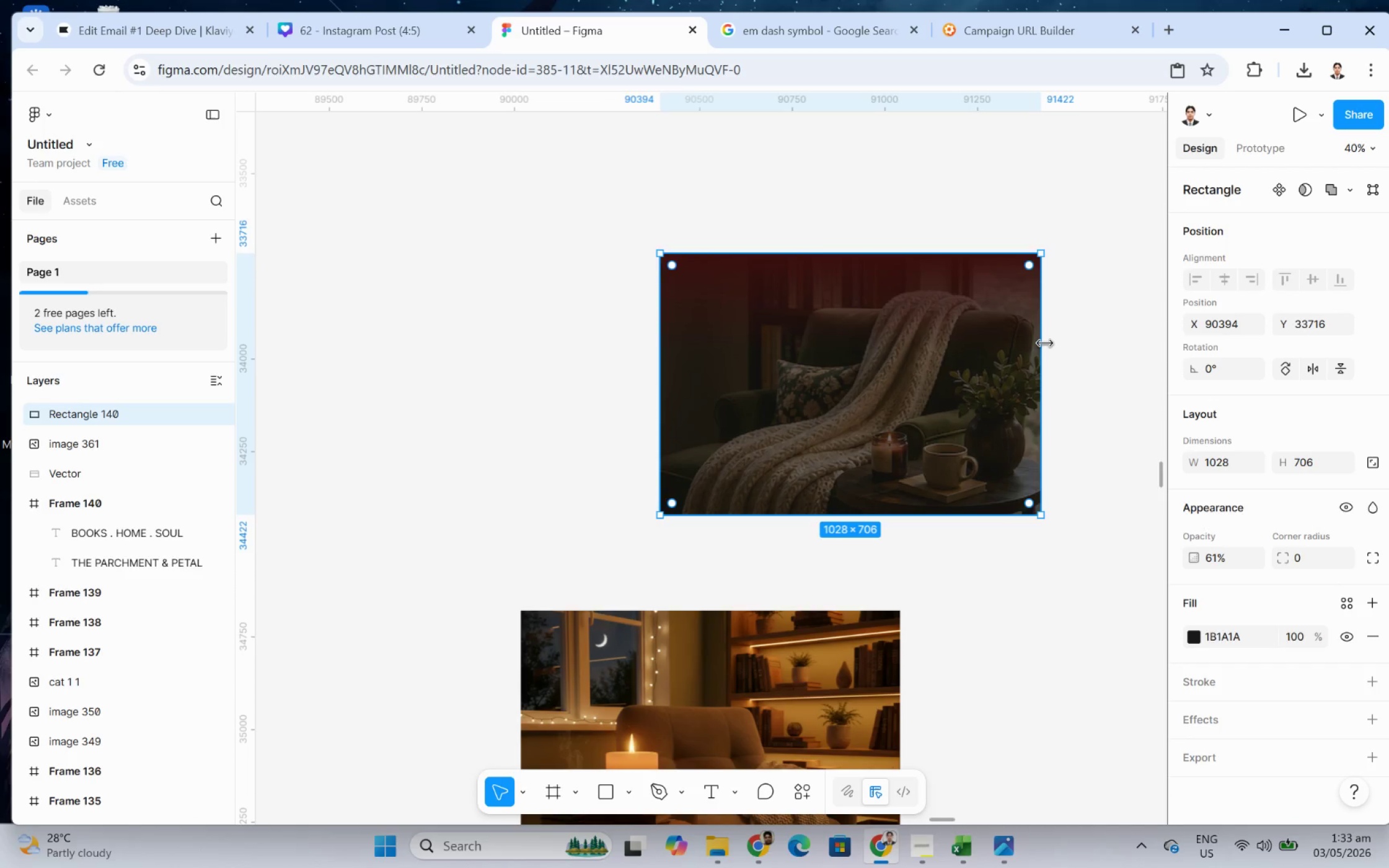 
left_click_drag(start_coordinate=[1044, 343], to_coordinate=[856, 362])
 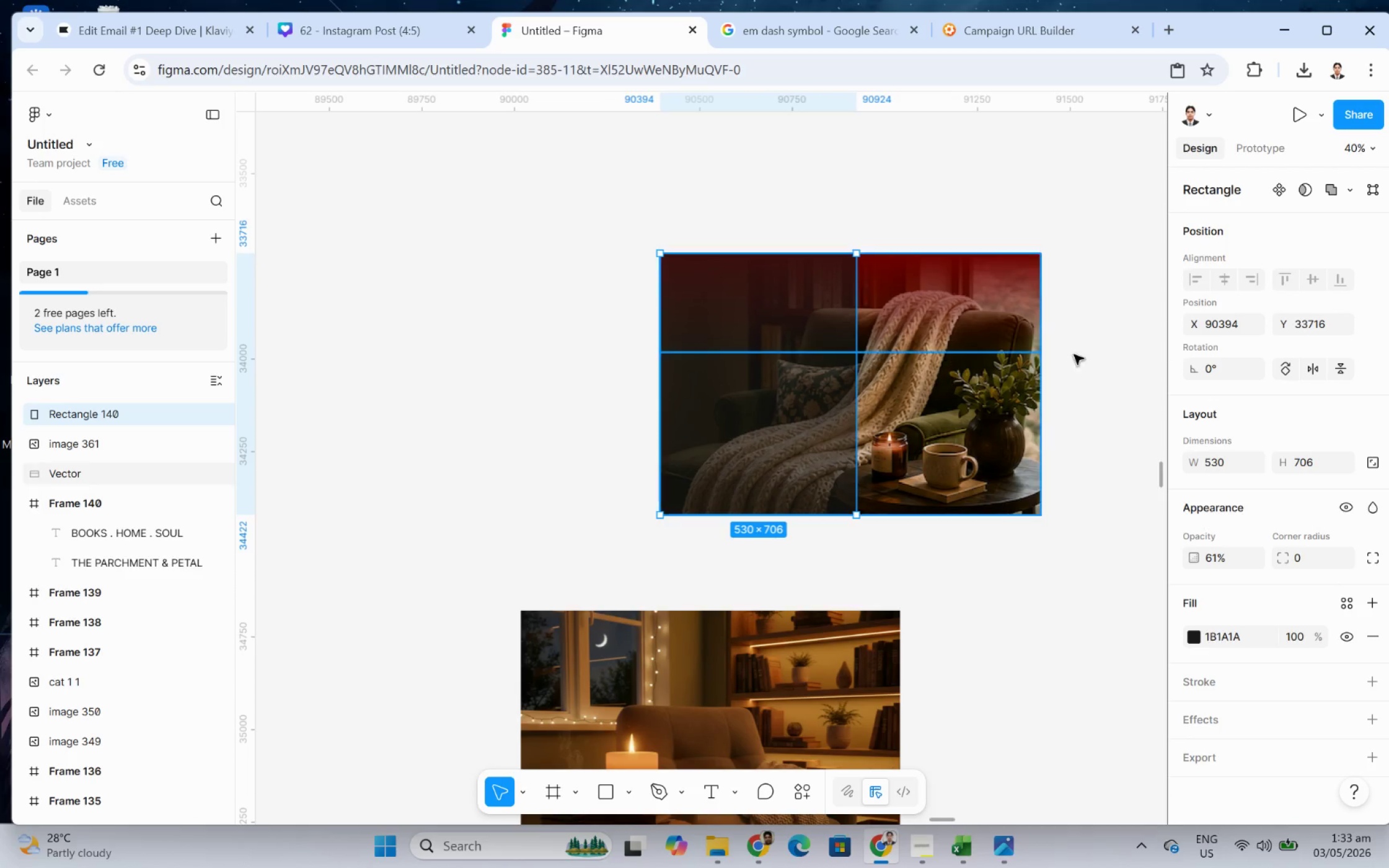 
left_click([1075, 354])
 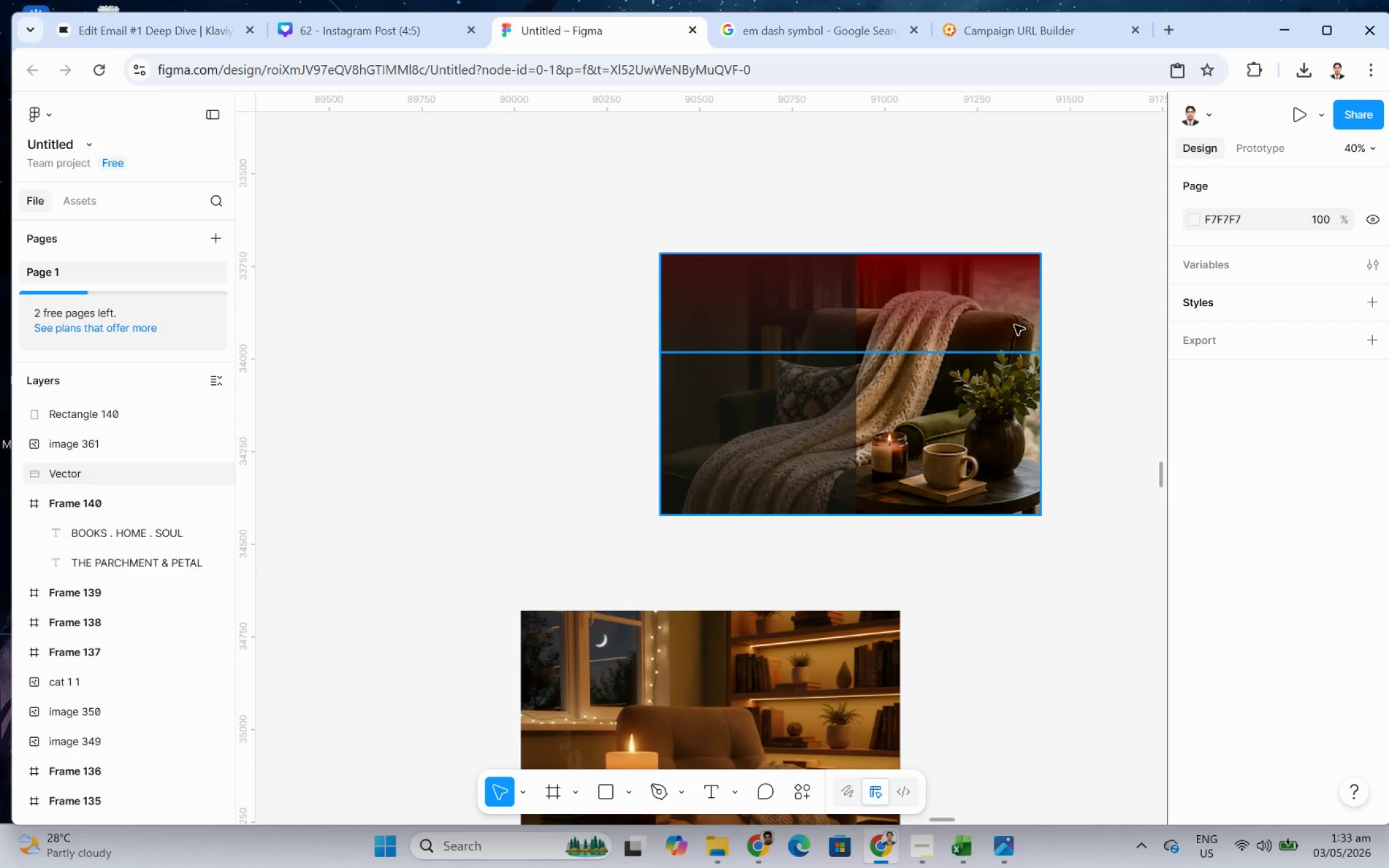 
wait(5.47)
 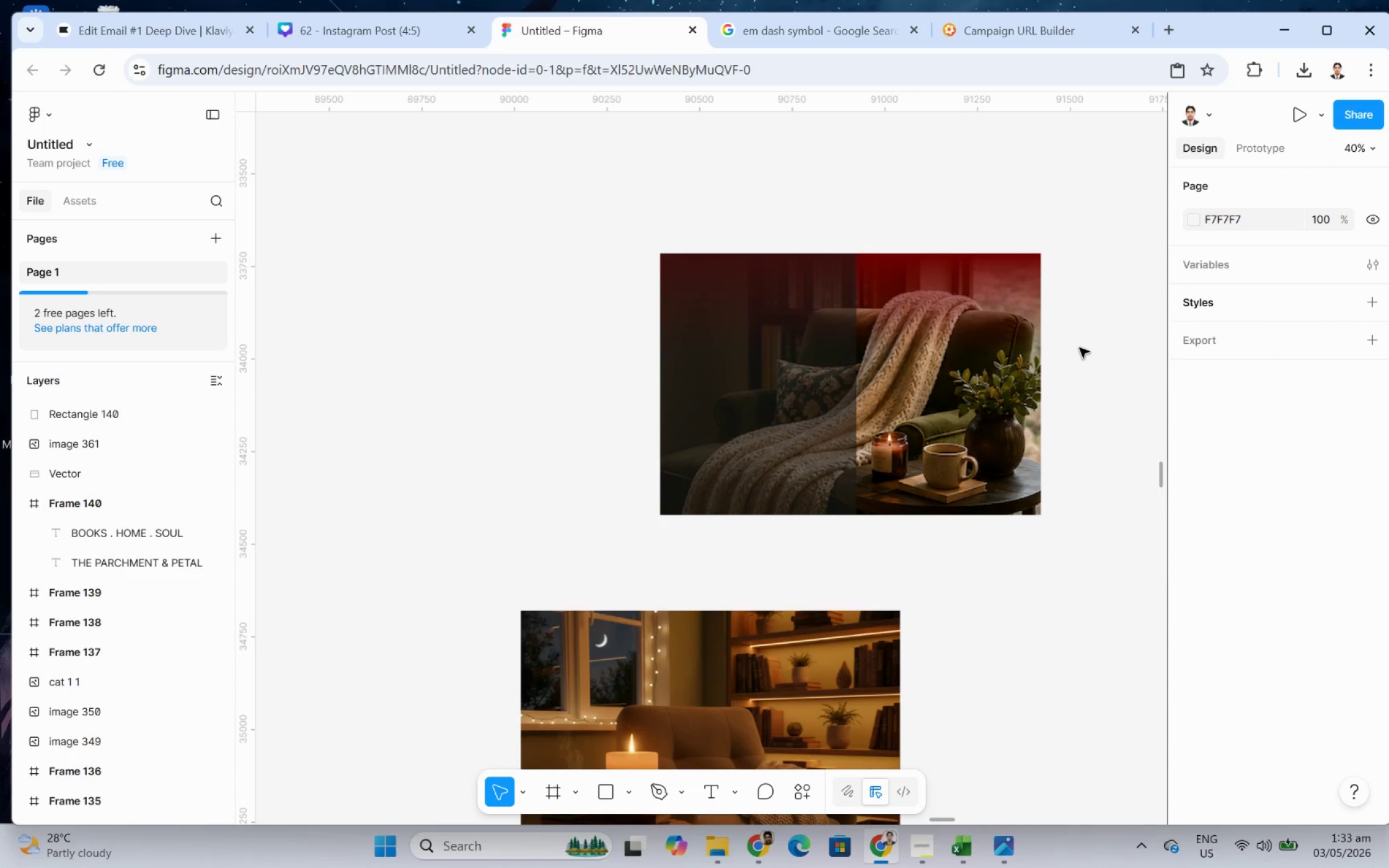 
left_click([788, 337])
 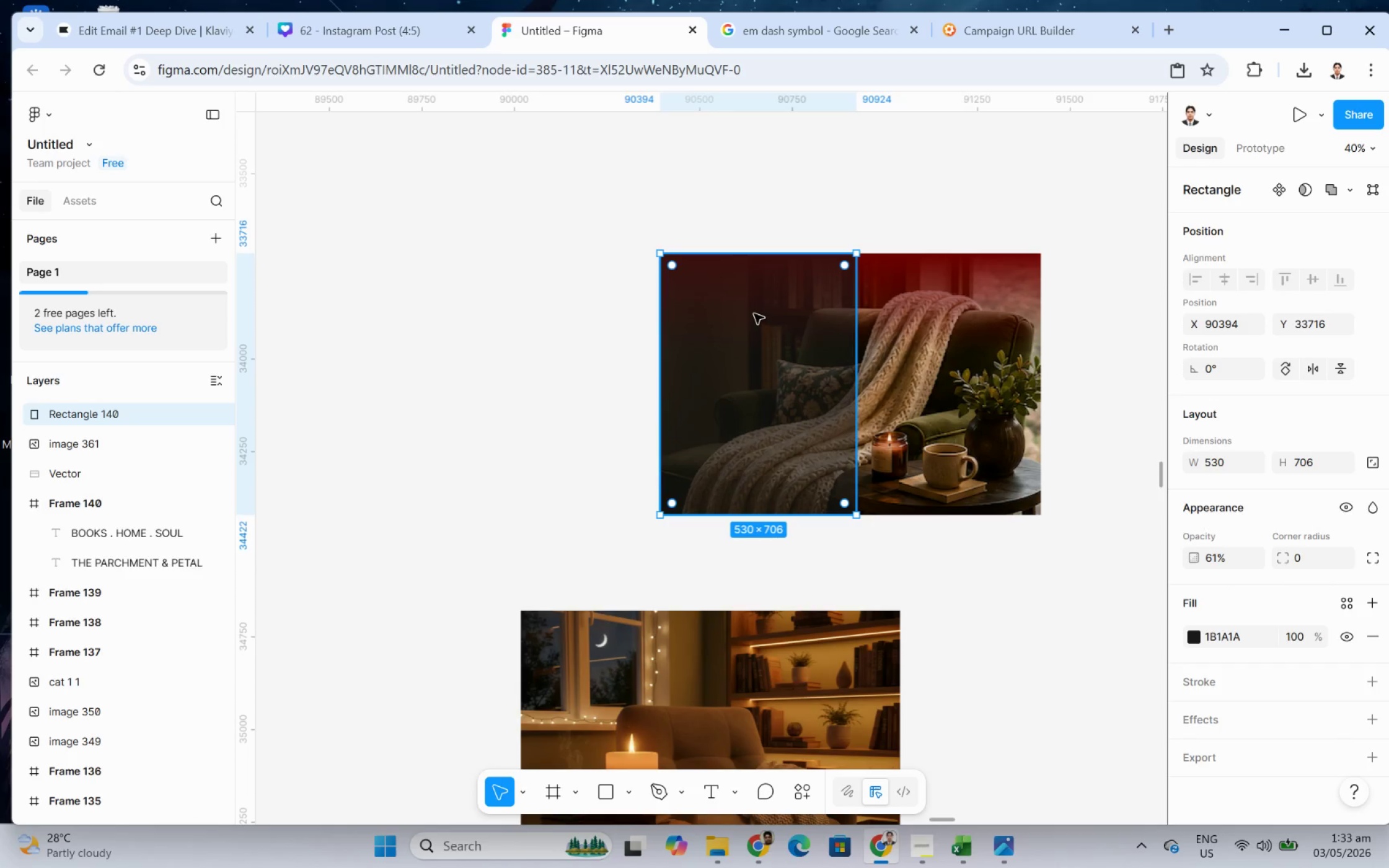 
wait(6.44)
 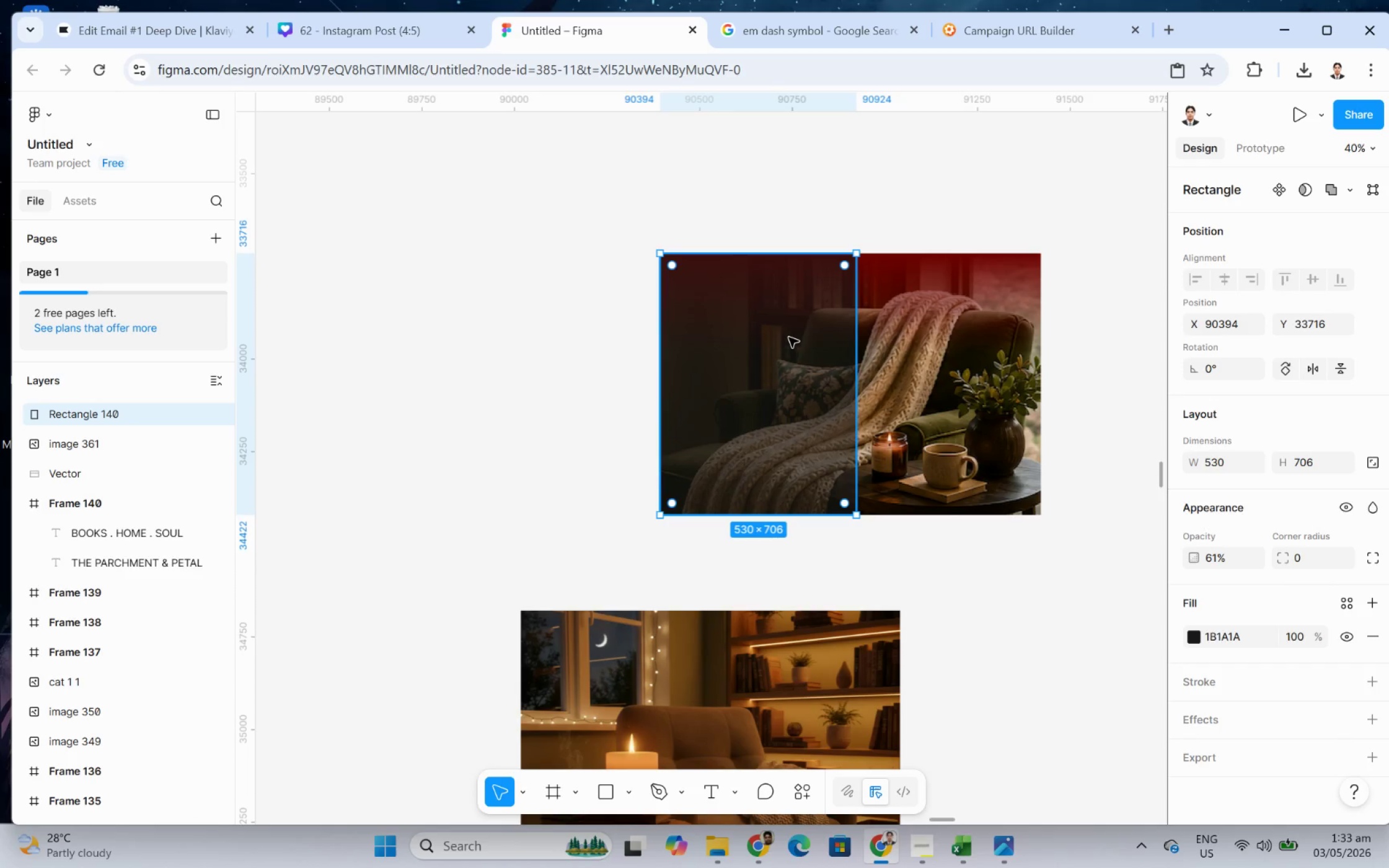 
left_click([1067, 540])
 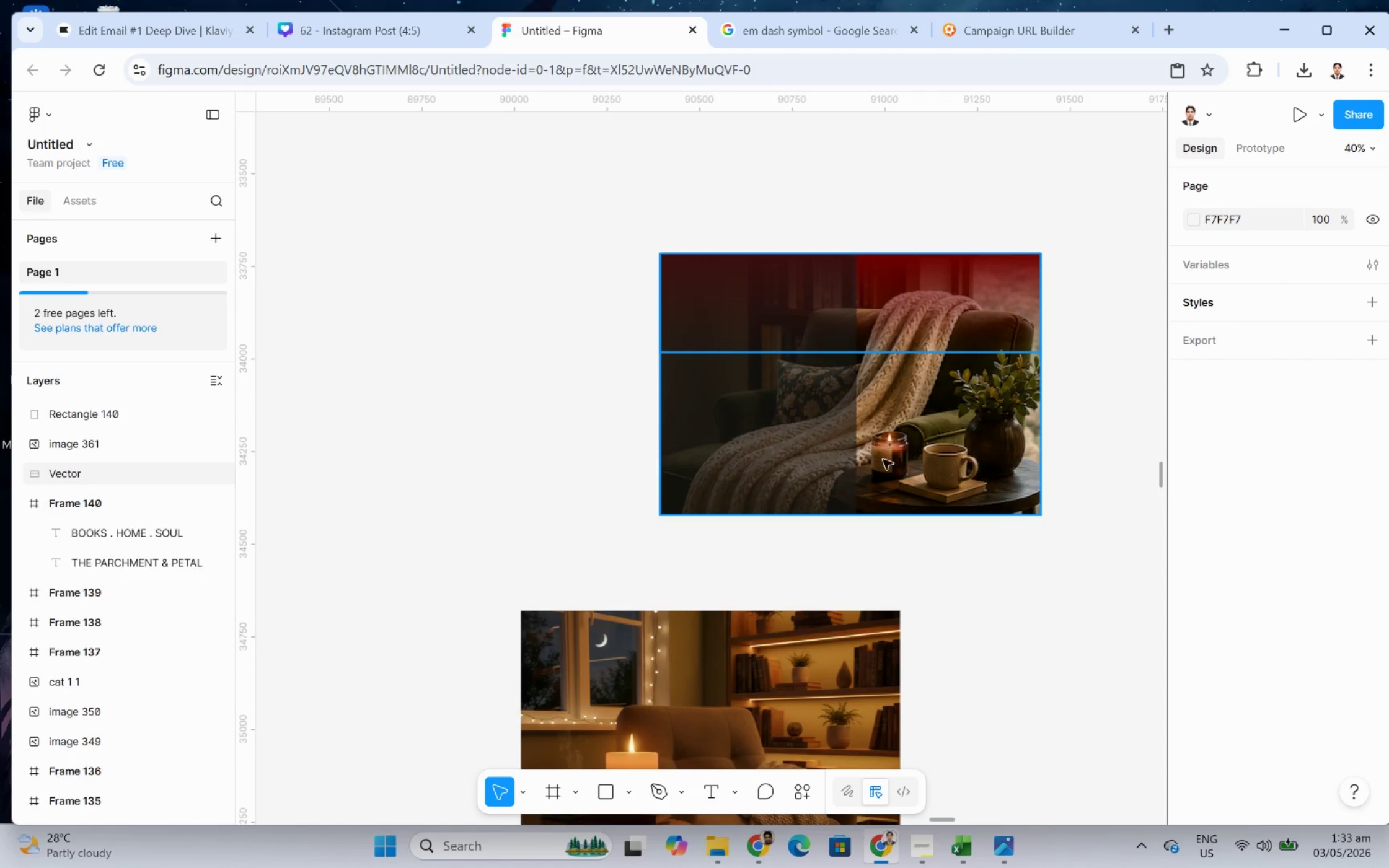 
left_click_drag(start_coordinate=[781, 437], to_coordinate=[1002, 463])
 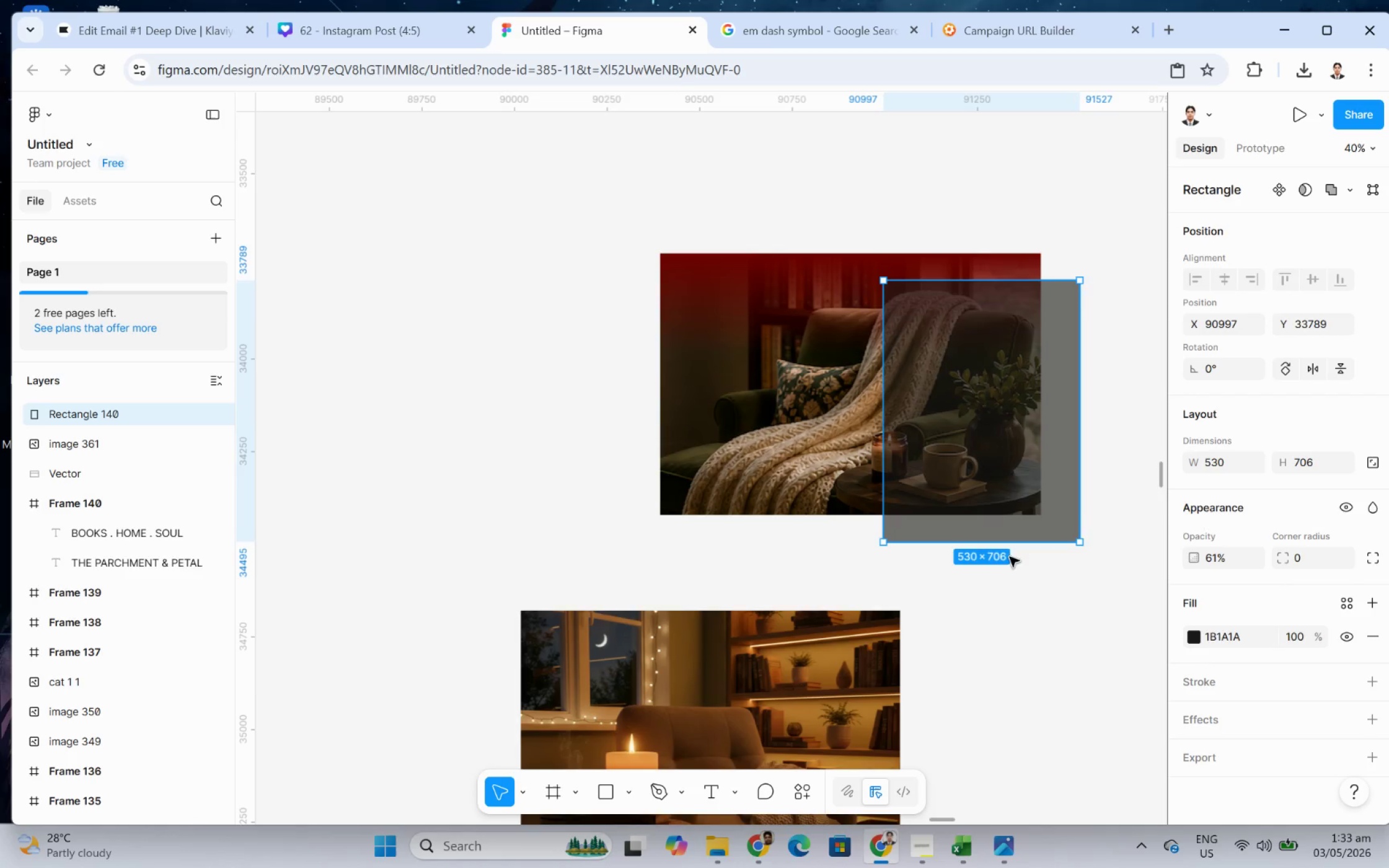 
scroll: coordinate [1083, 453], scroll_direction: down, amount: 16.0
 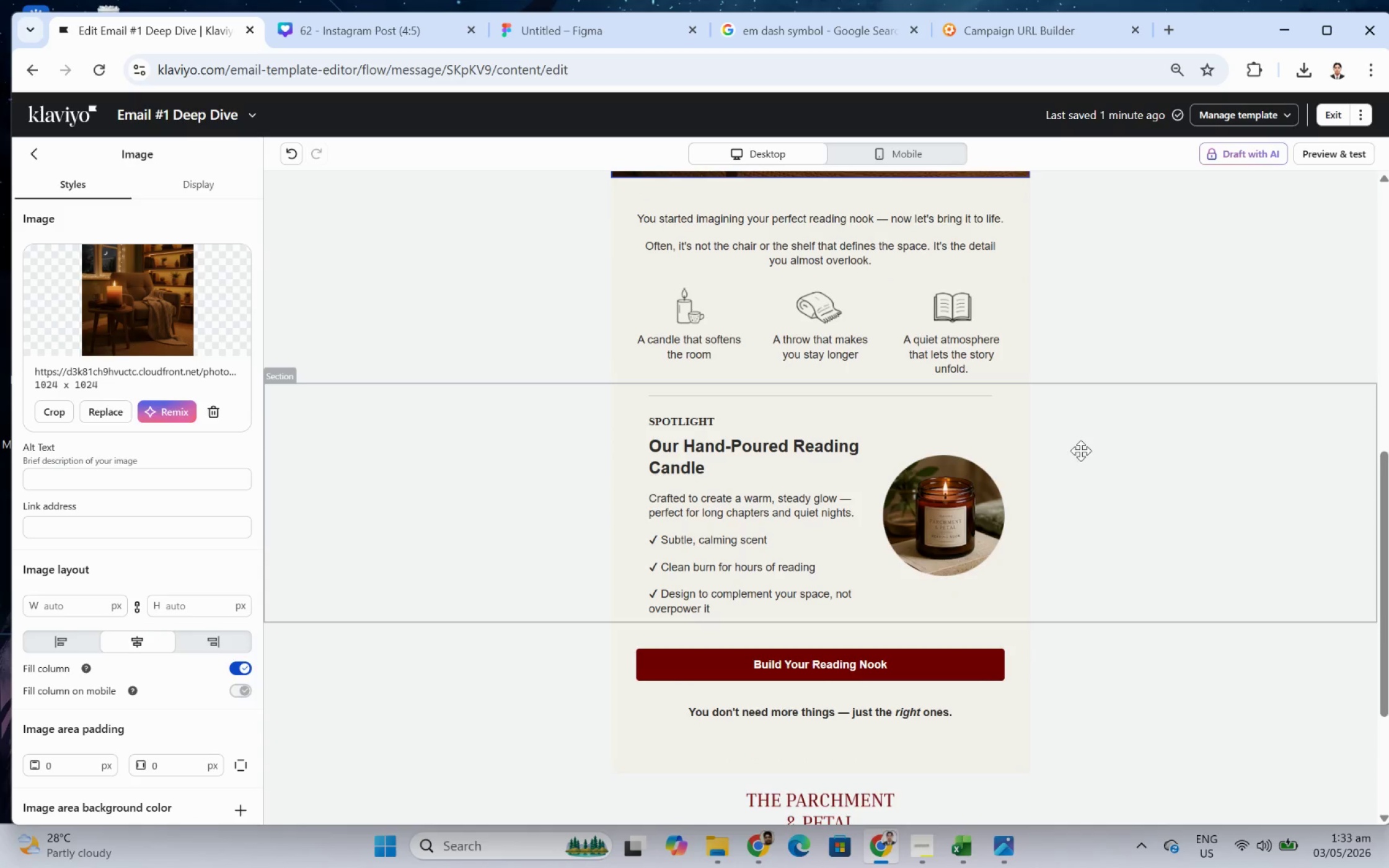 
scroll: coordinate [1080, 422], scroll_direction: up, amount: 5.0
 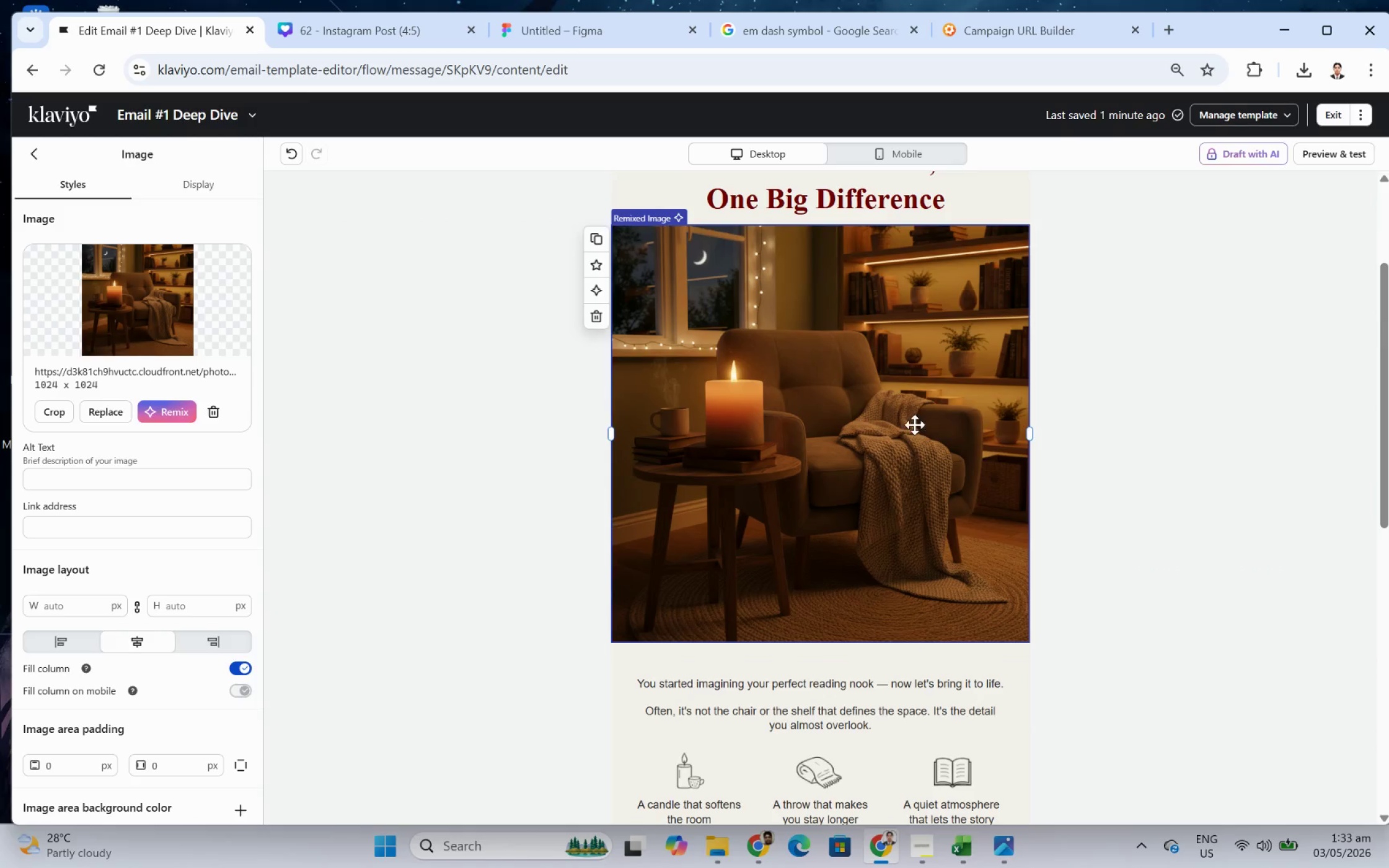 
left_click([912, 424])
 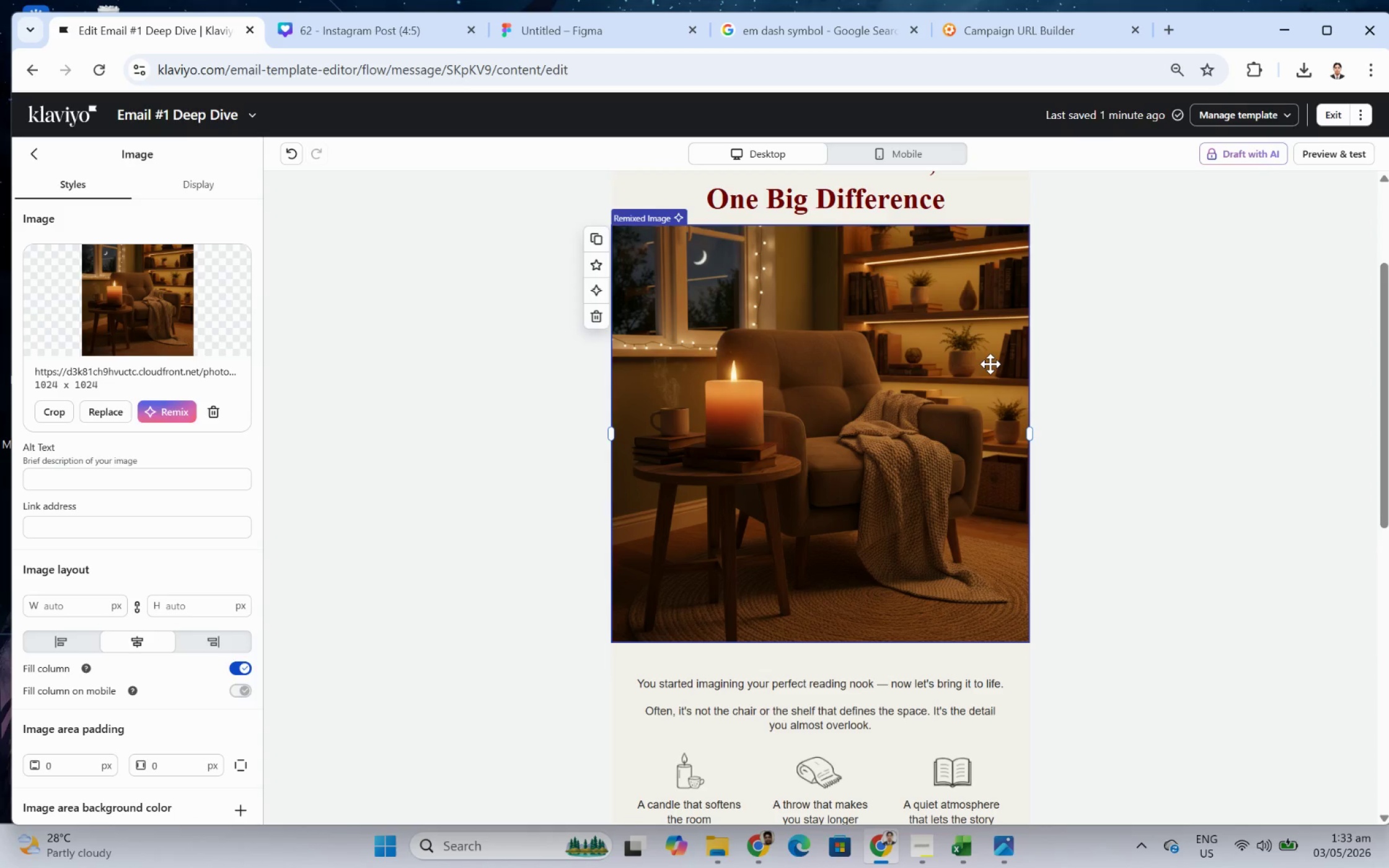 
wait(6.34)
 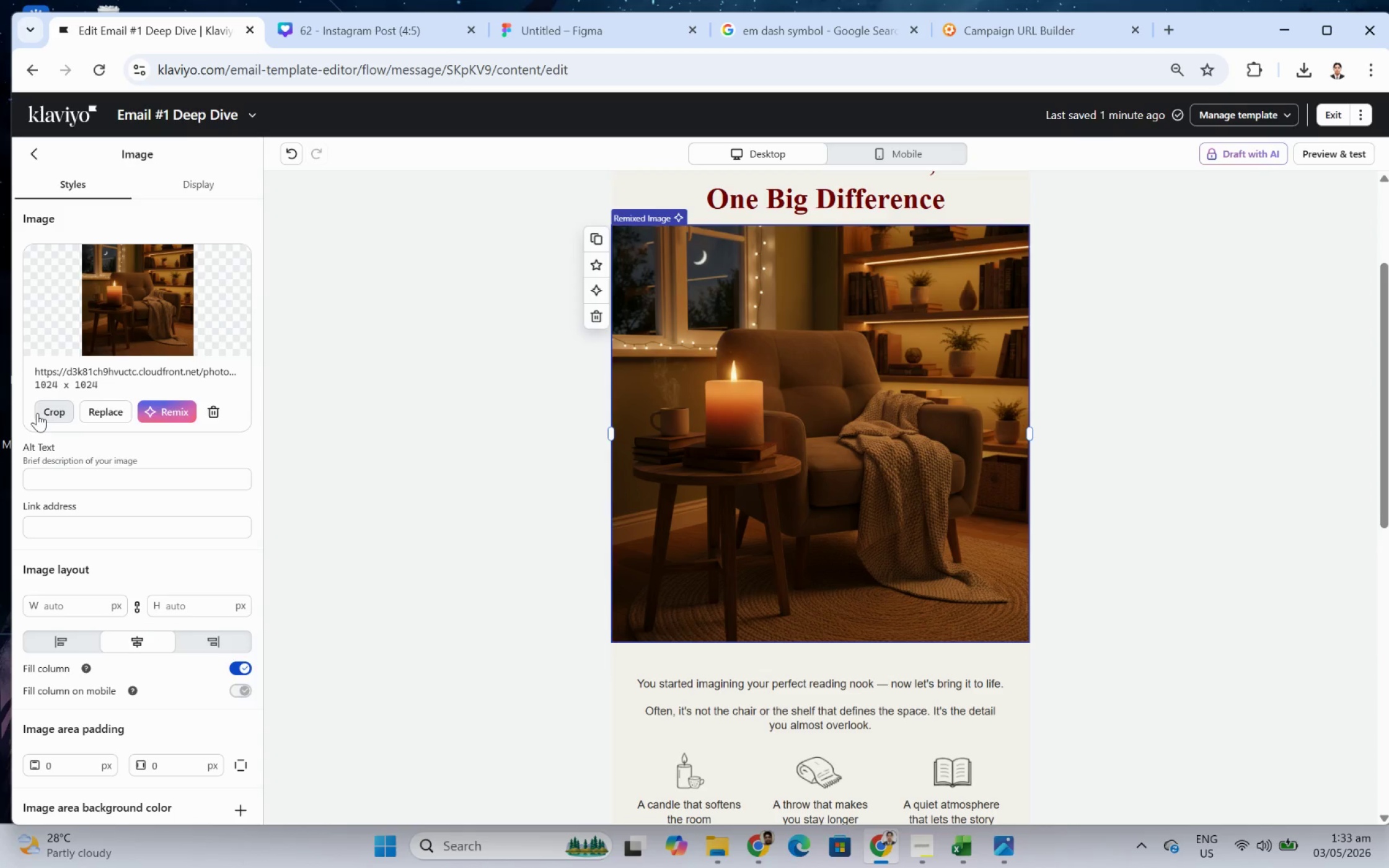 
left_click([167, 418])
 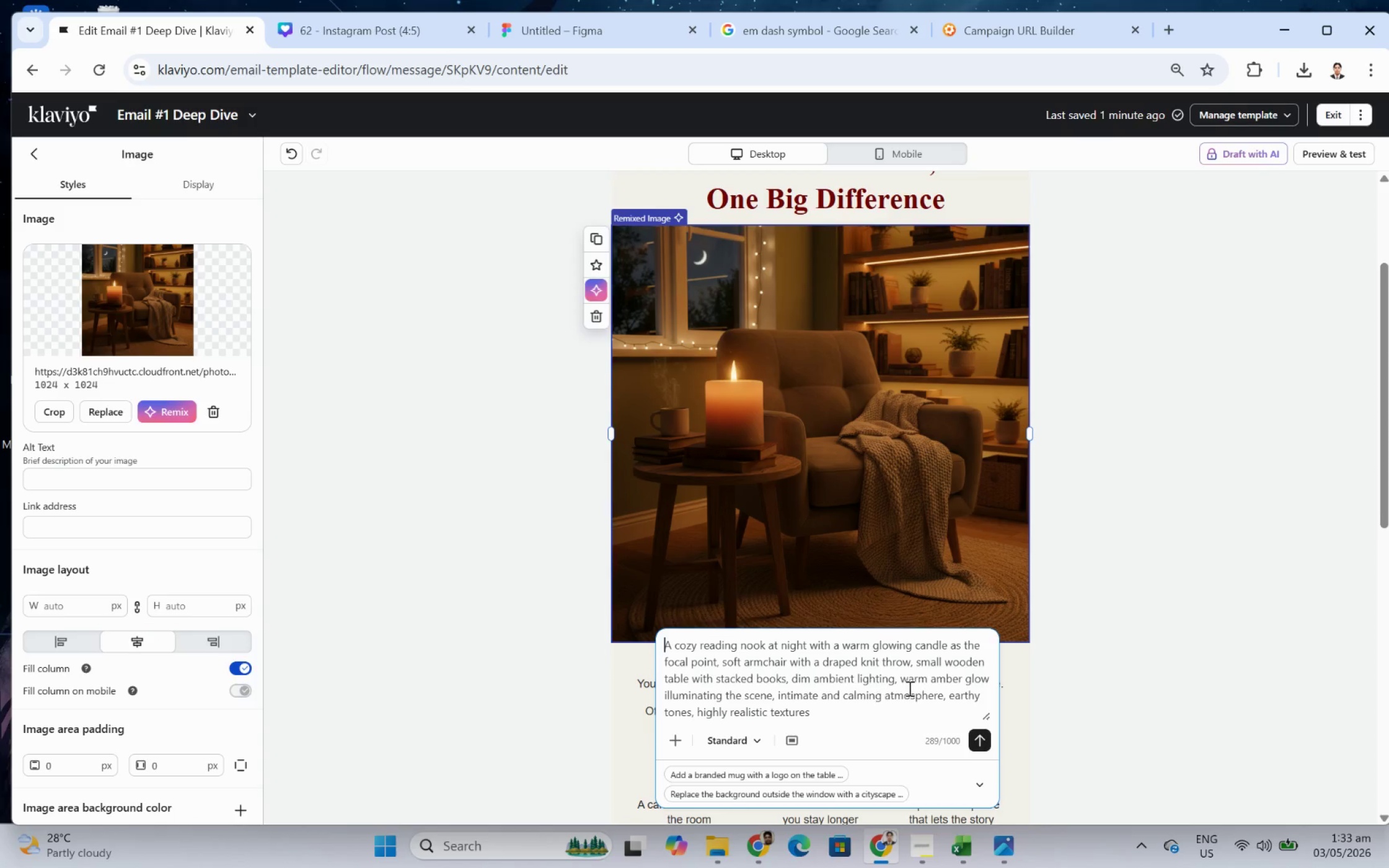 
wait(6.27)
 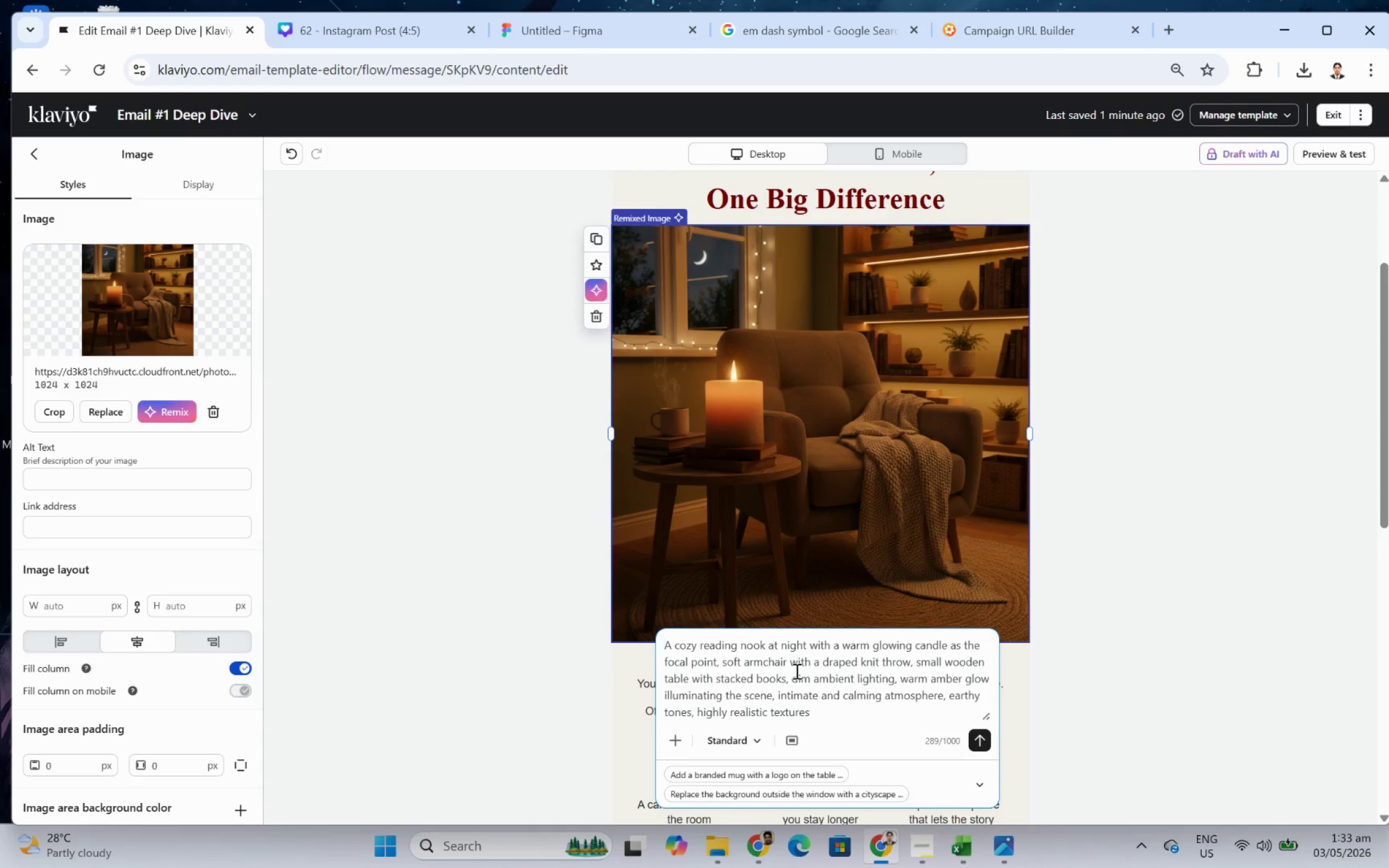 
left_click_drag(start_coordinate=[902, 681], to_coordinate=[775, 695])
 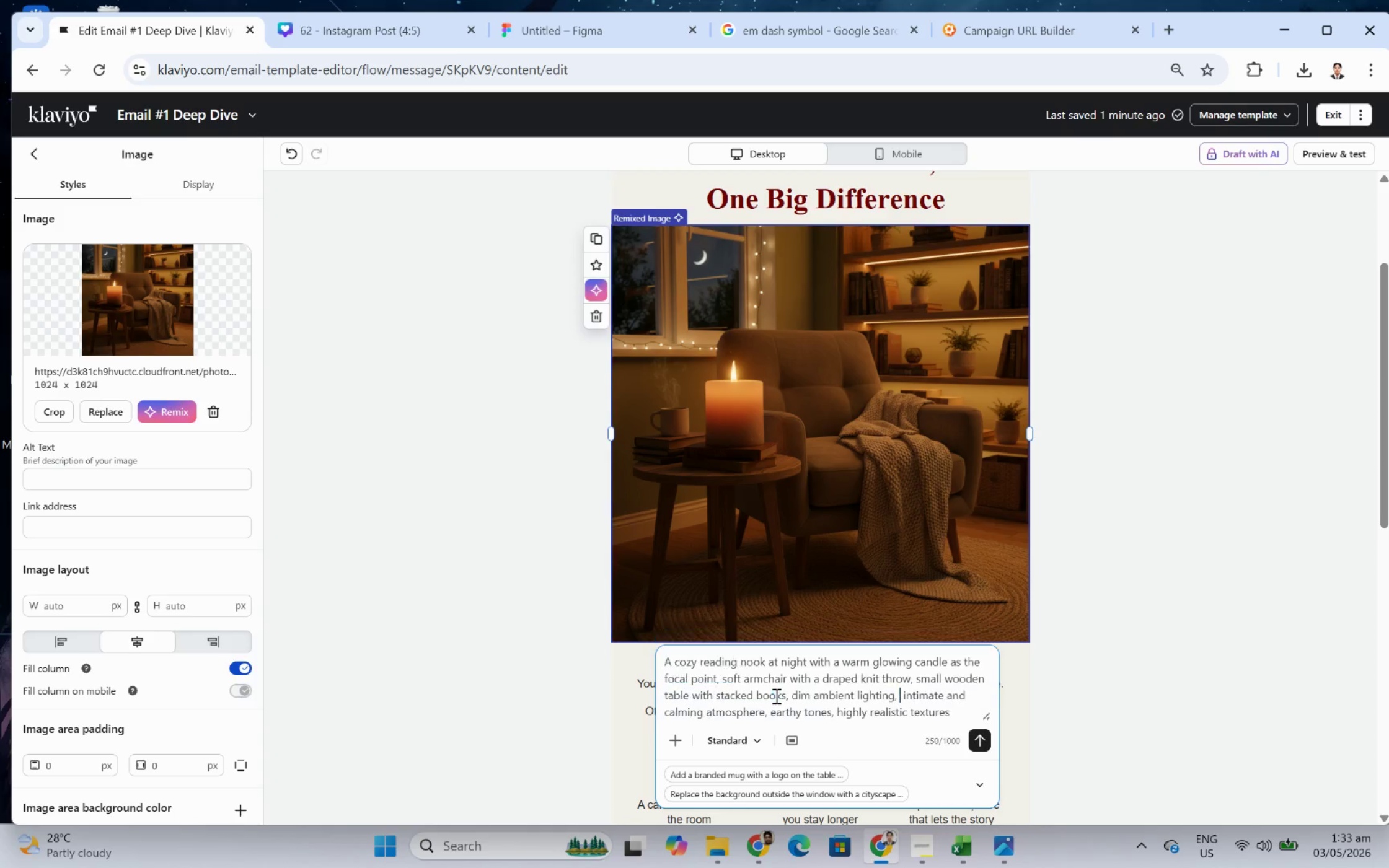 
key(Backspace)
 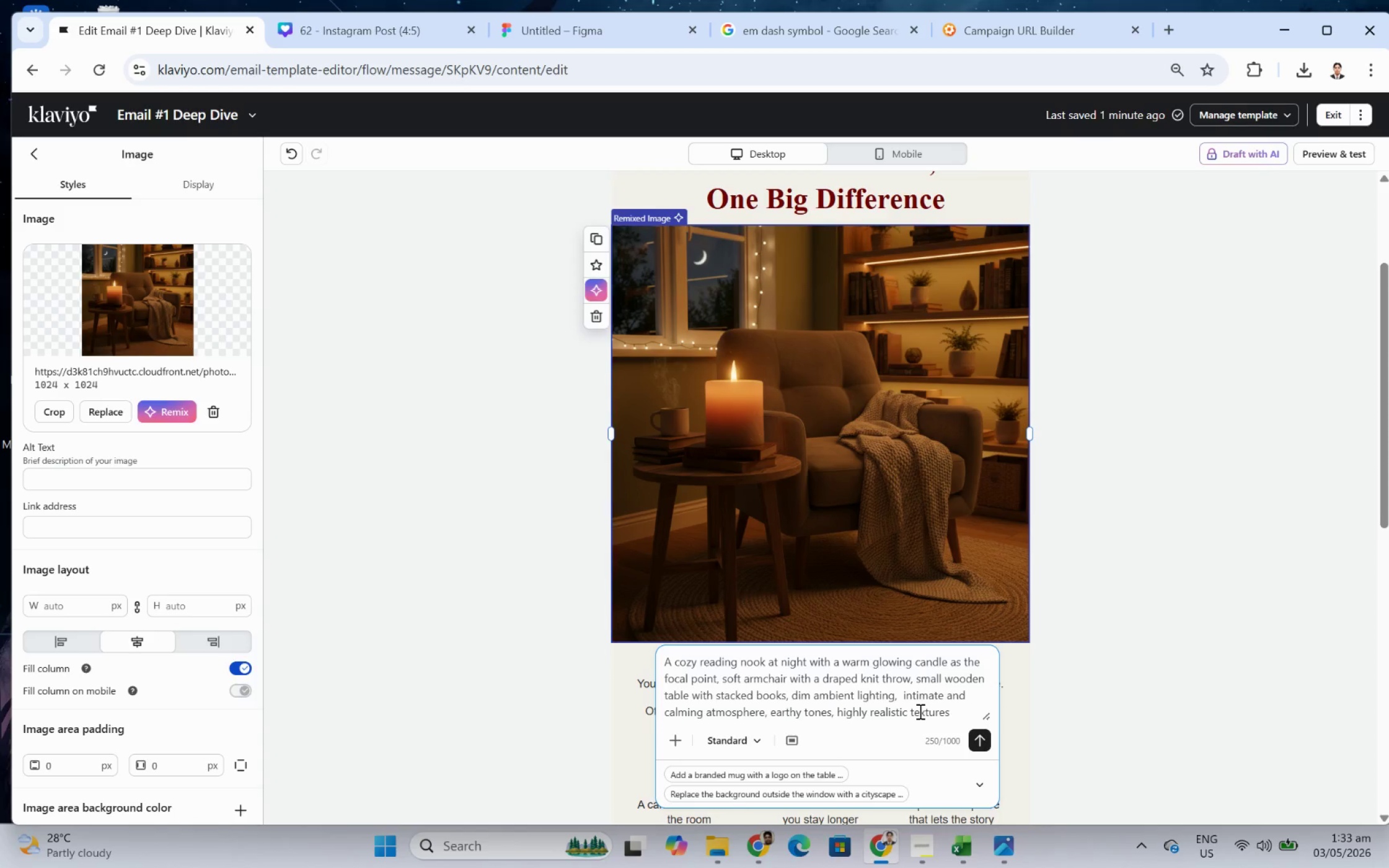 
key(Backspace)
 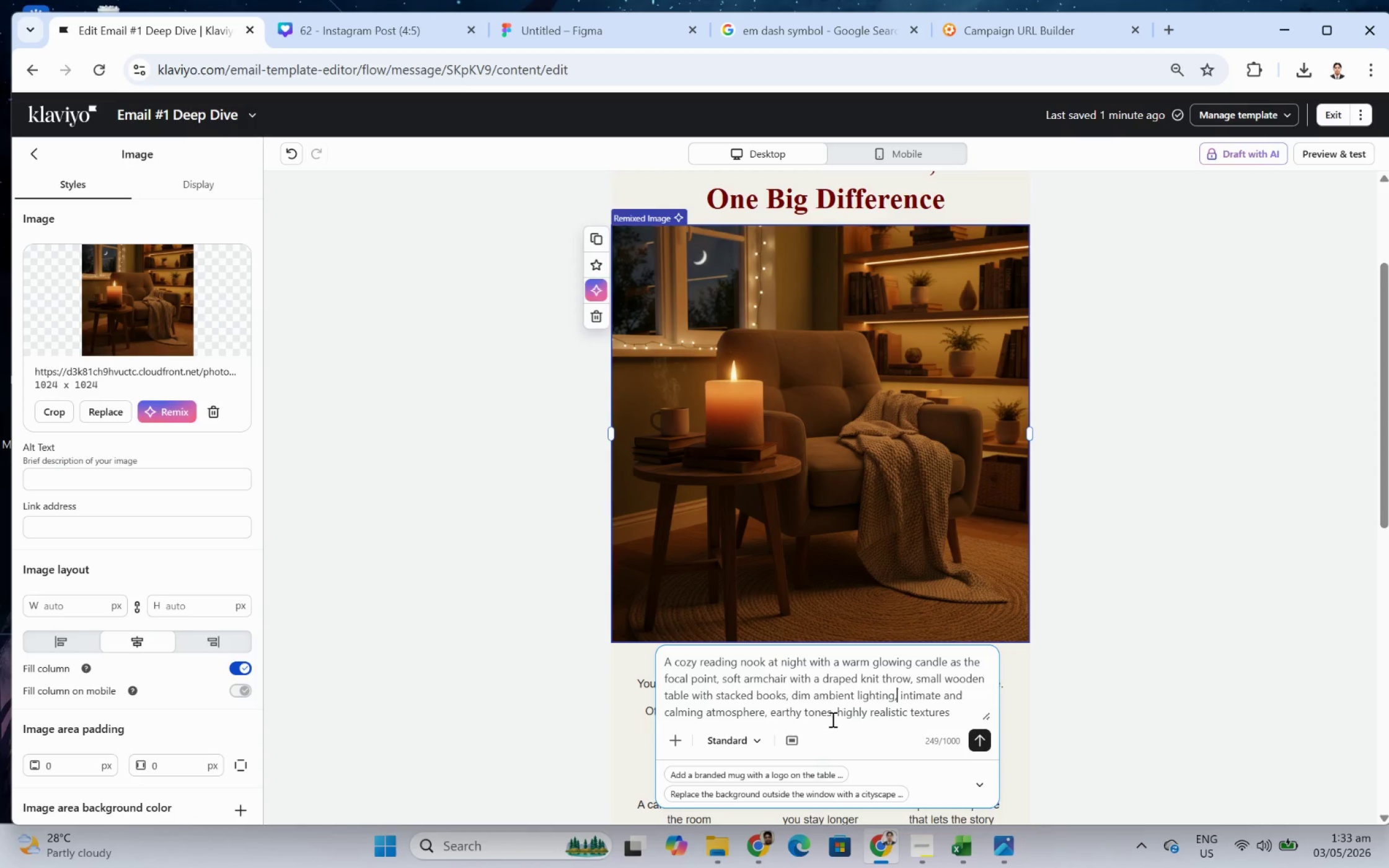 
left_click([832, 720])
 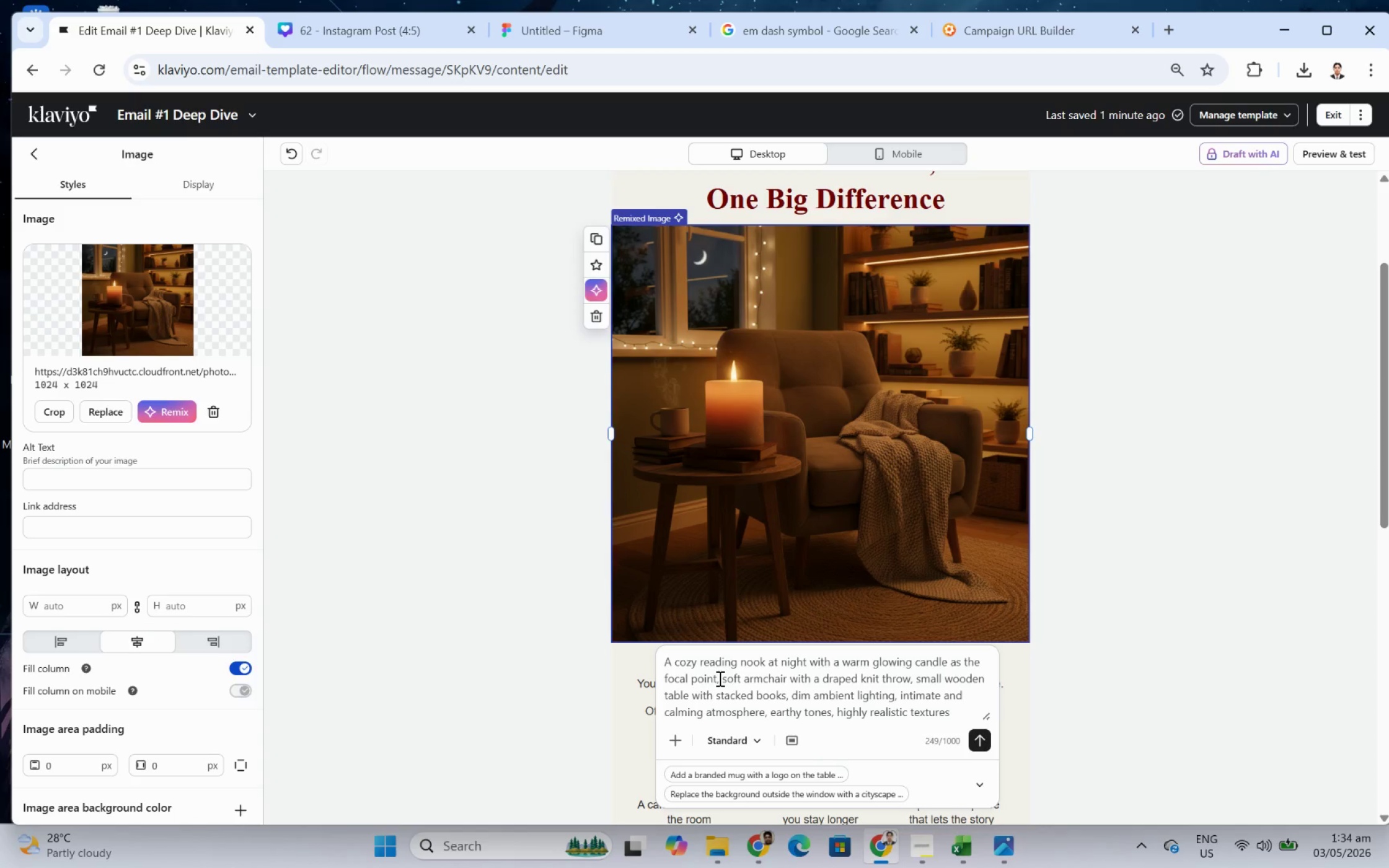 
left_click([690, 677])
 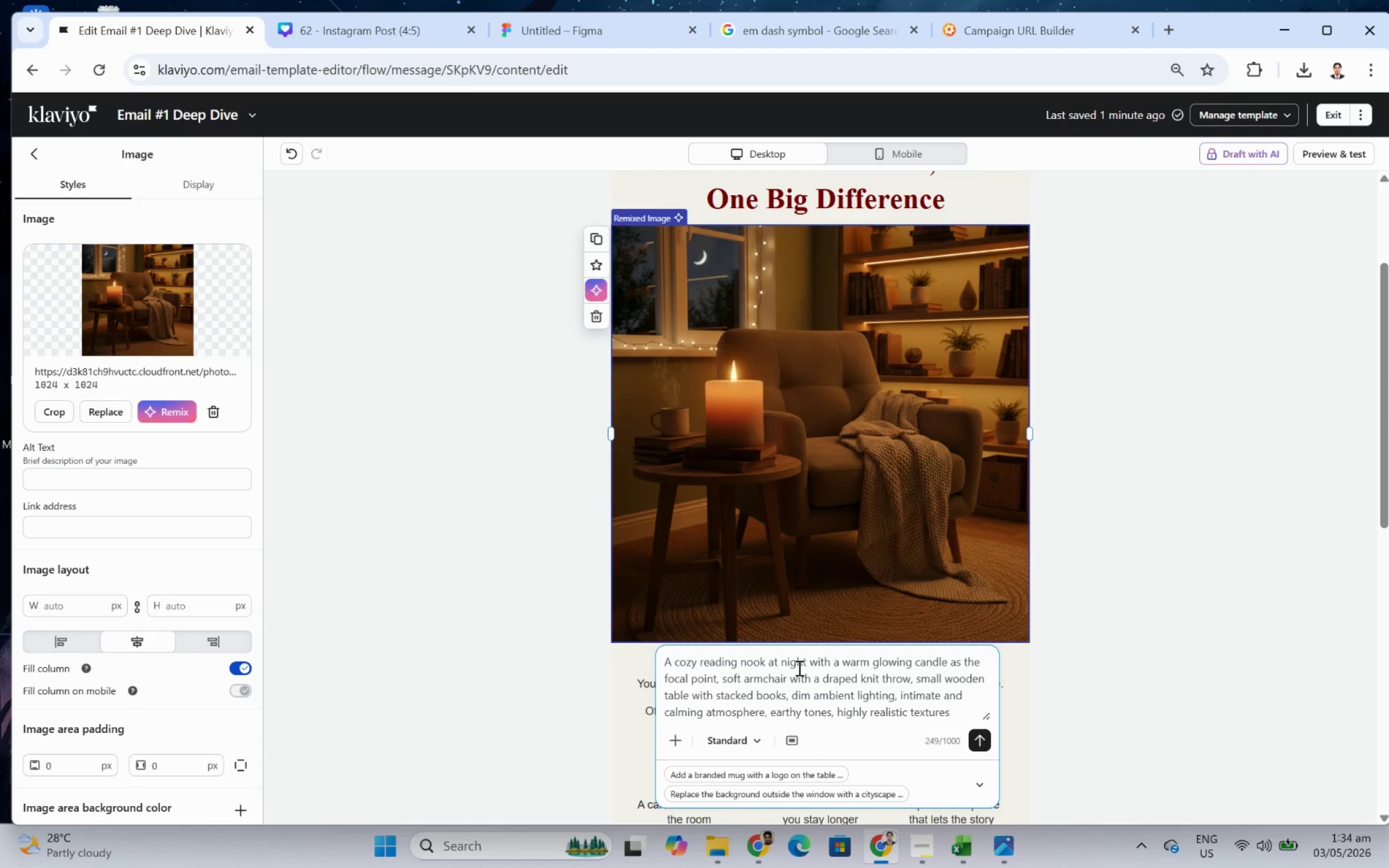 
key(Backspace)
key(Backspace)
key(Backspace)
type(us )
 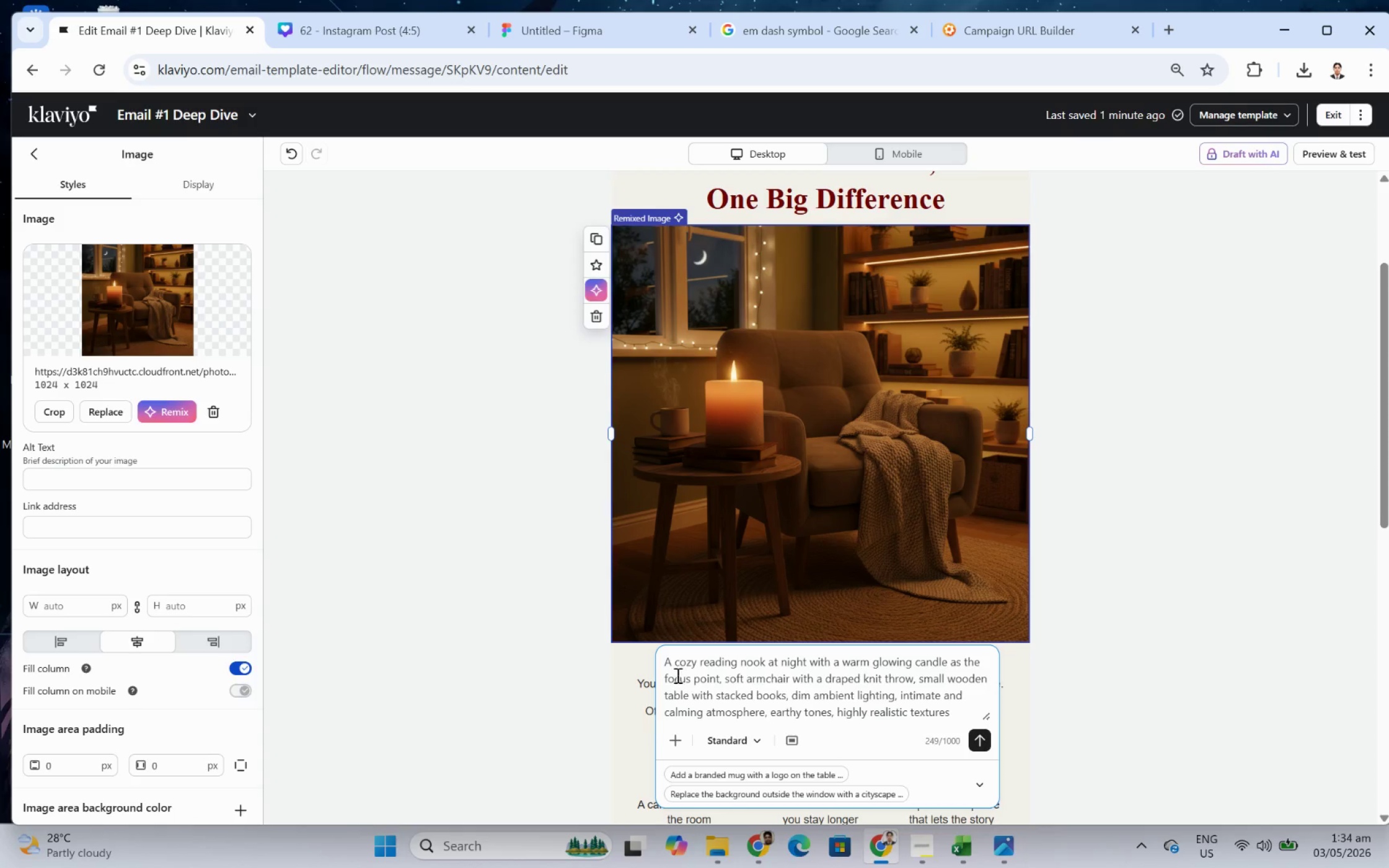 
left_click([961, 708])
 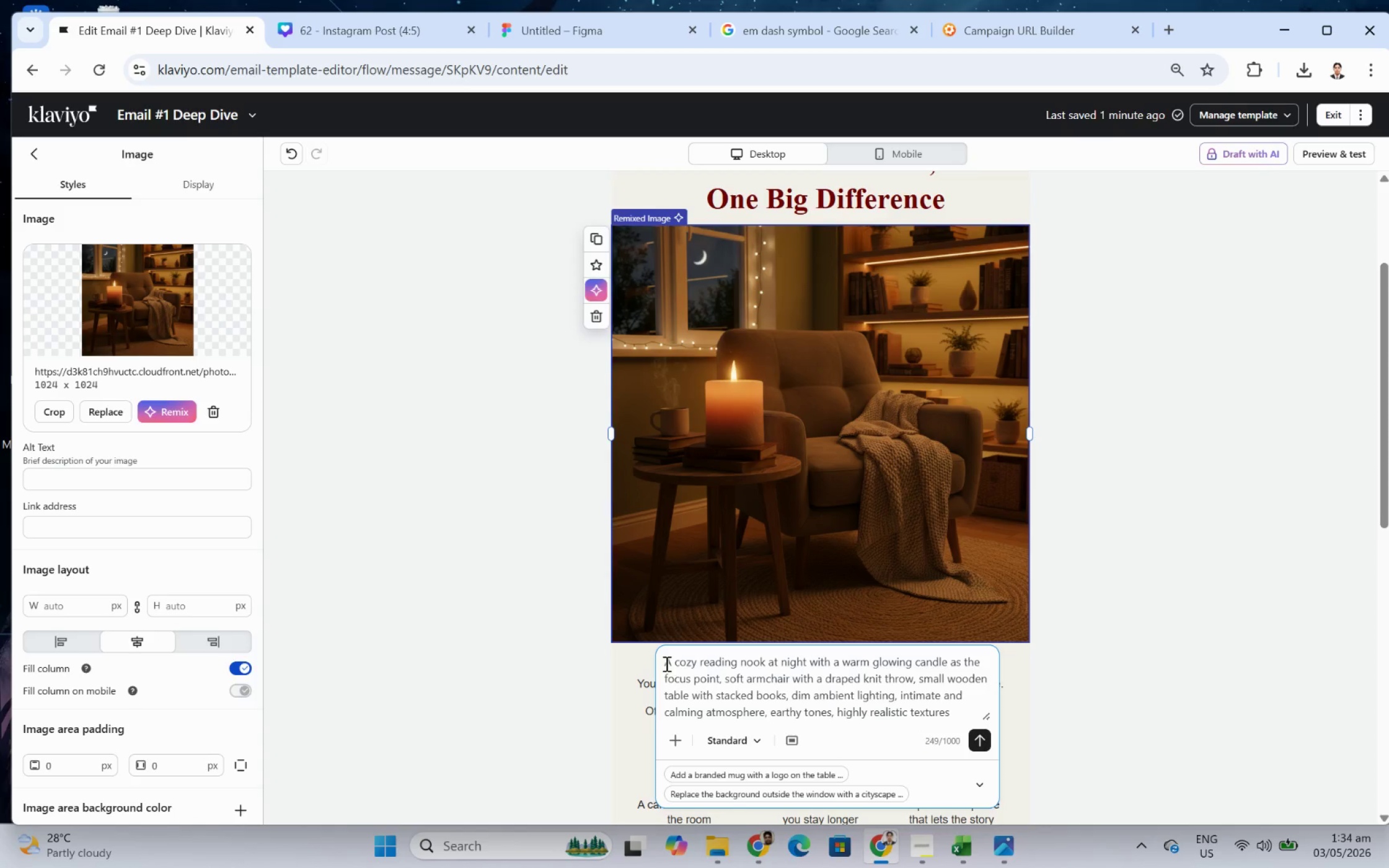 
left_click([665, 663])
 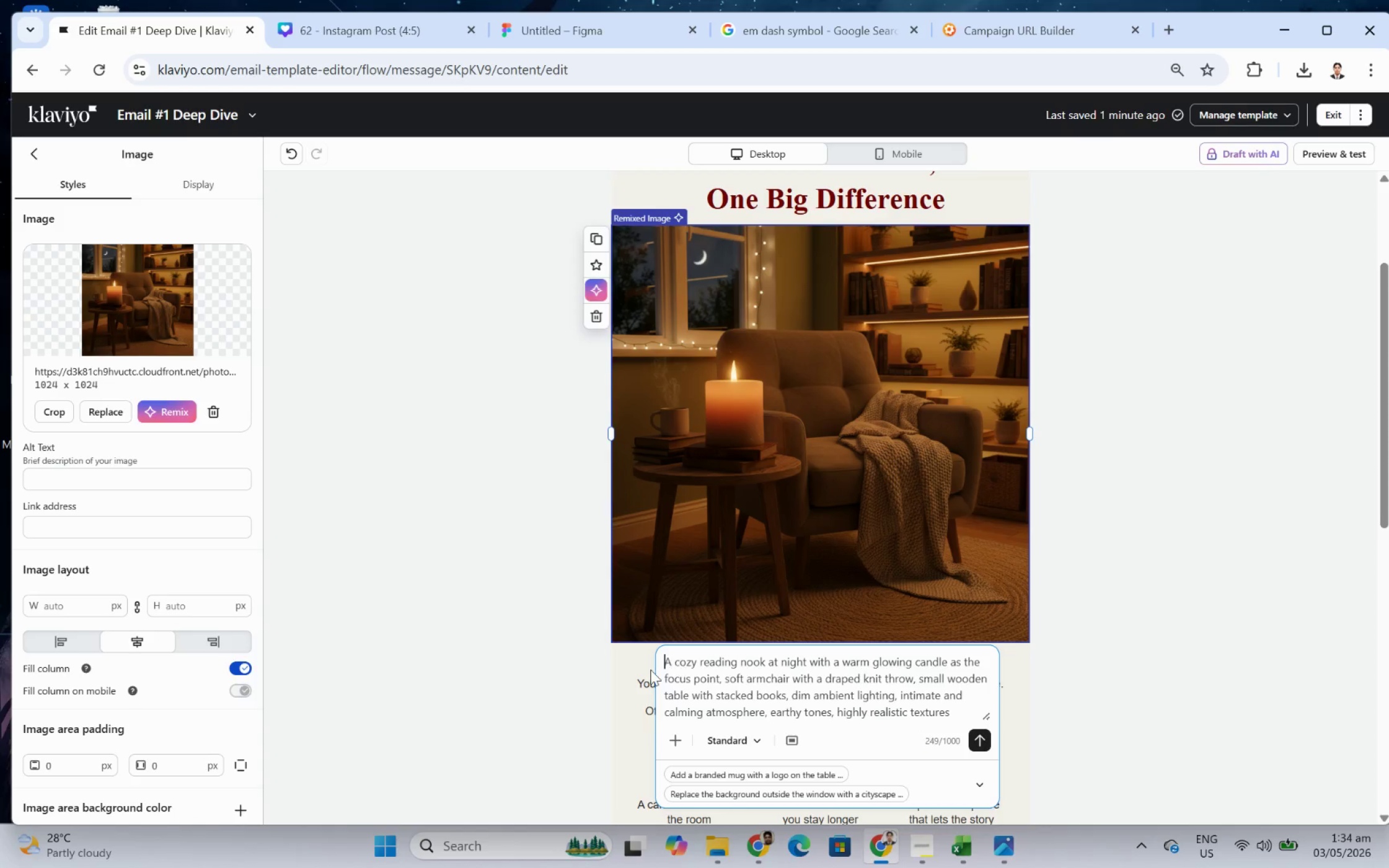 
wait(5.53)
 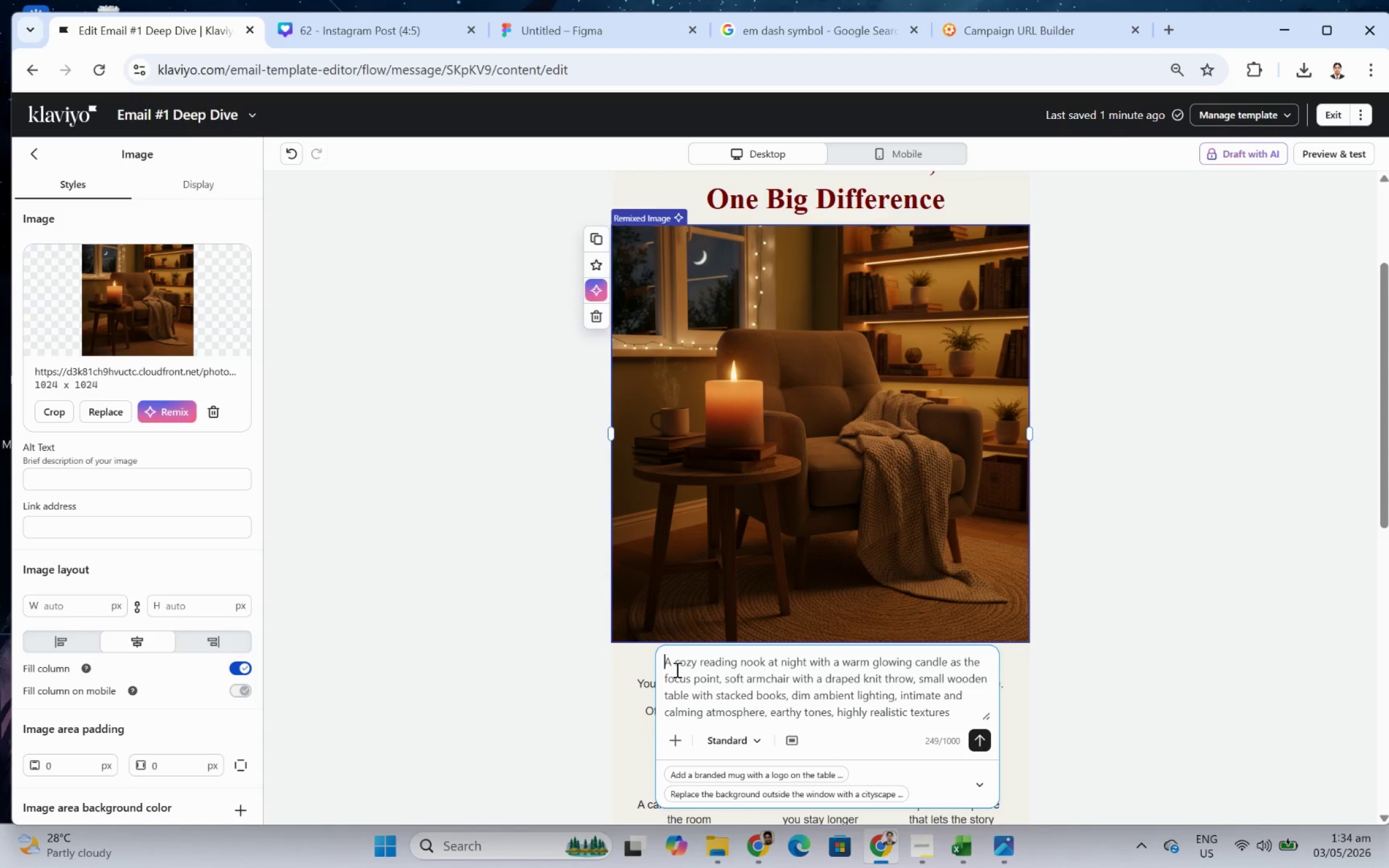 
left_click_drag(start_coordinate=[666, 659], to_coordinate=[822, 659])
 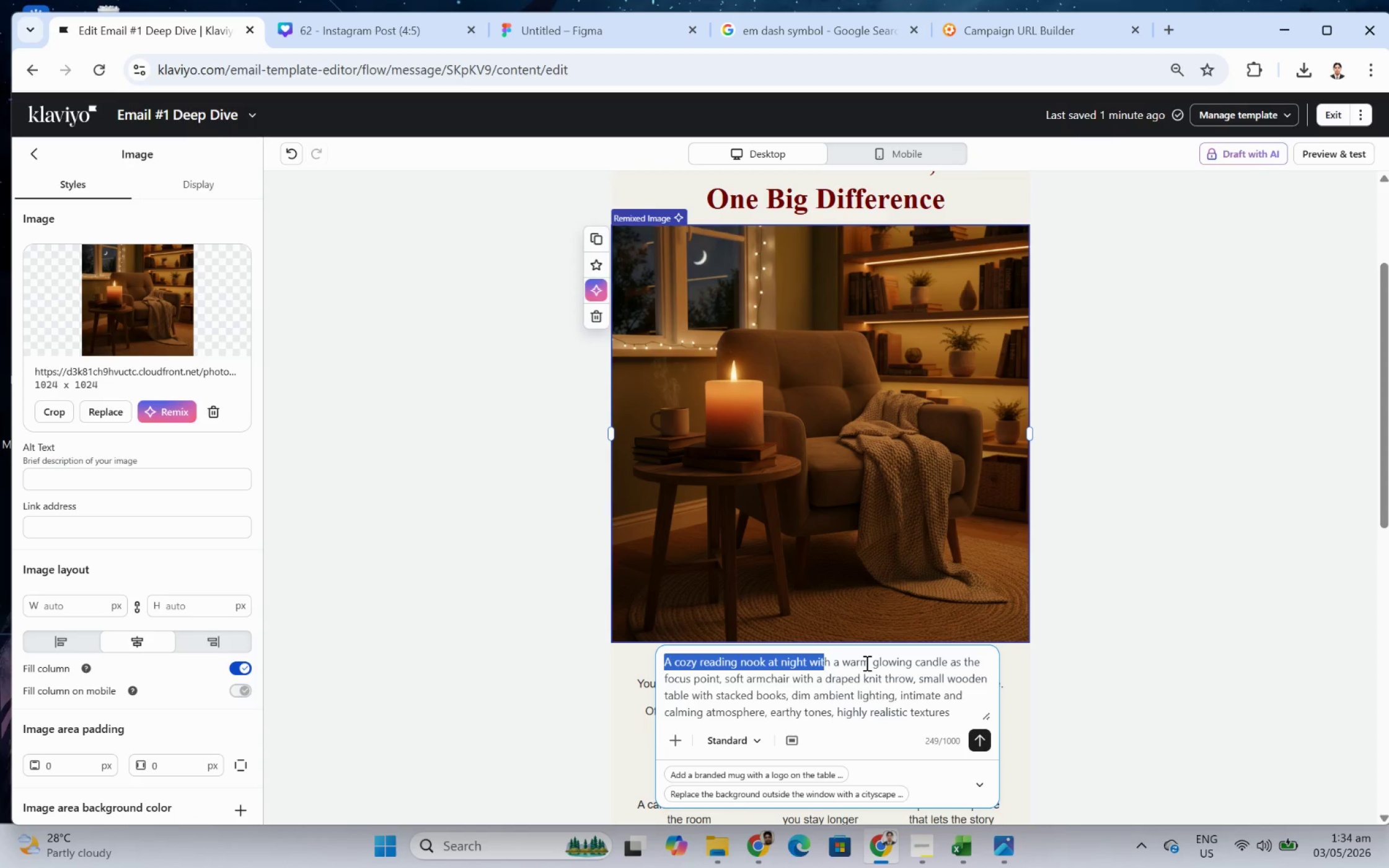 
key(Backspace)
 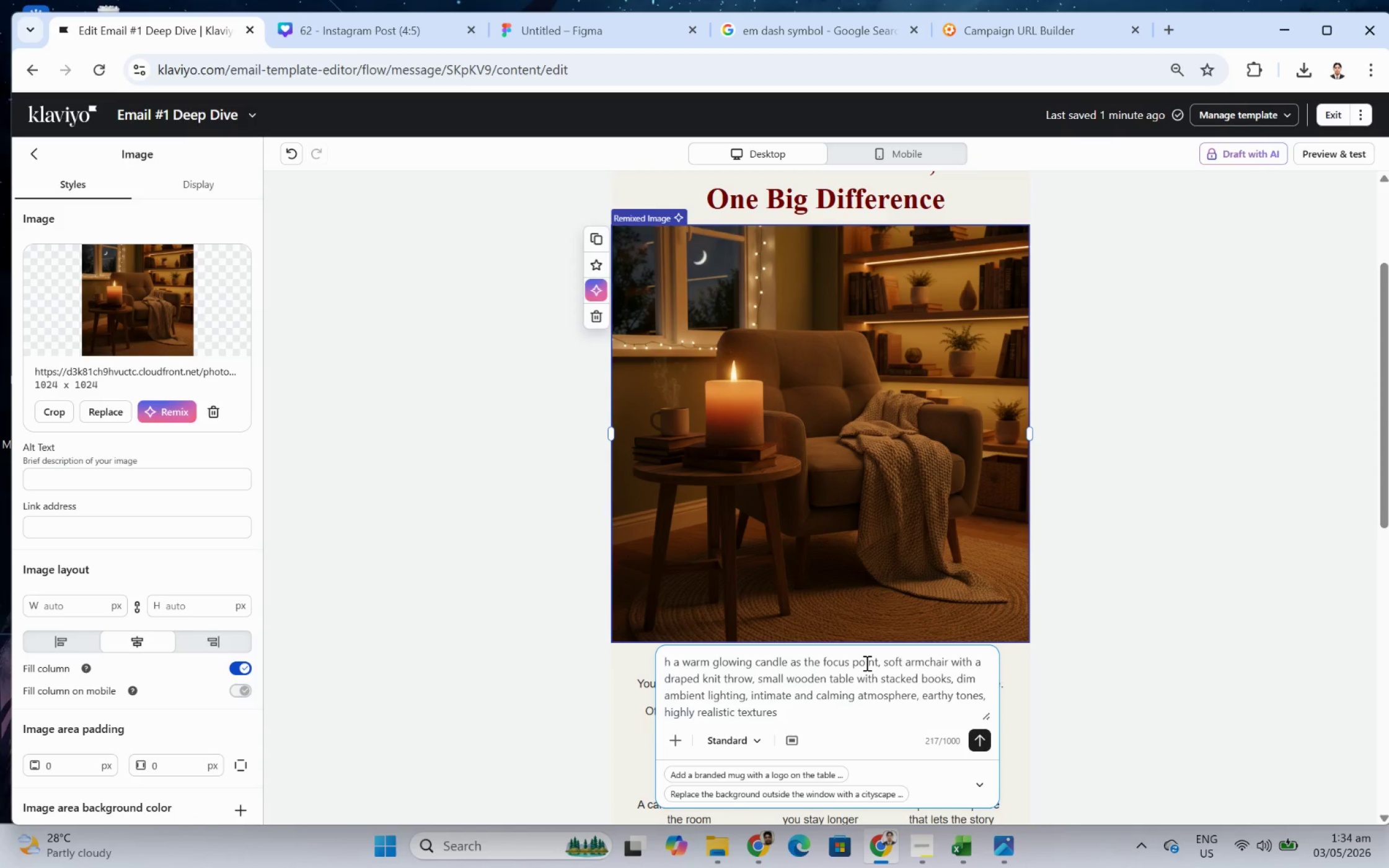 
key(ArrowRight)
 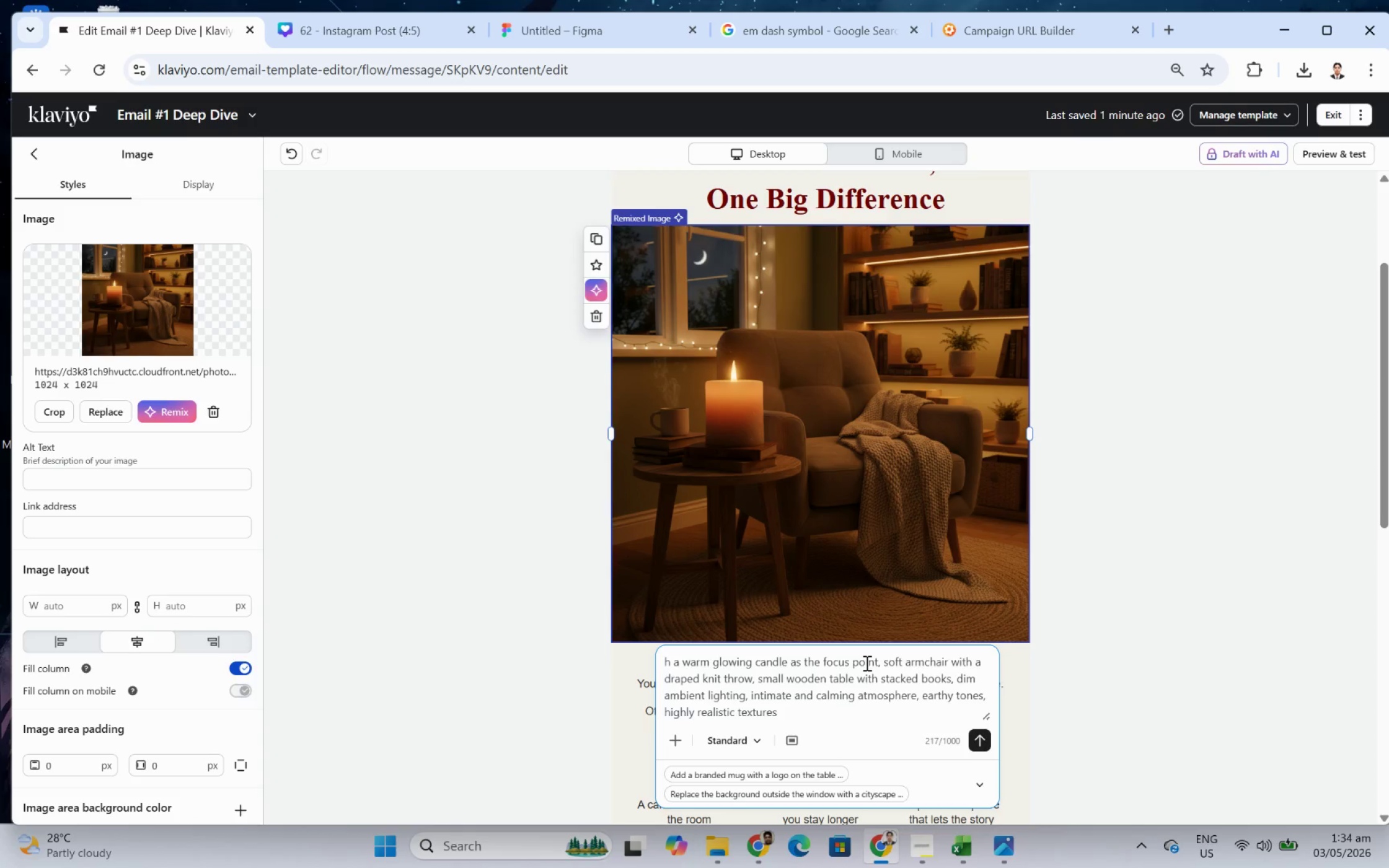 
key(Backspace)
 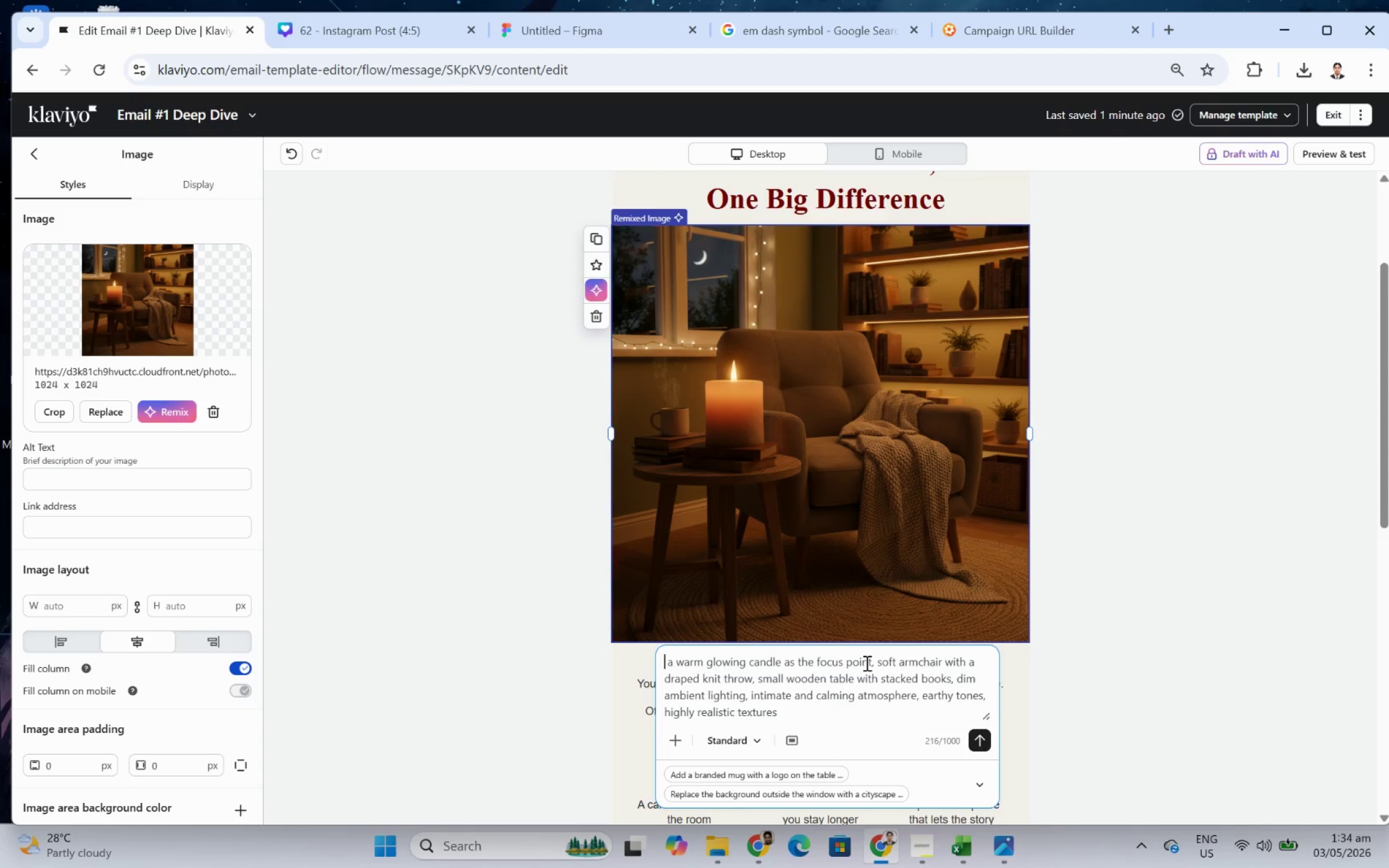 
key(ArrowRight)
 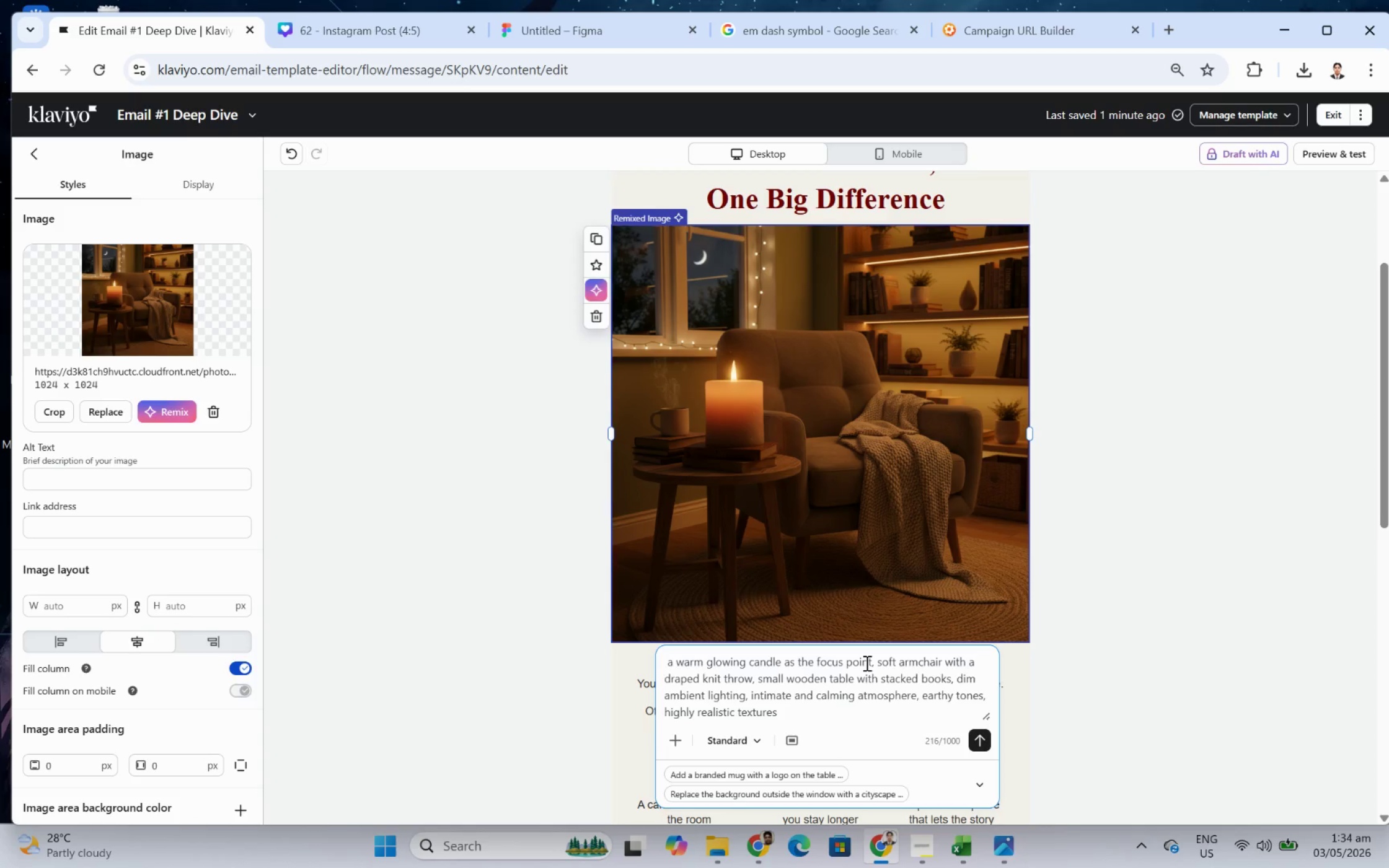 
key(Backspace)
 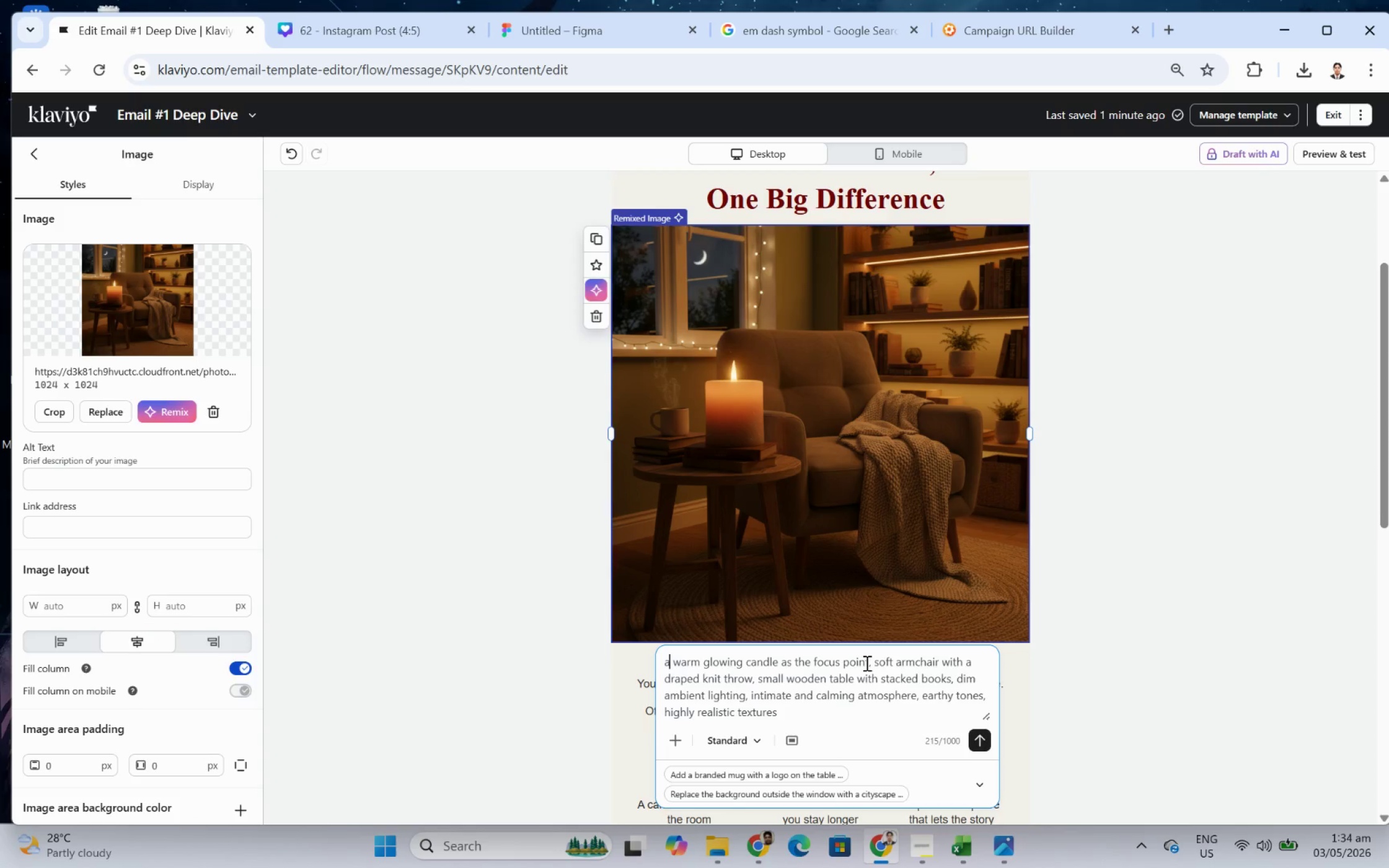 
key(ArrowRight)
 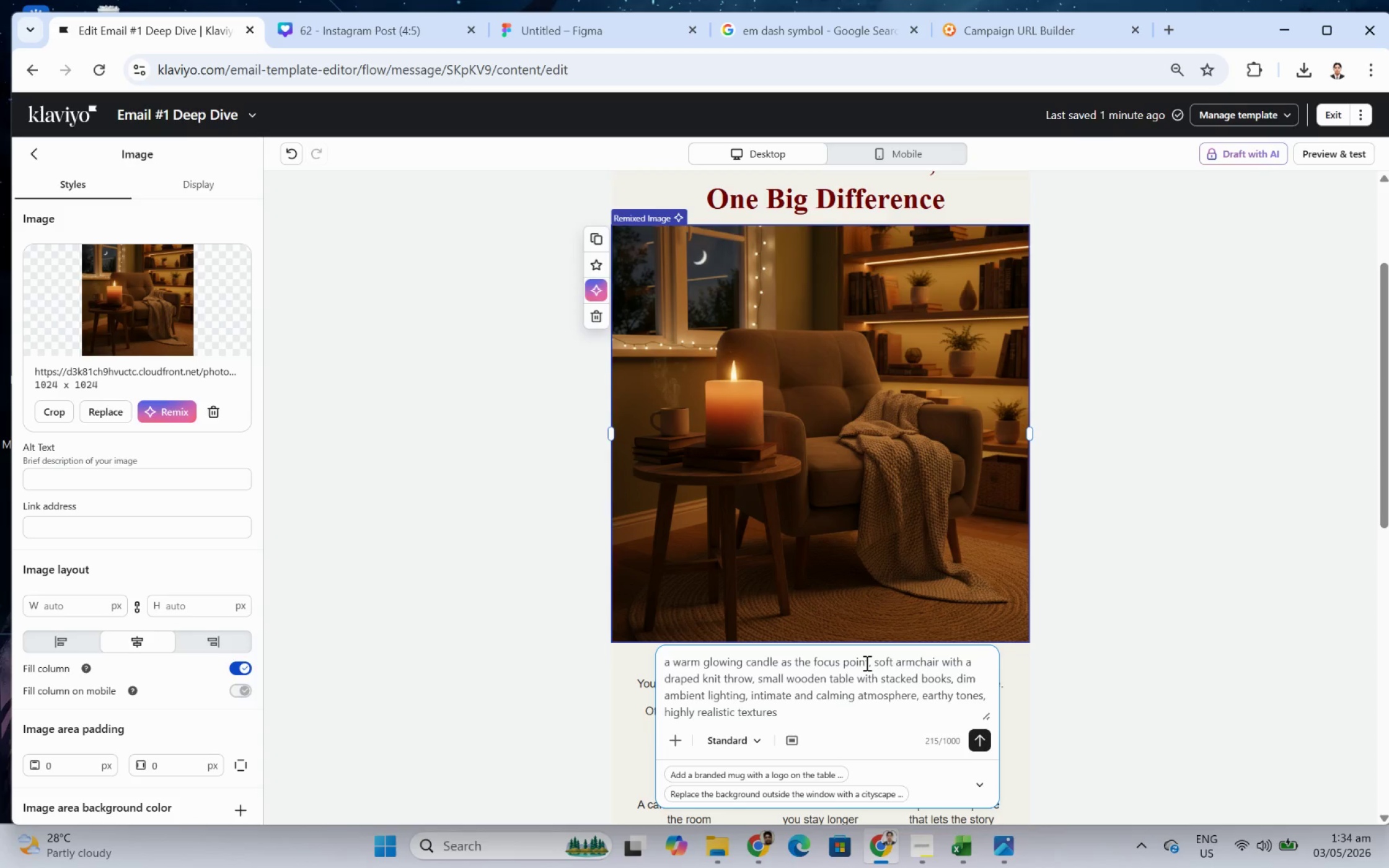 
type( Cose)
key(Backspace)
key(Backspace)
key(Backspace)
key(Backspace)
type(clouse)
key(Backspace)
key(Backspace)
key(Backspace)
type(seup image of a)
 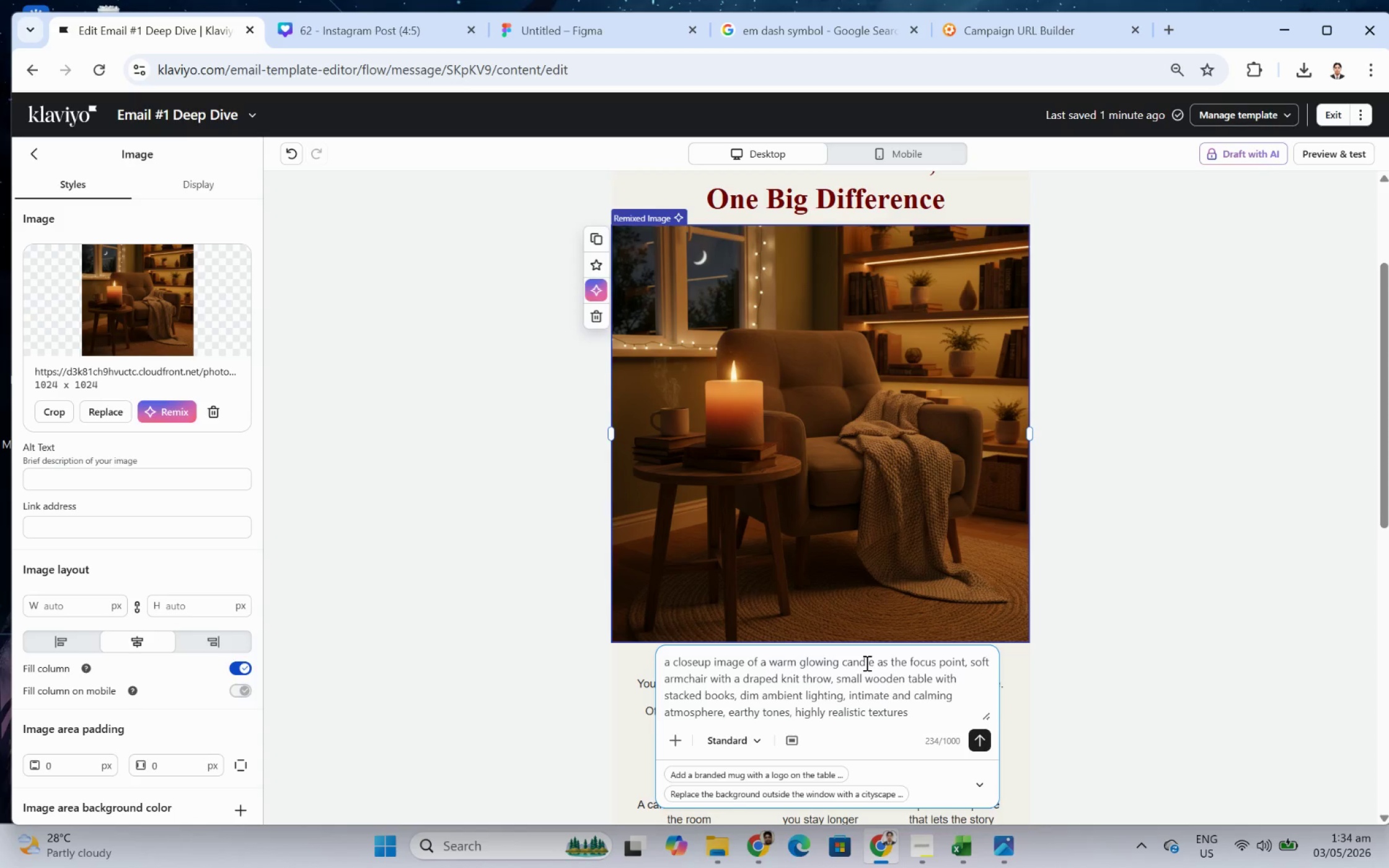 
left_click([986, 739])
 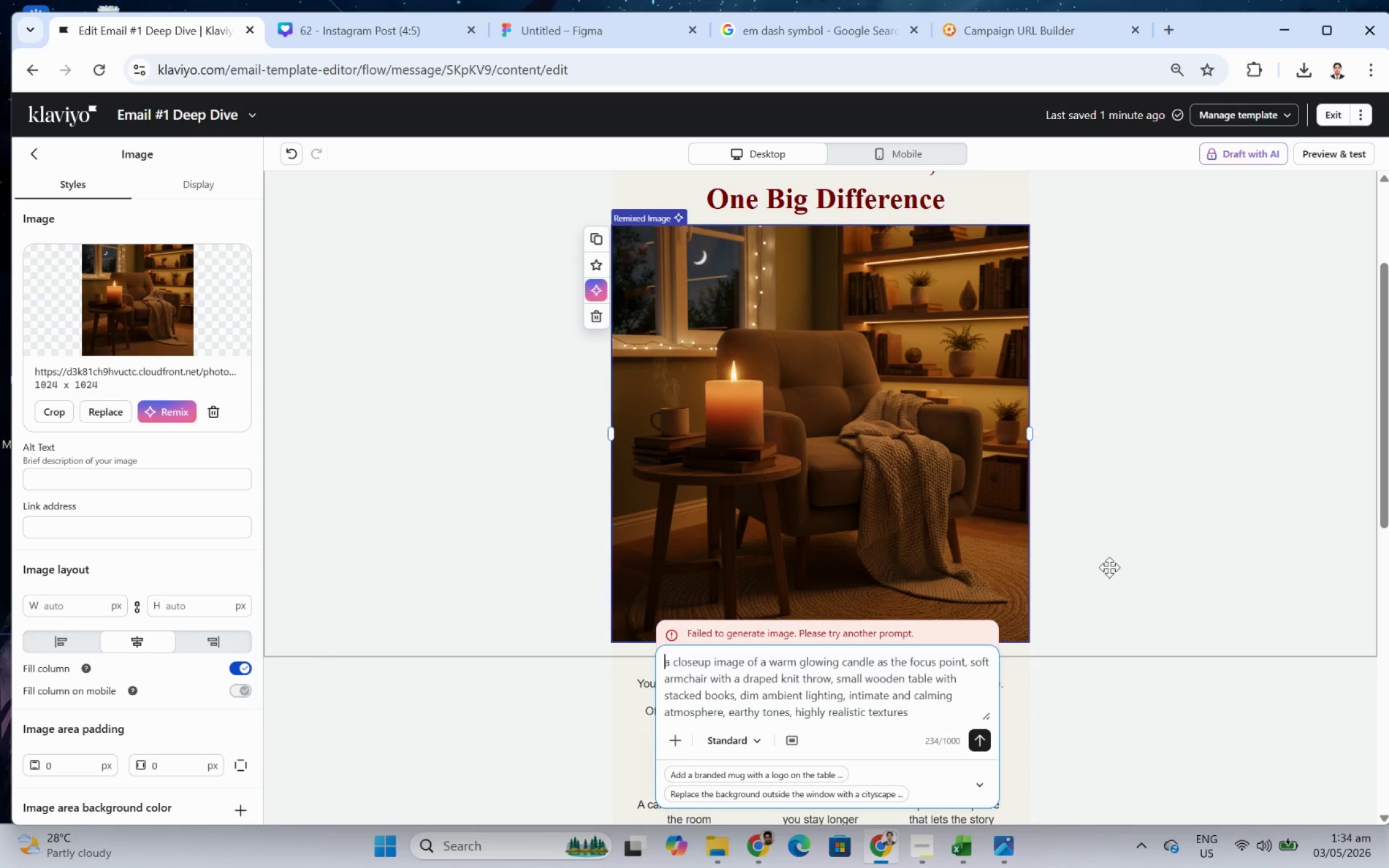 
wait(7.25)
 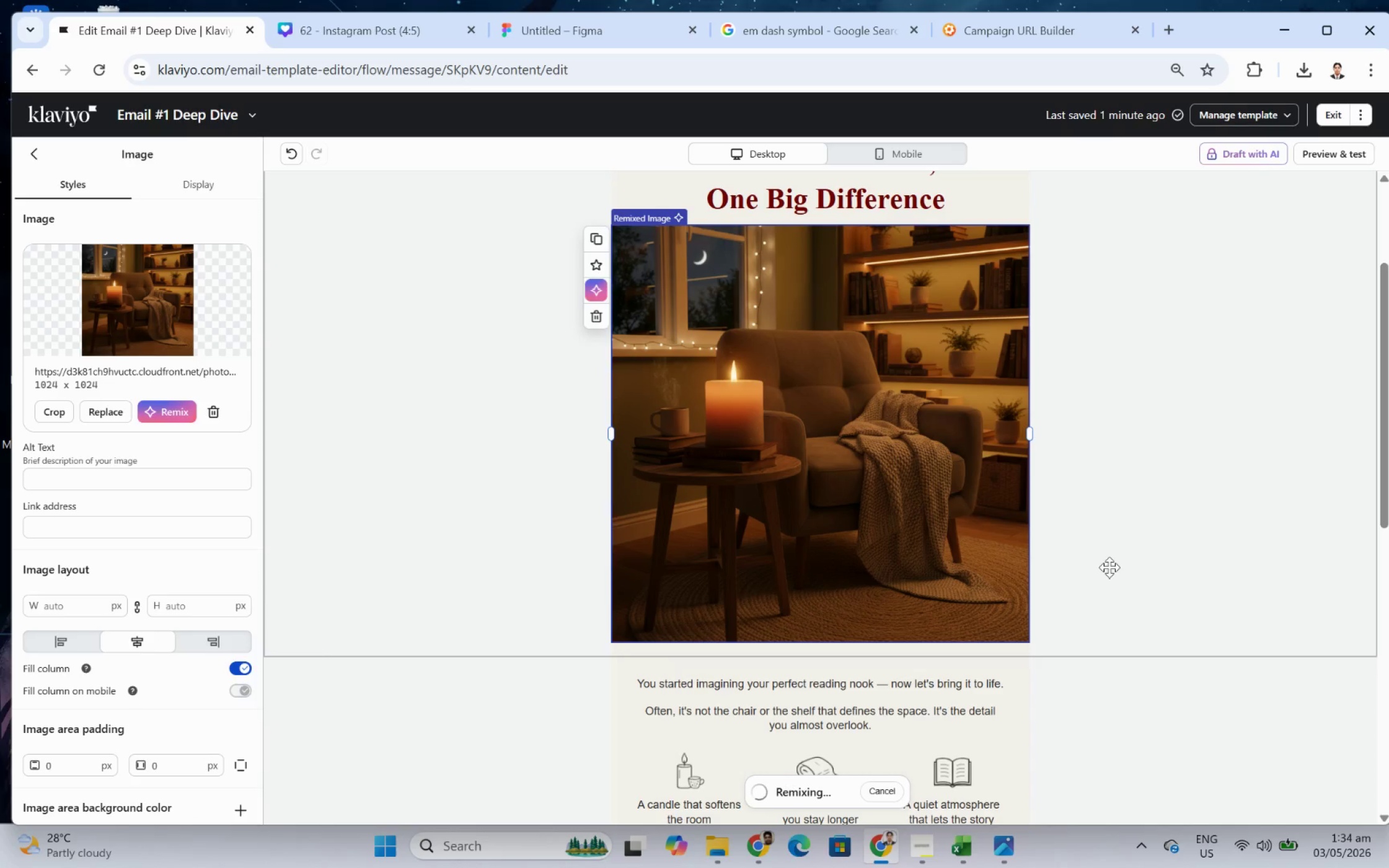 
key(Control+A)
 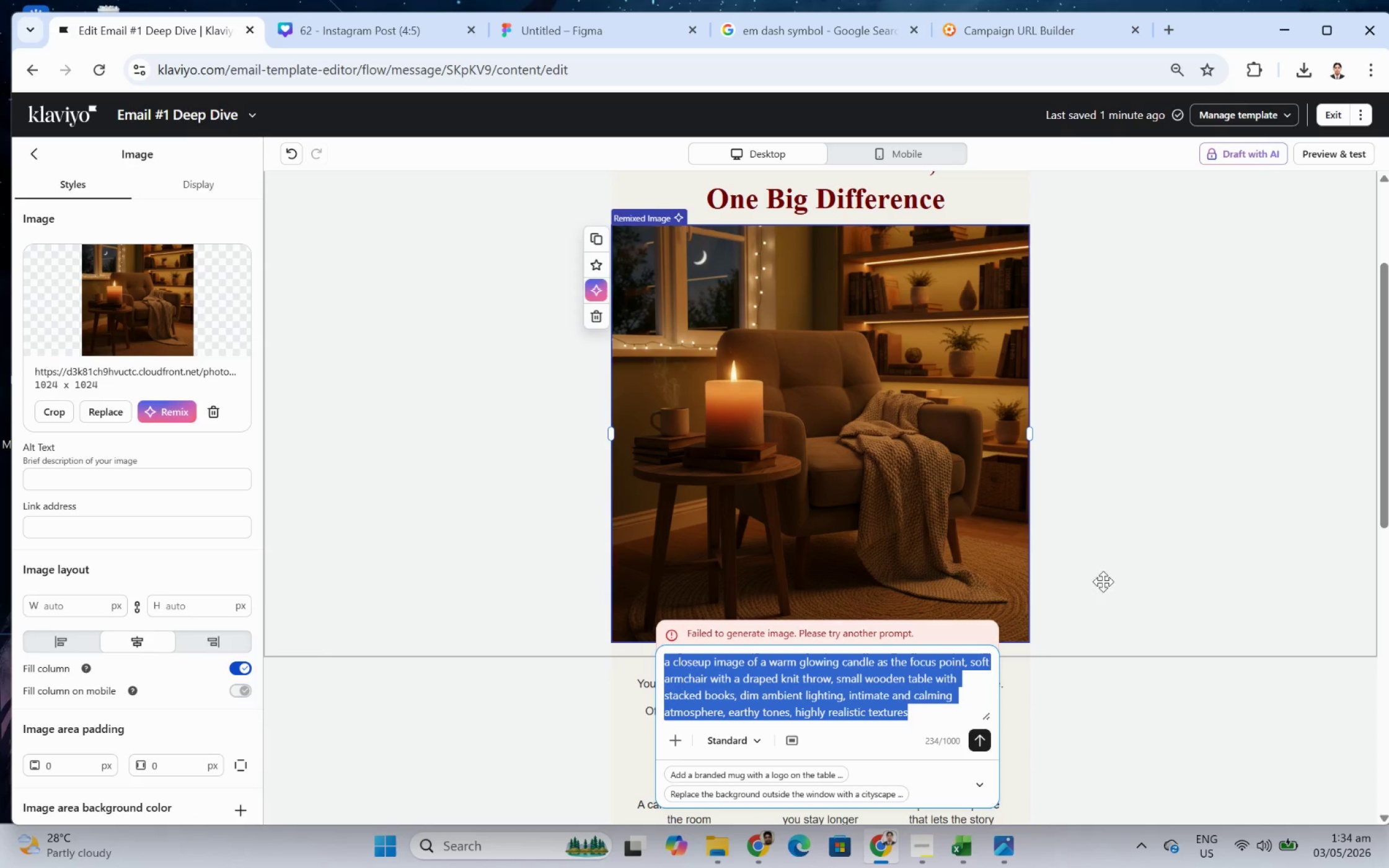 
key(Control+C)
 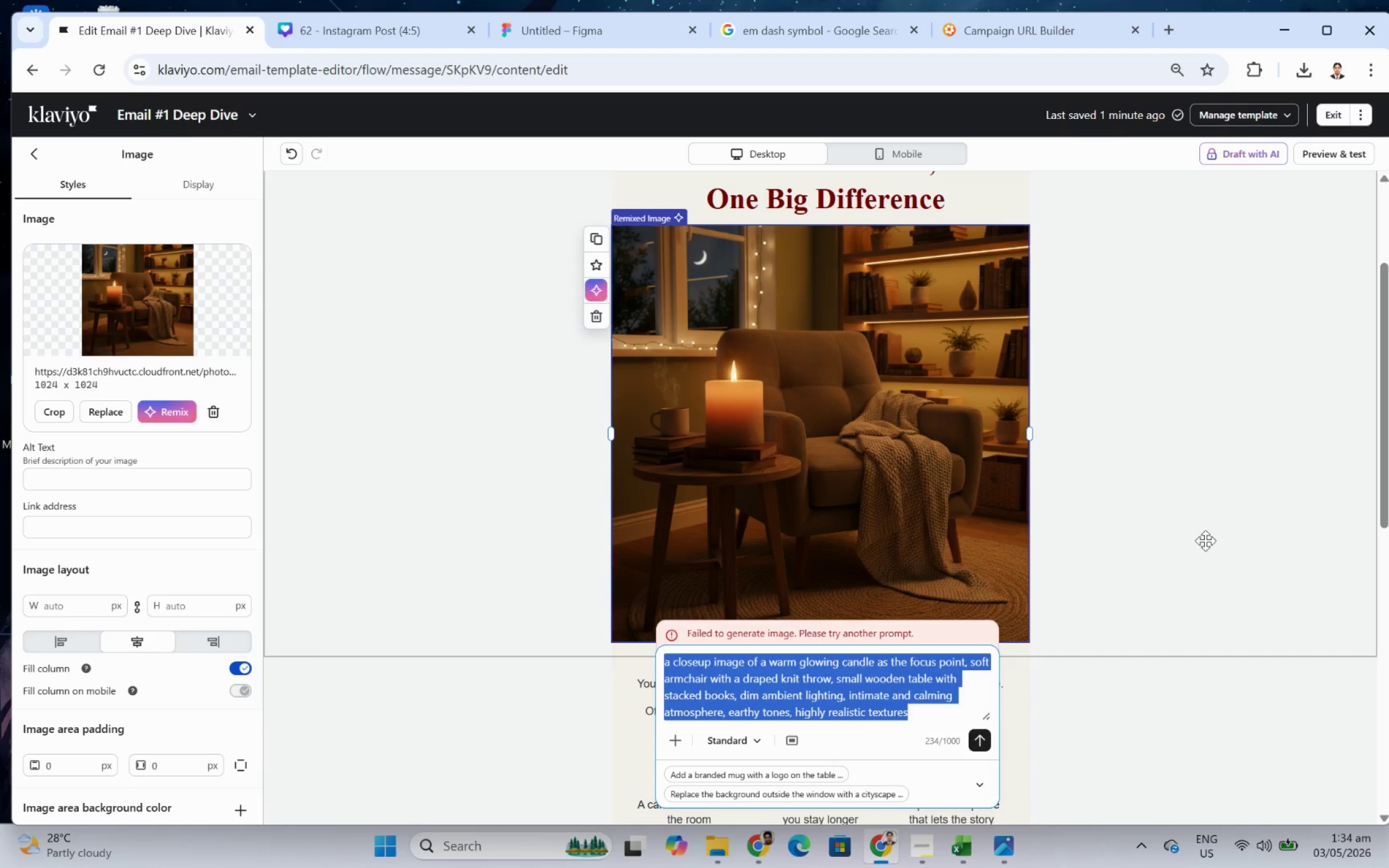 
left_click([1205, 539])
 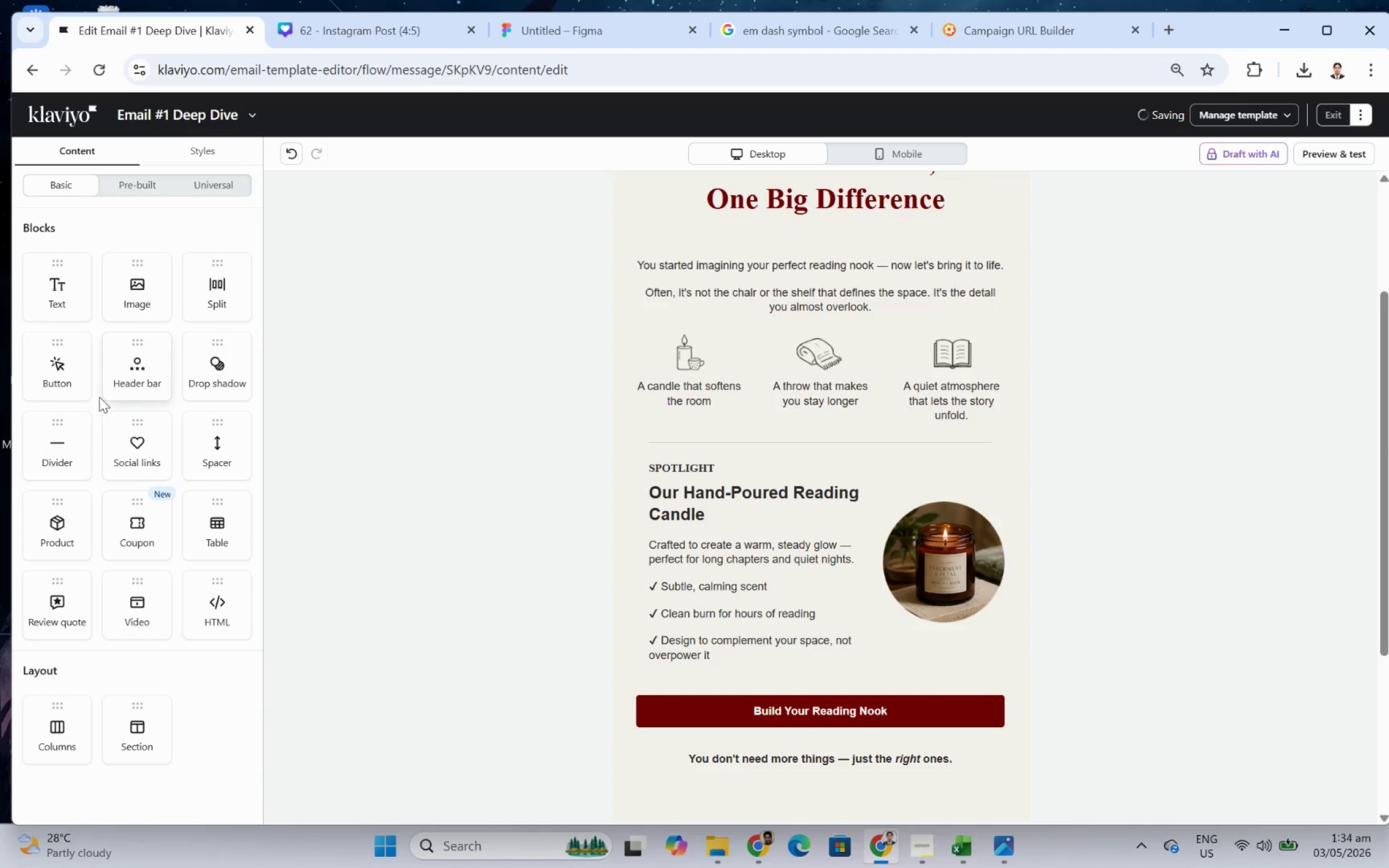 
left_click_drag(start_coordinate=[142, 301], to_coordinate=[794, 348])
 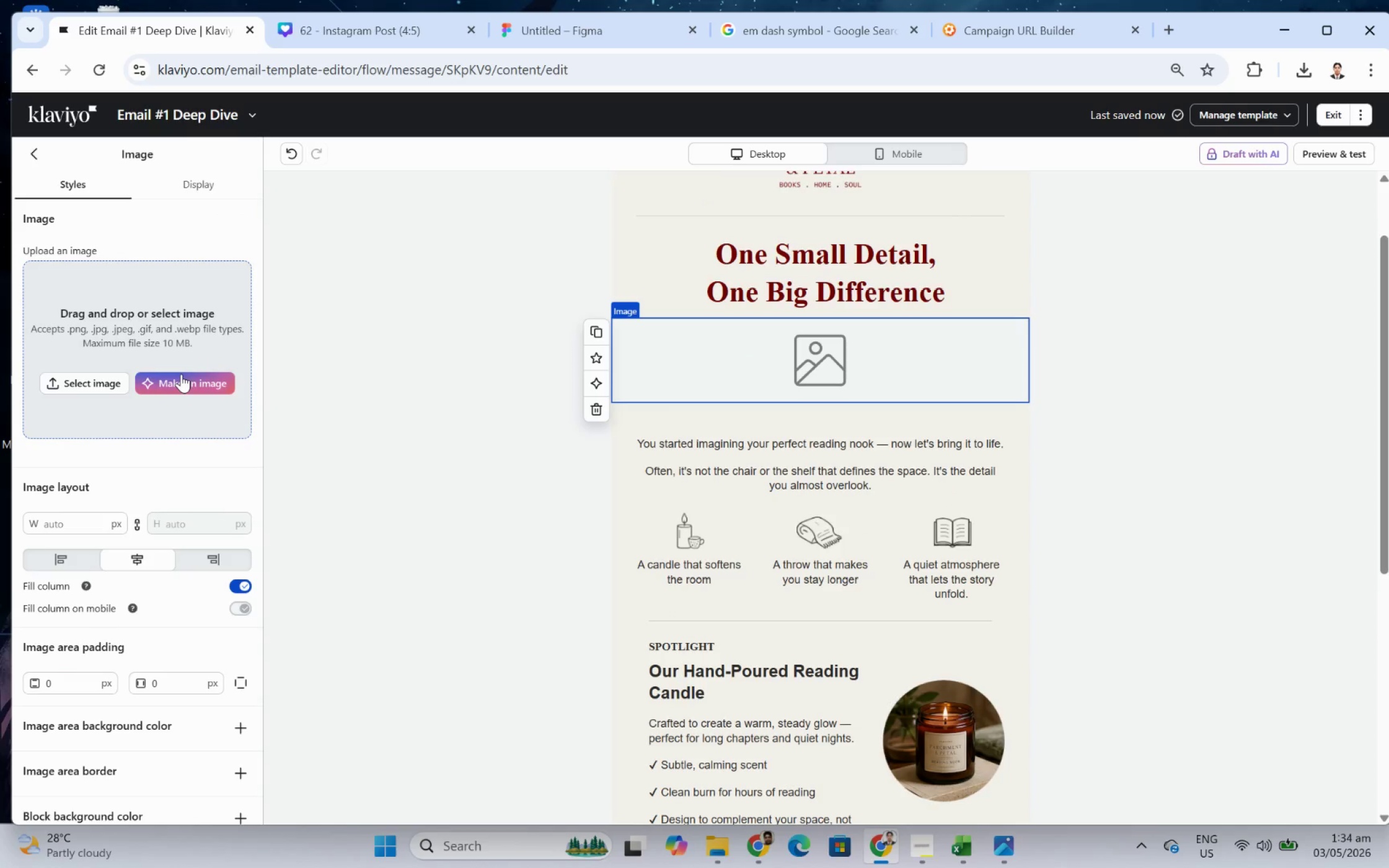 
left_click([181, 374])
 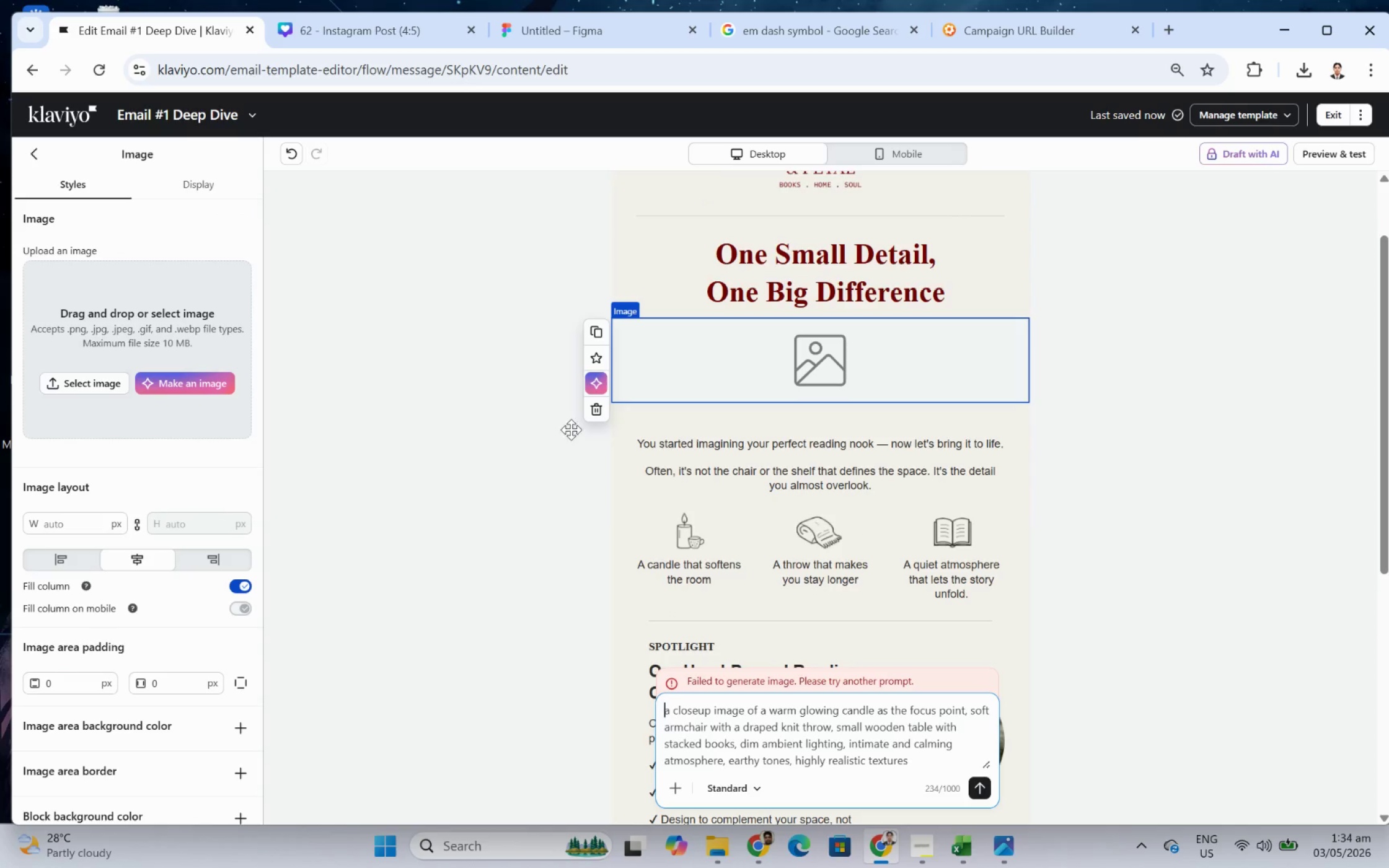 
key(Control+ControlLeft)
 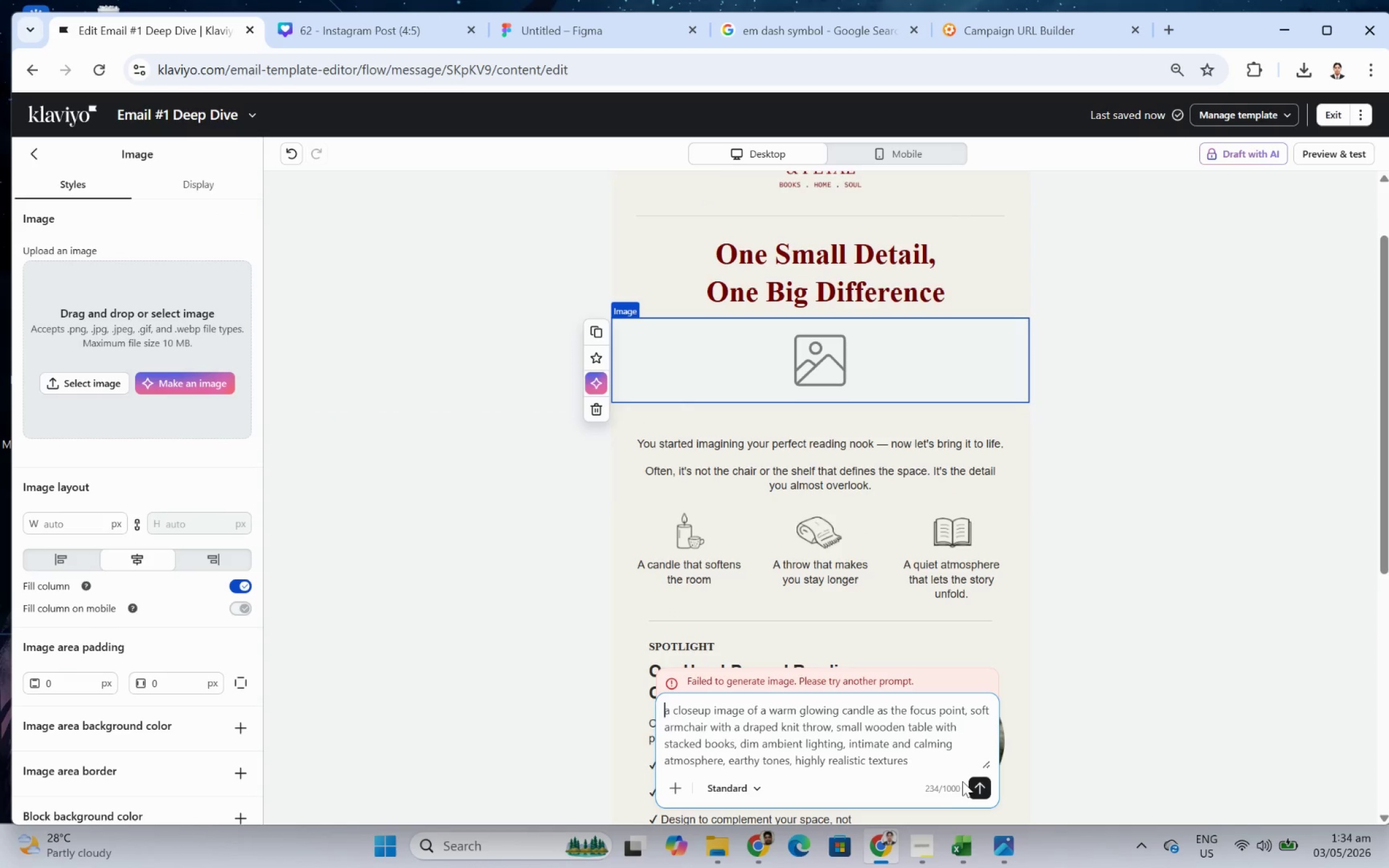 
left_click([969, 788])
 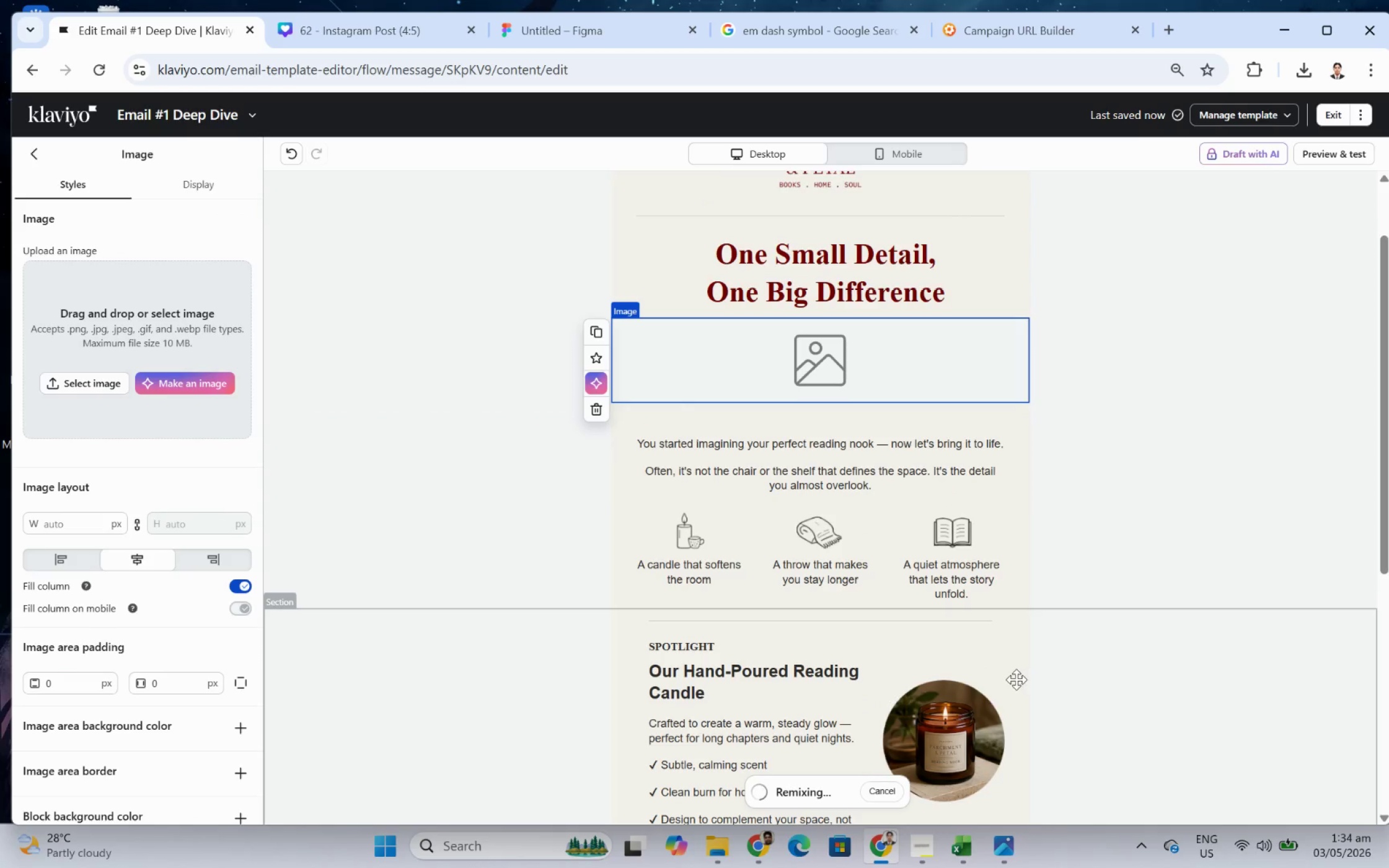 
wait(6.21)
 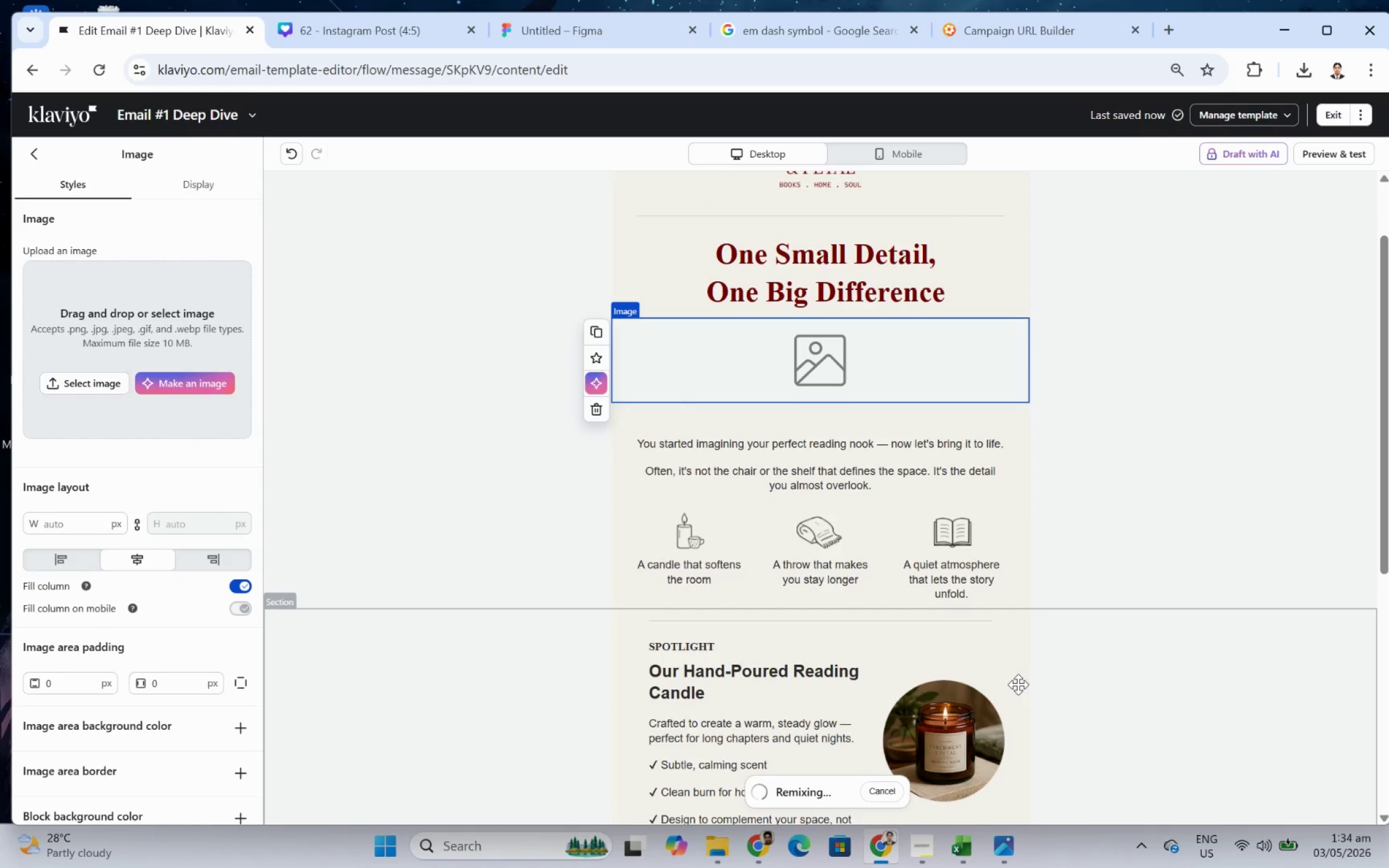 
mouse_move([981, 664])
 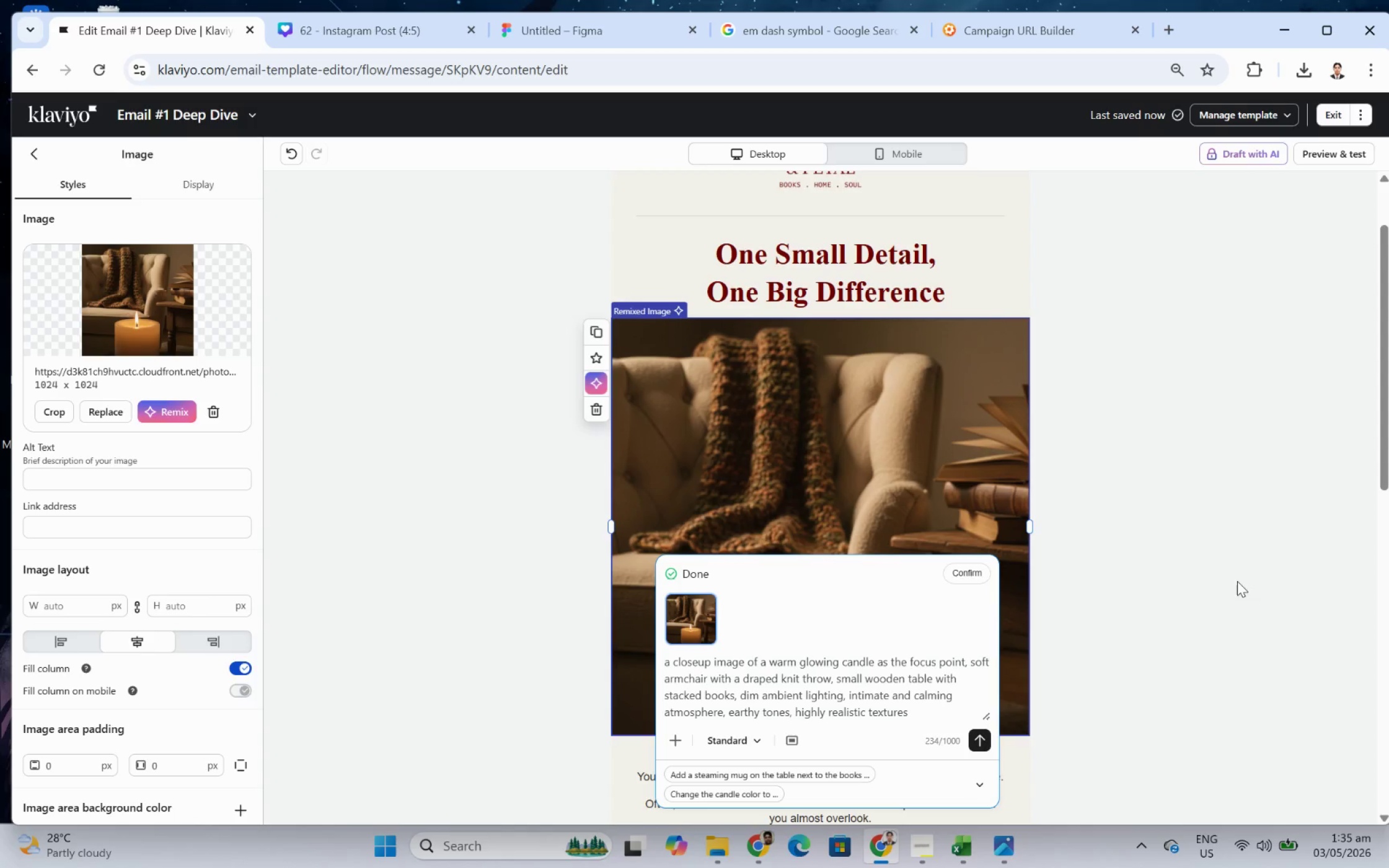 
wait(10.6)
 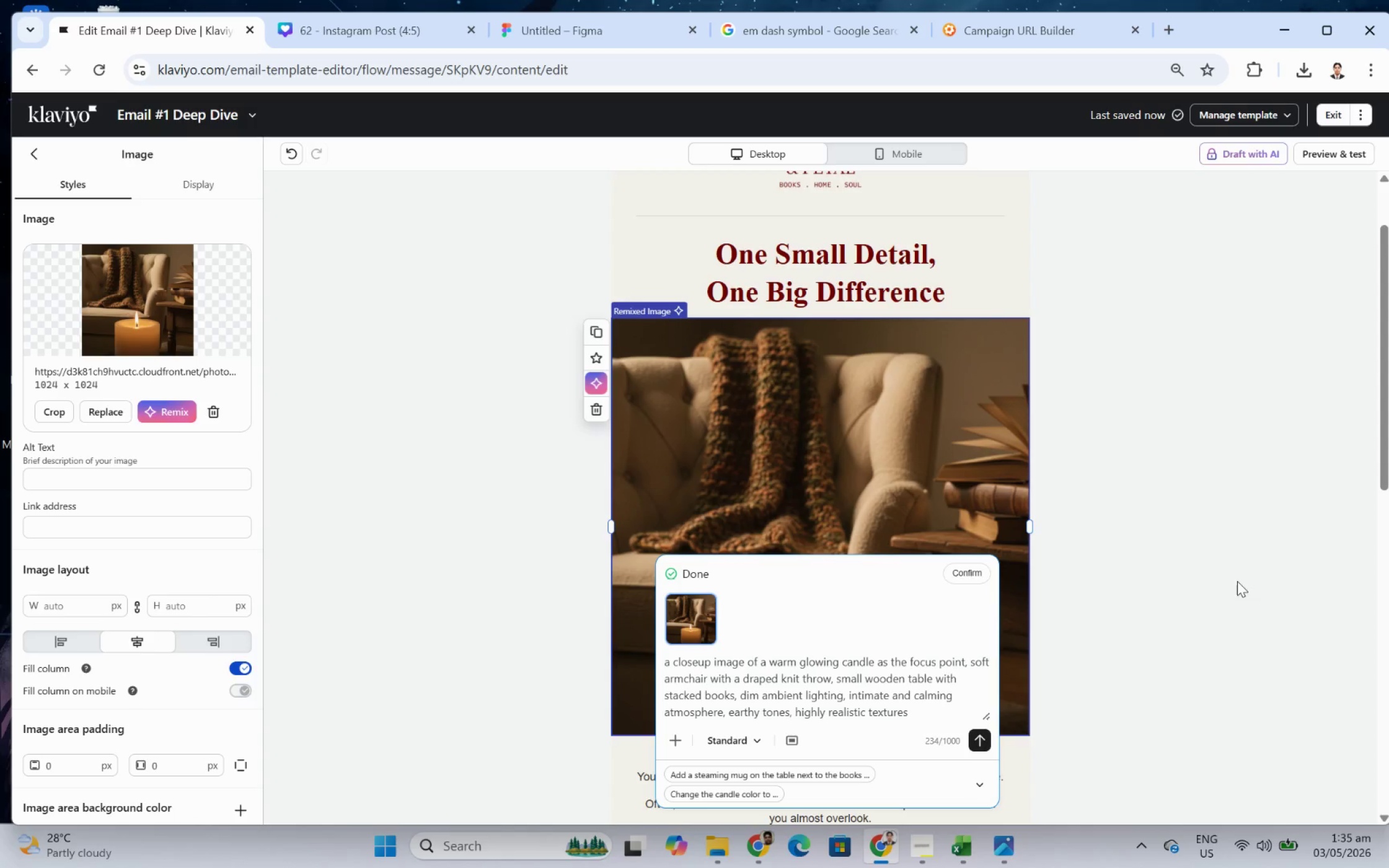 
scroll: coordinate [1168, 625], scroll_direction: down, amount: 3.0
 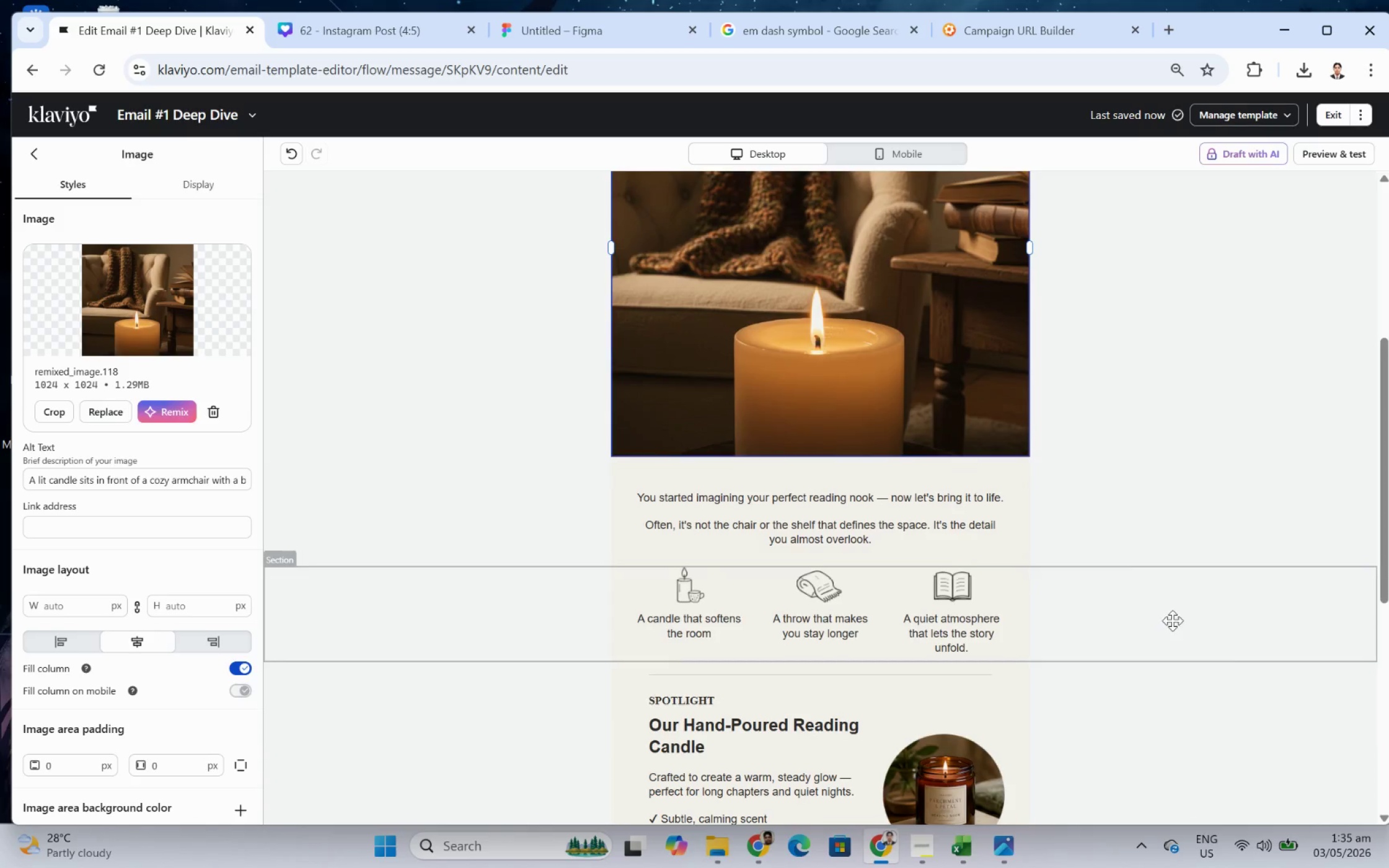 
scroll: coordinate [1174, 615], scroll_direction: up, amount: 3.0
 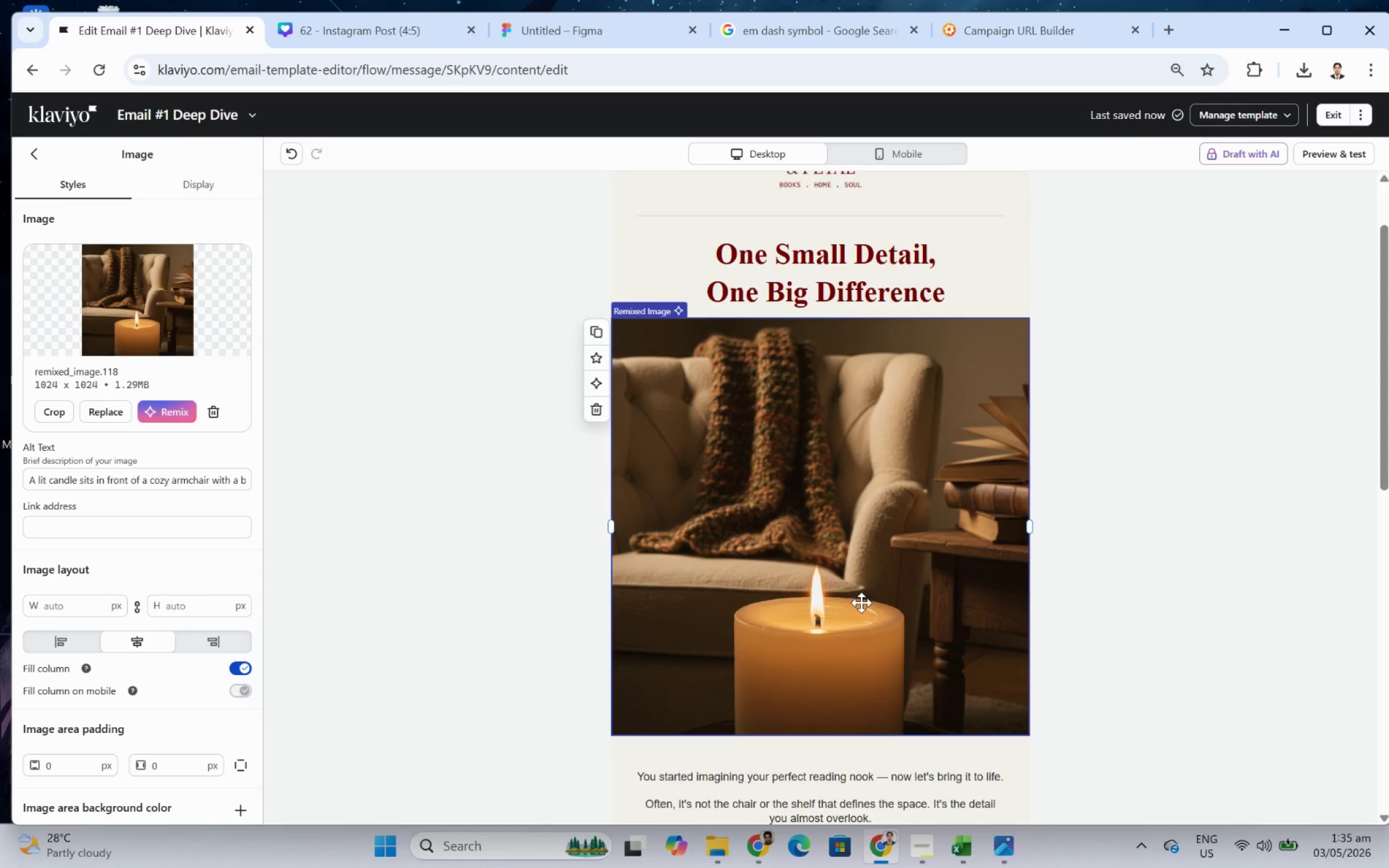 
wait(8.1)
 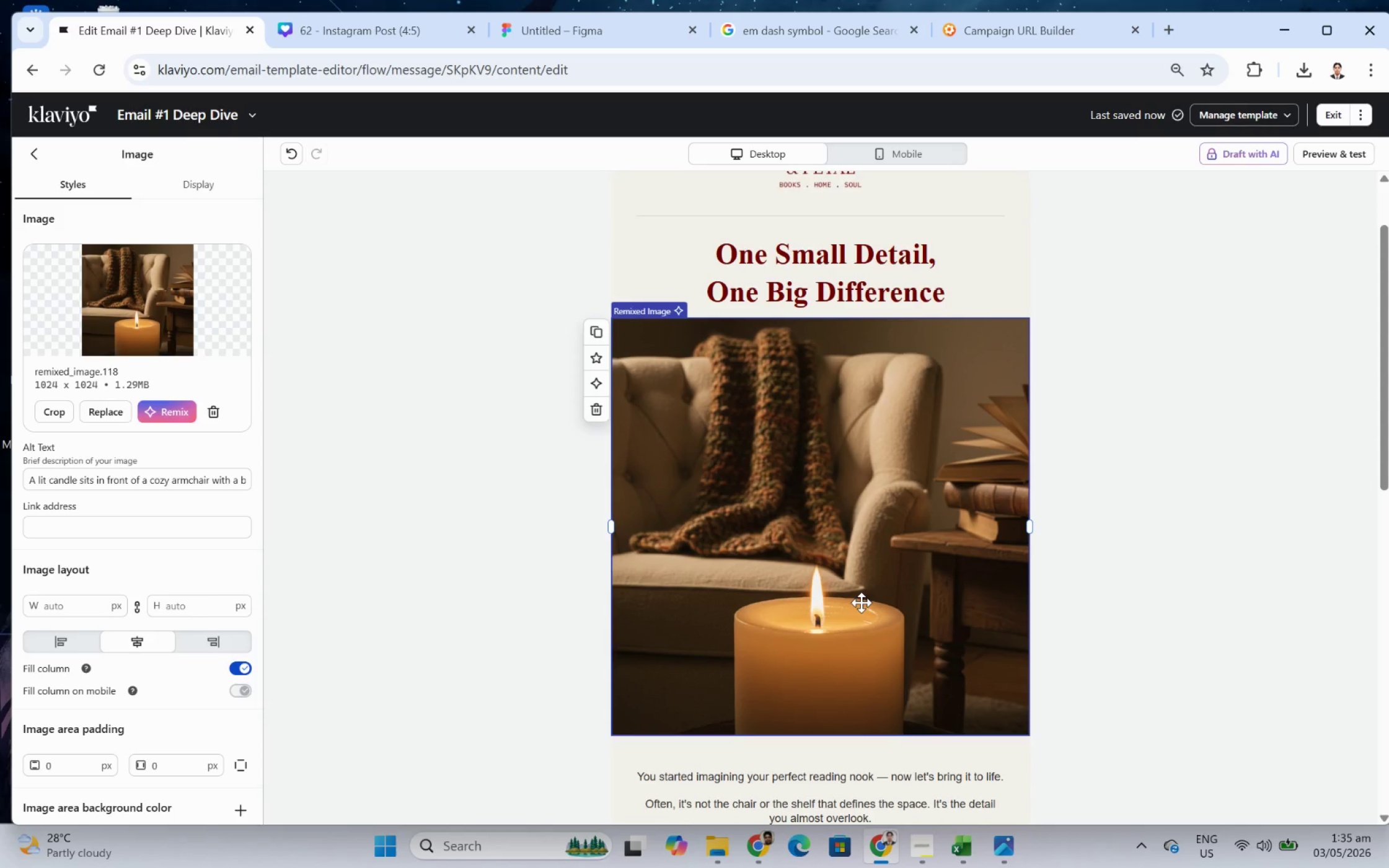 
left_click([934, 730])
 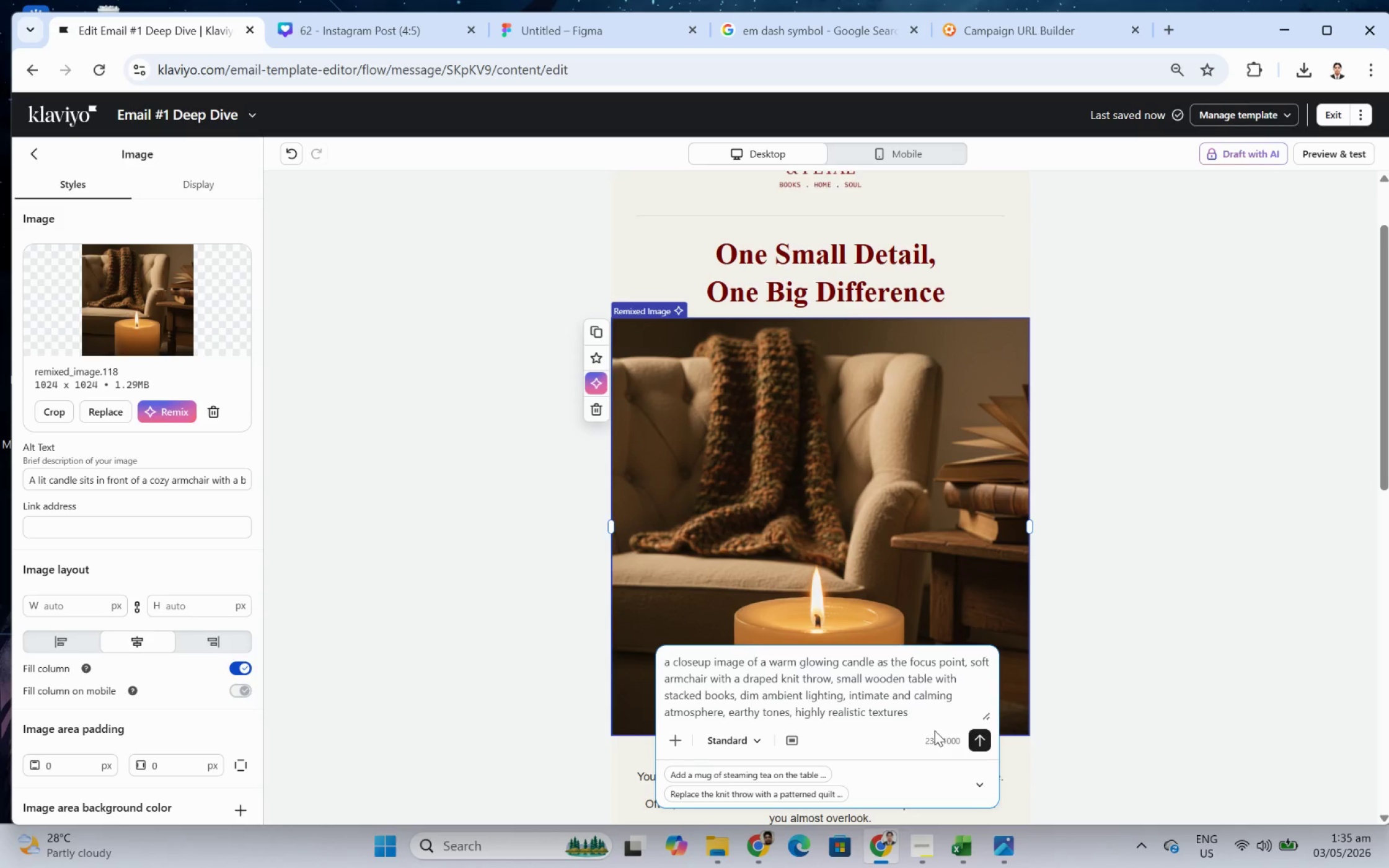 
hold_key(key=ArrowUp, duration=0.59)
 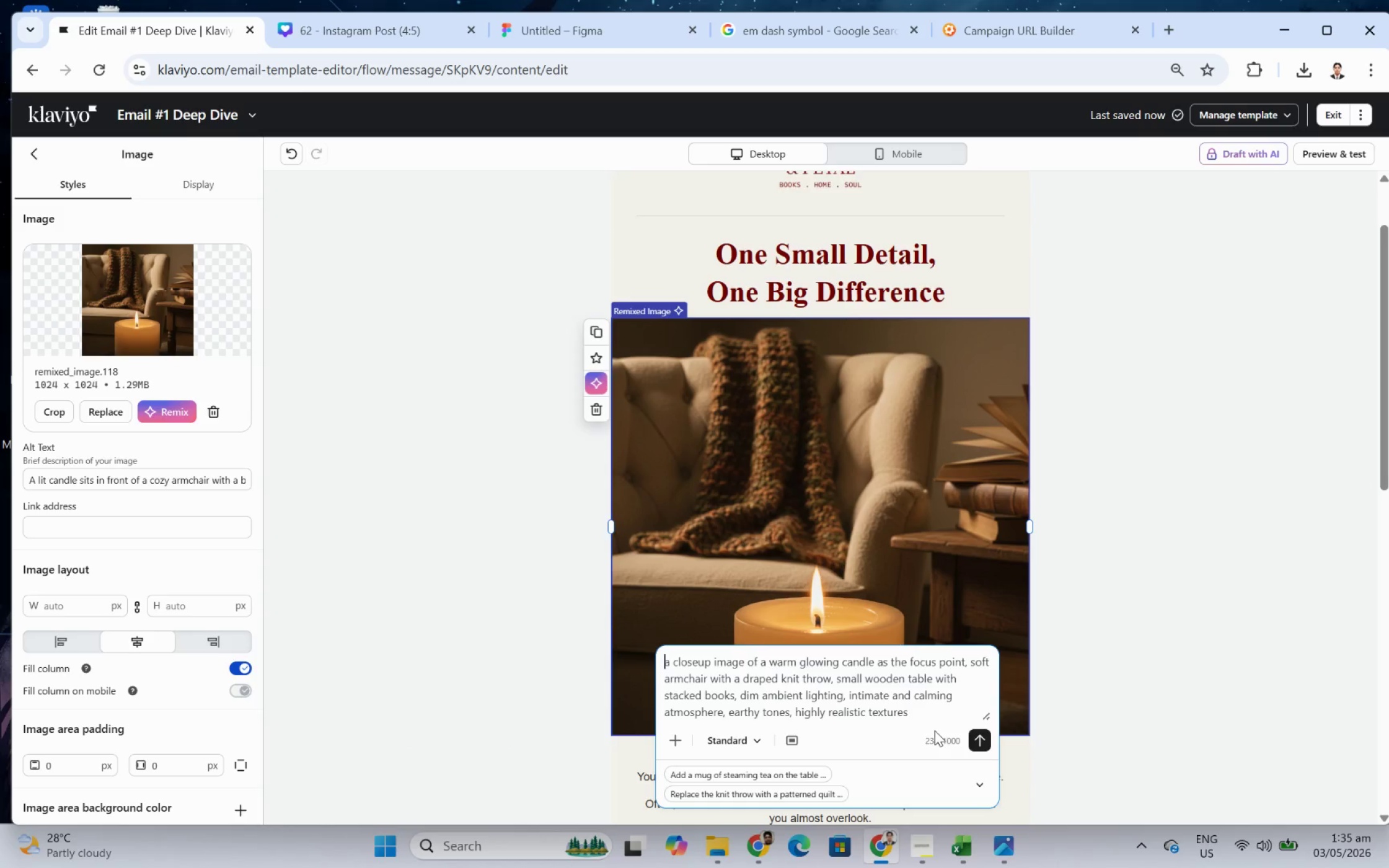 
hold_key(key=ArrowLeft, duration=0.94)
 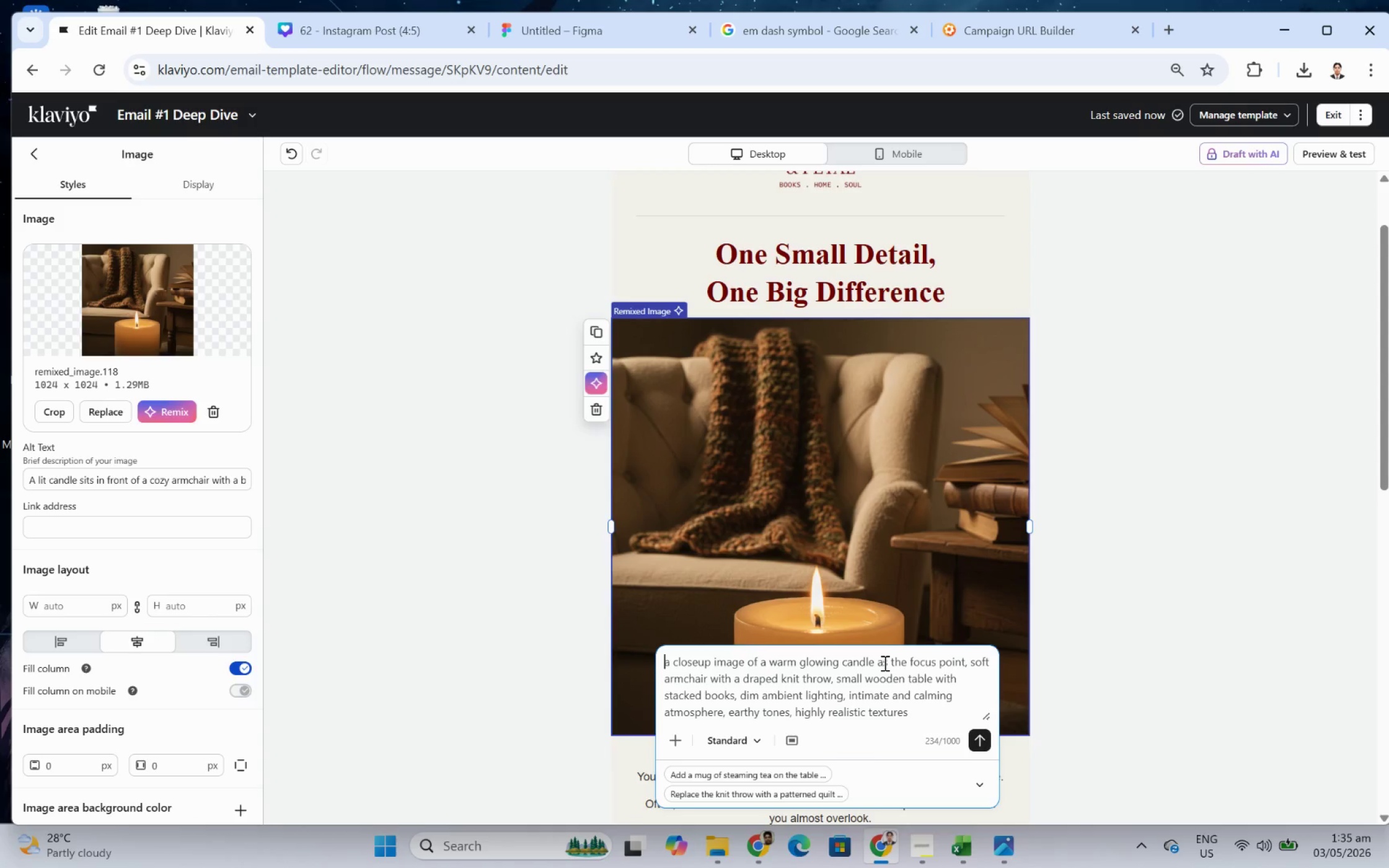 
left_click([881, 657])
 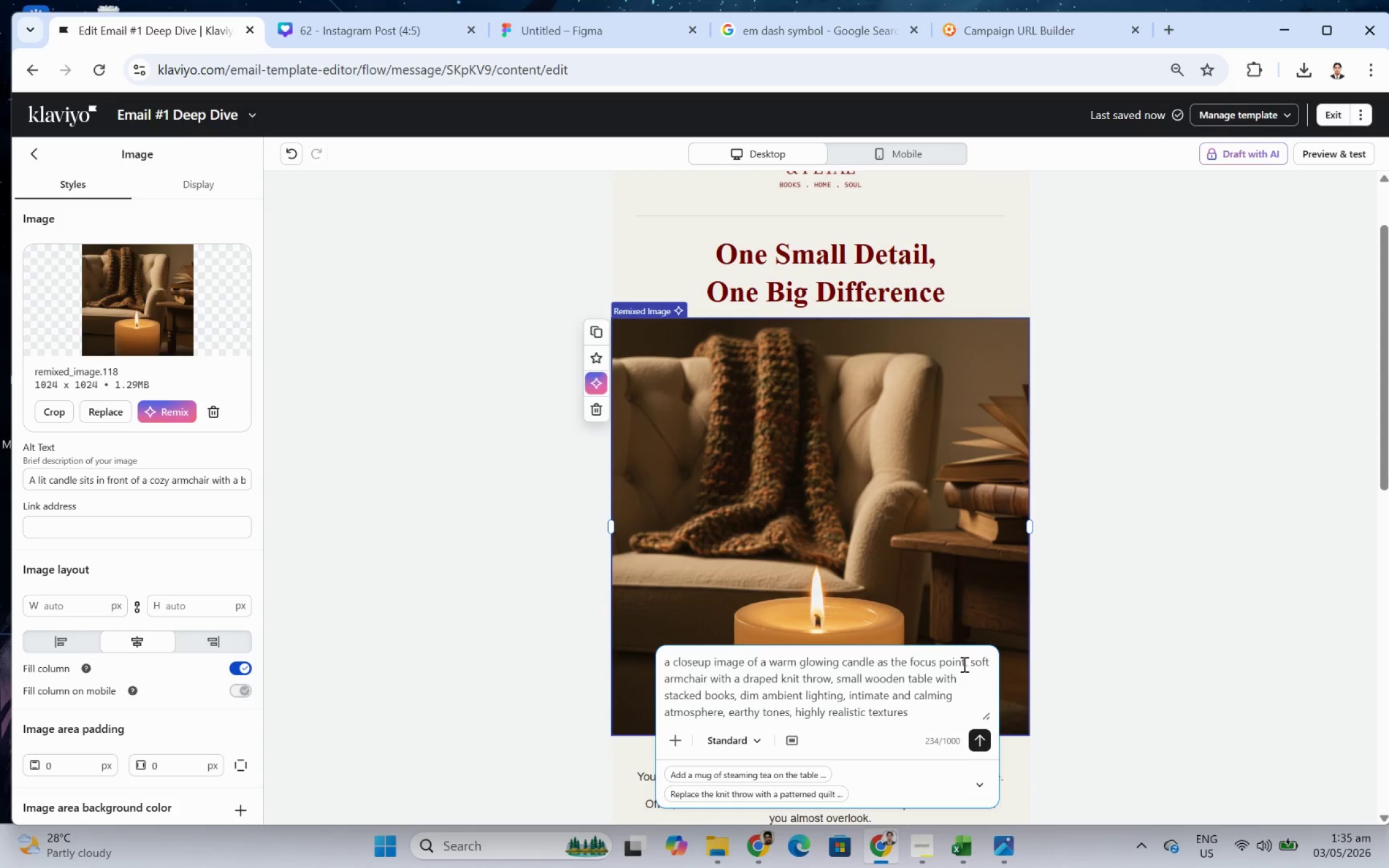 
left_click([963, 662])
 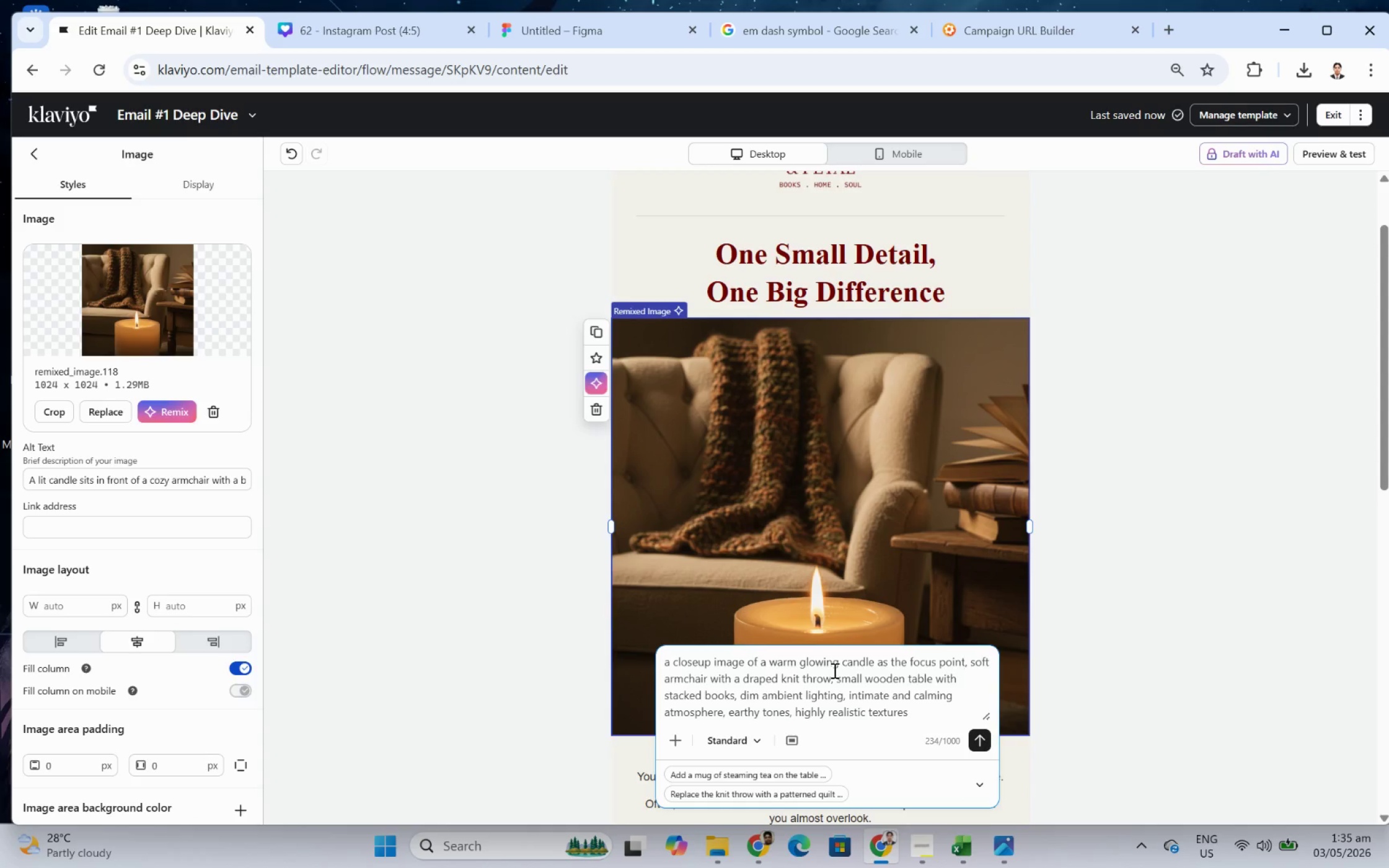 
type( in )
 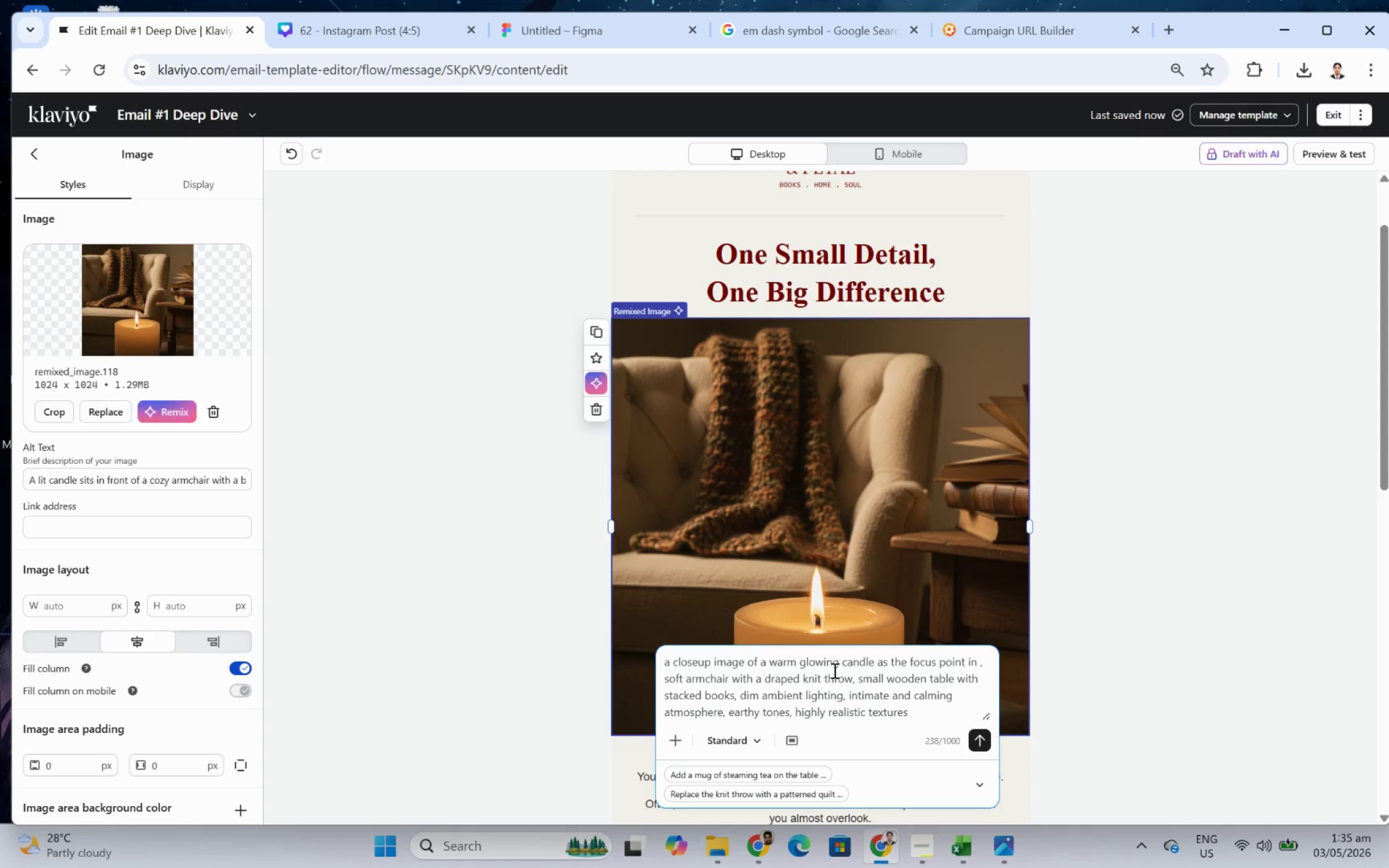 
type(right side of the image)
 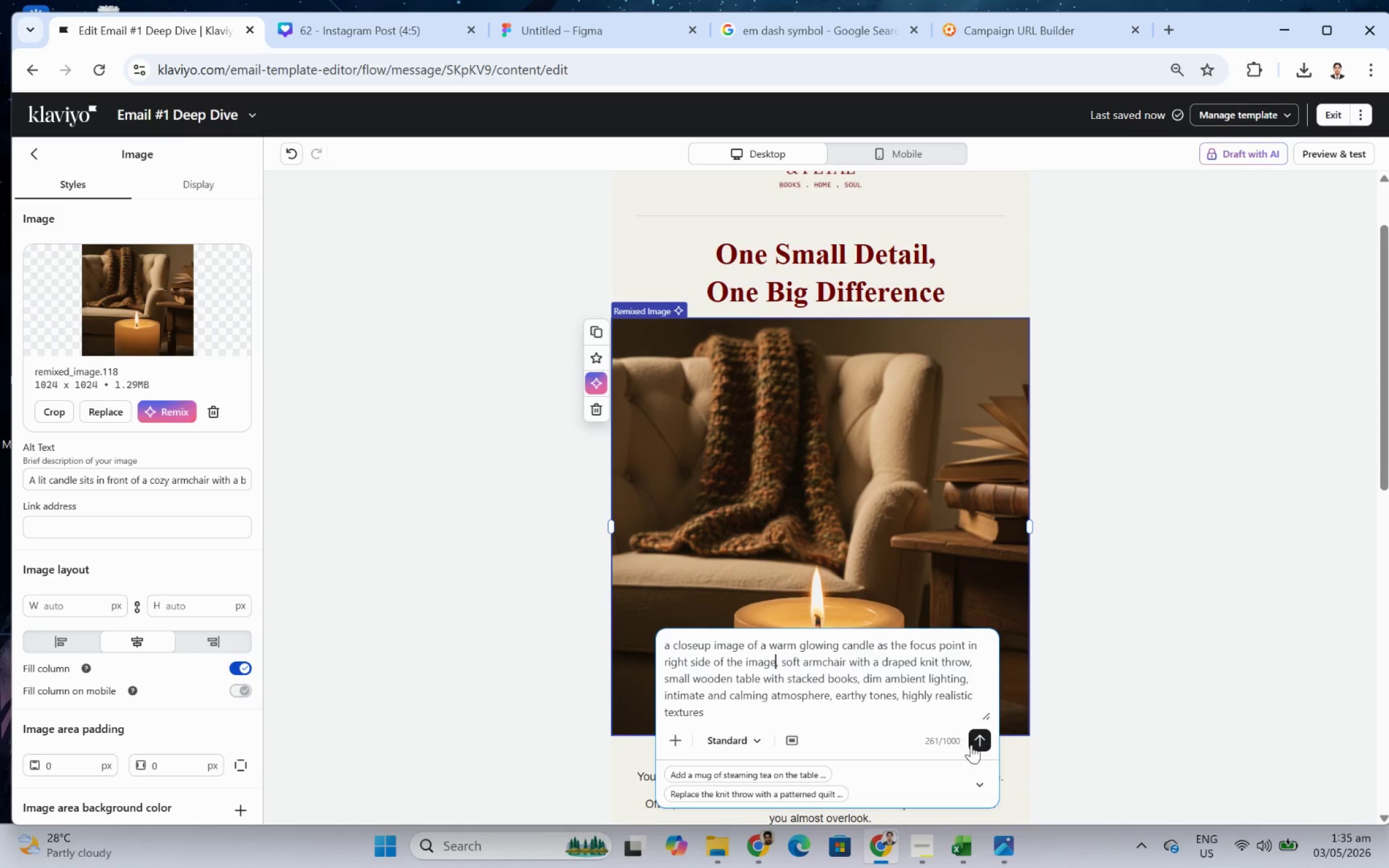 
left_click([981, 742])
 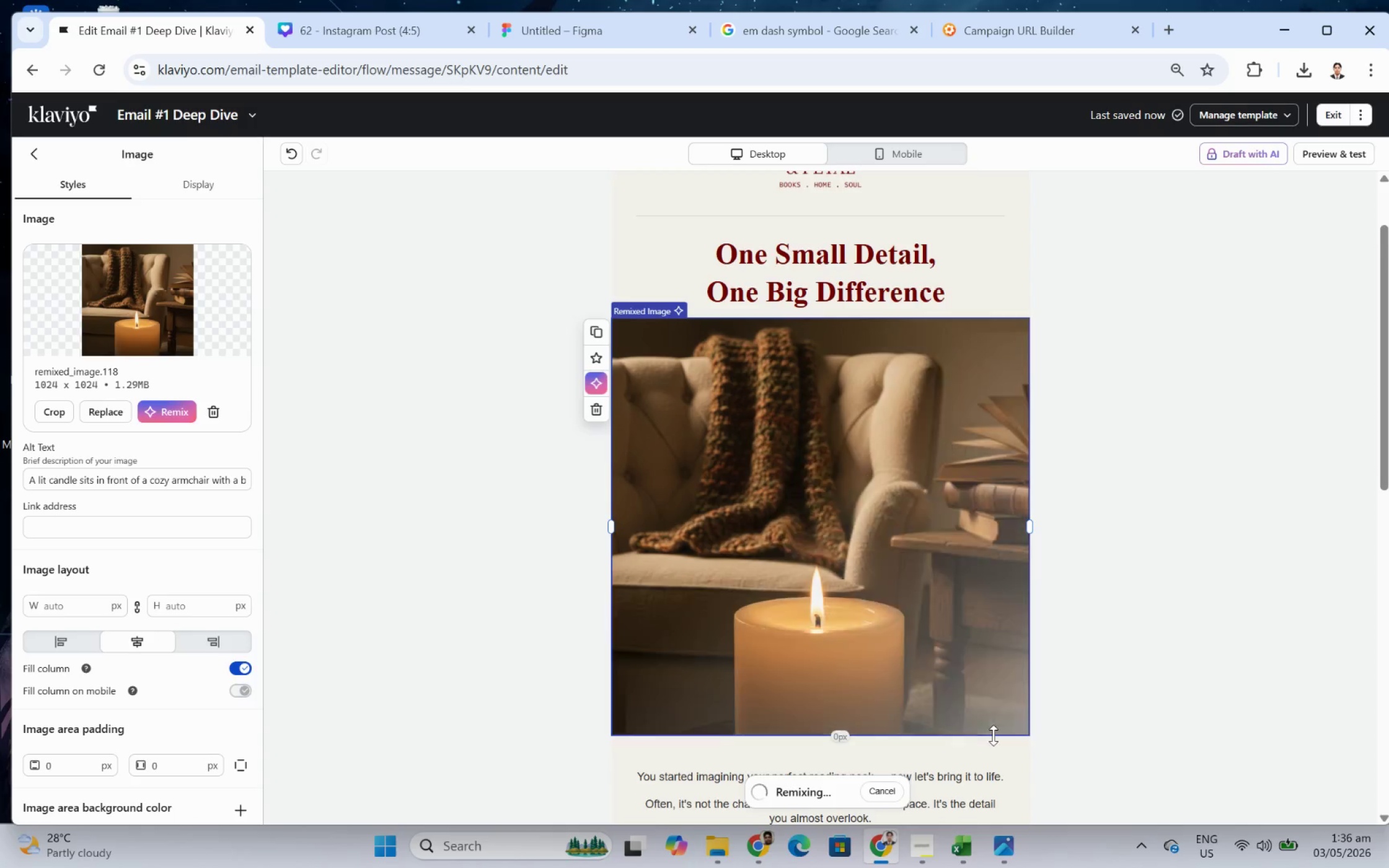 
wait(18.14)
 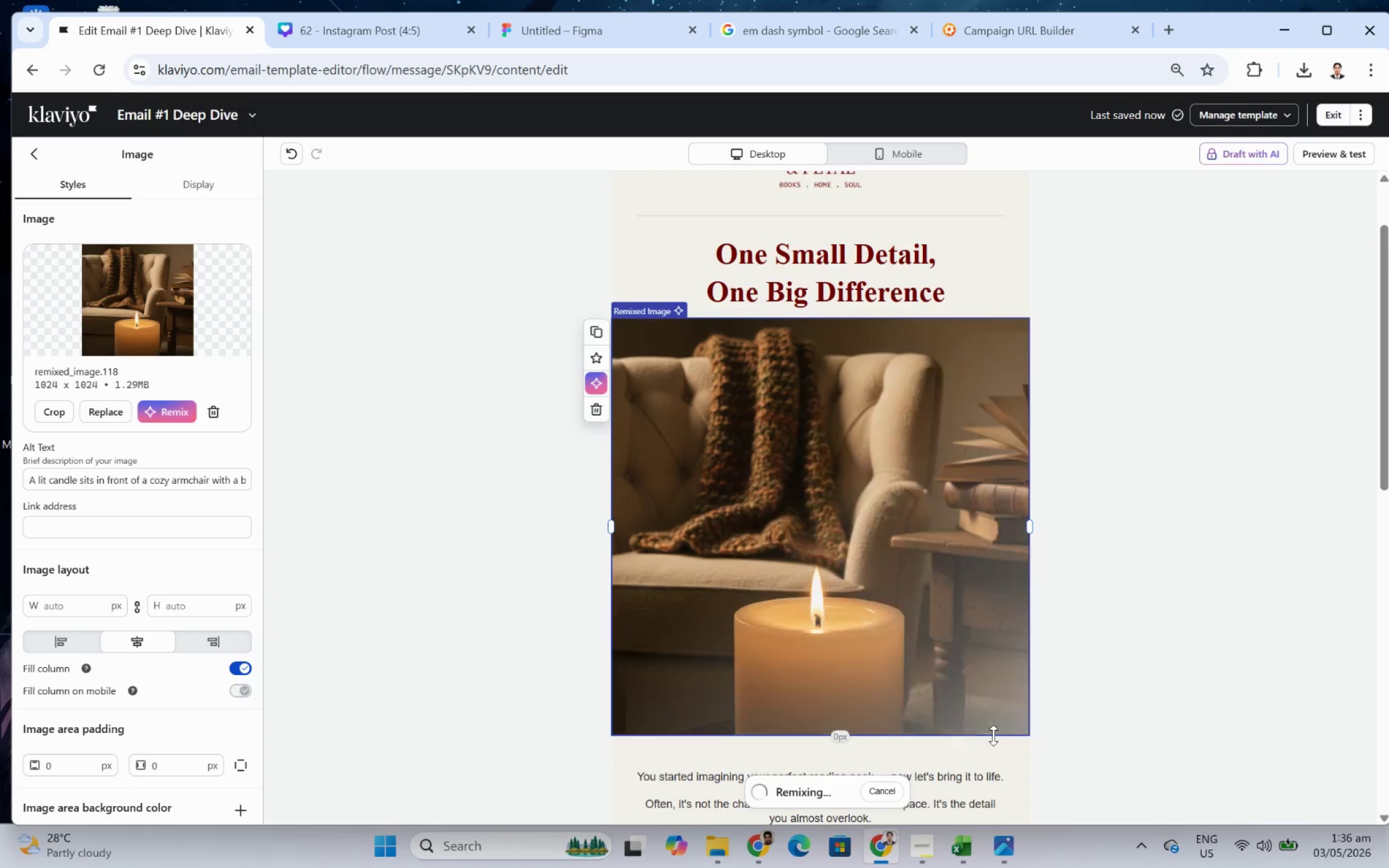 
left_click([971, 545])
 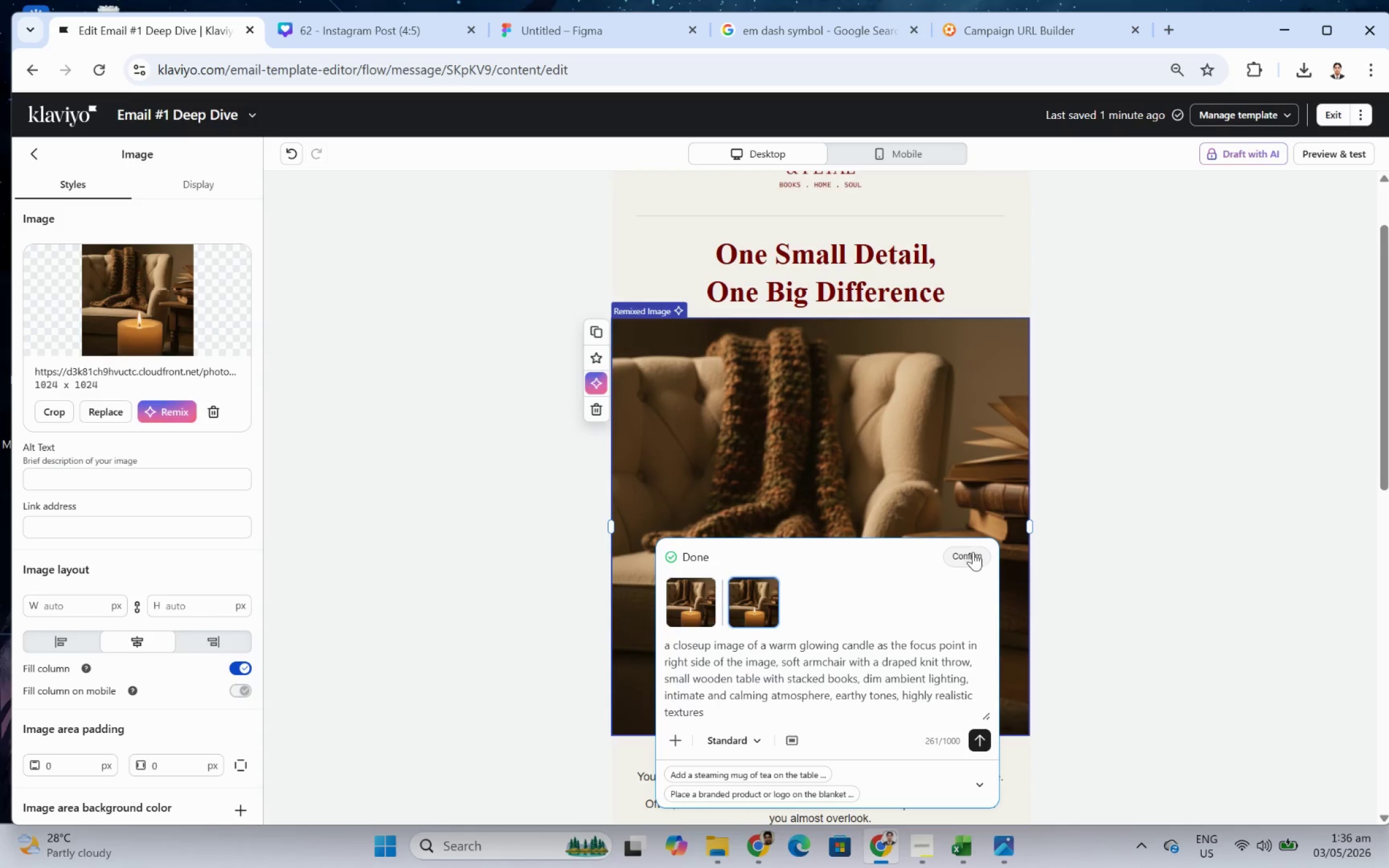 
left_click([972, 553])
 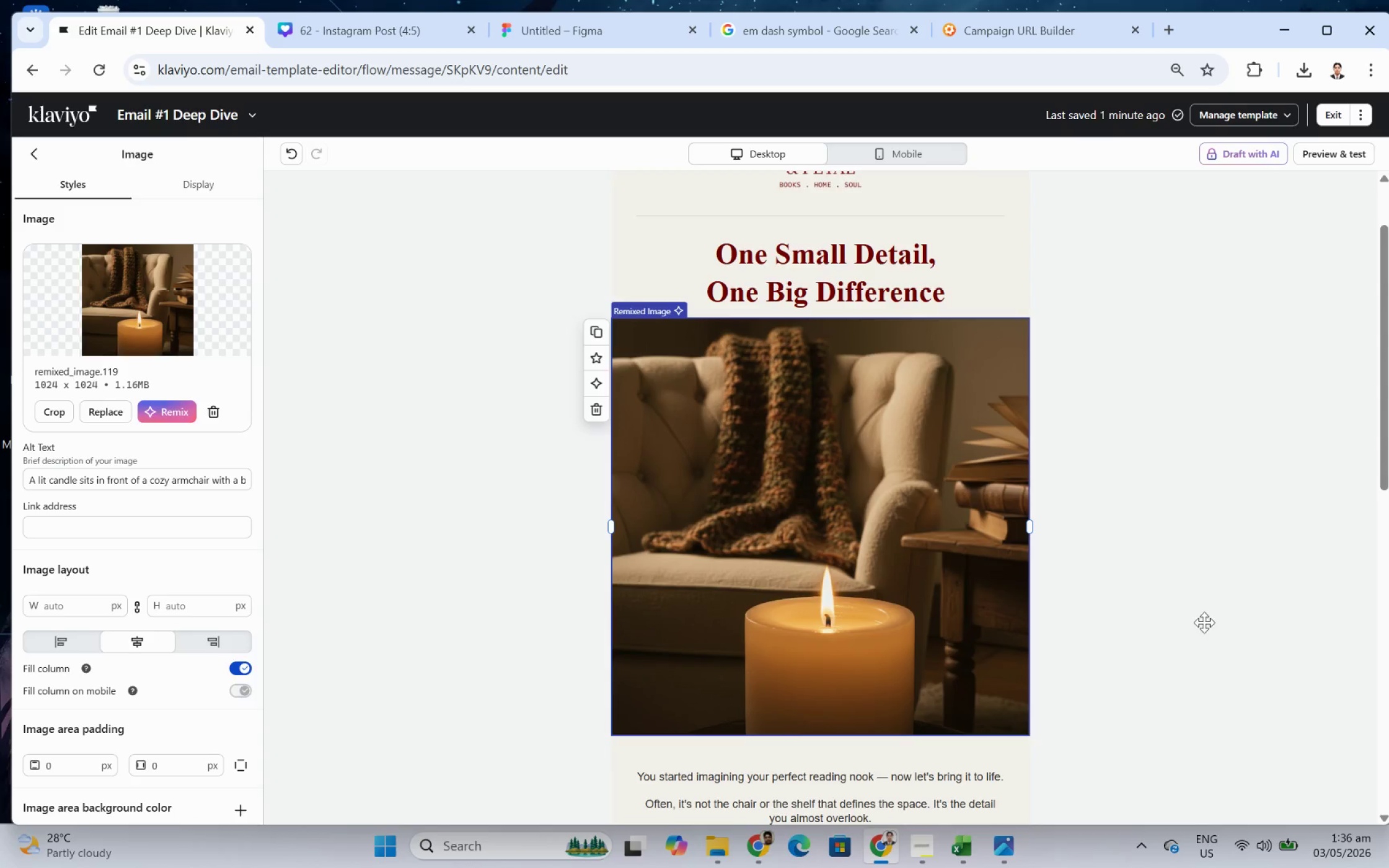 
wait(7.28)
 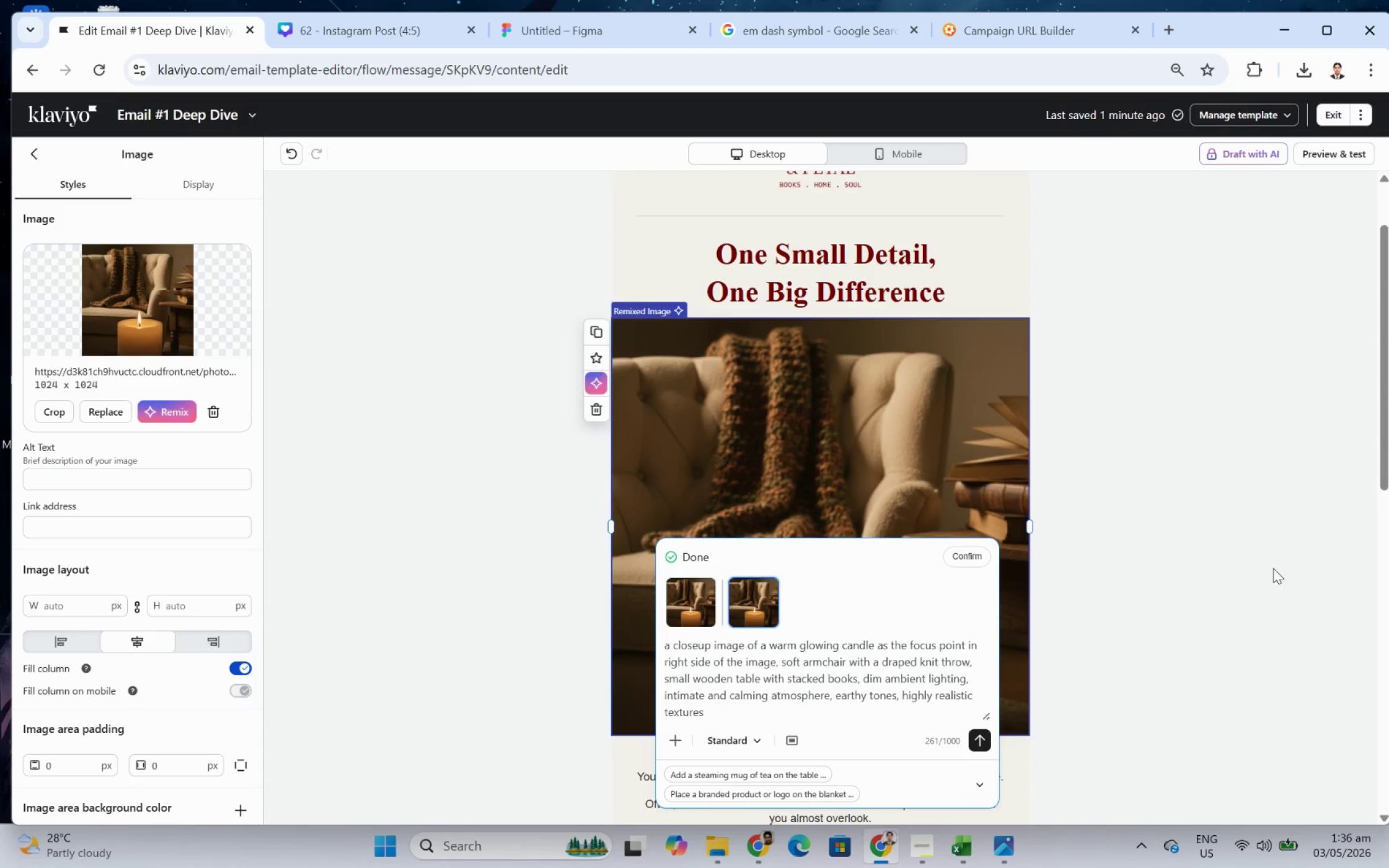 
left_click([919, 592])
 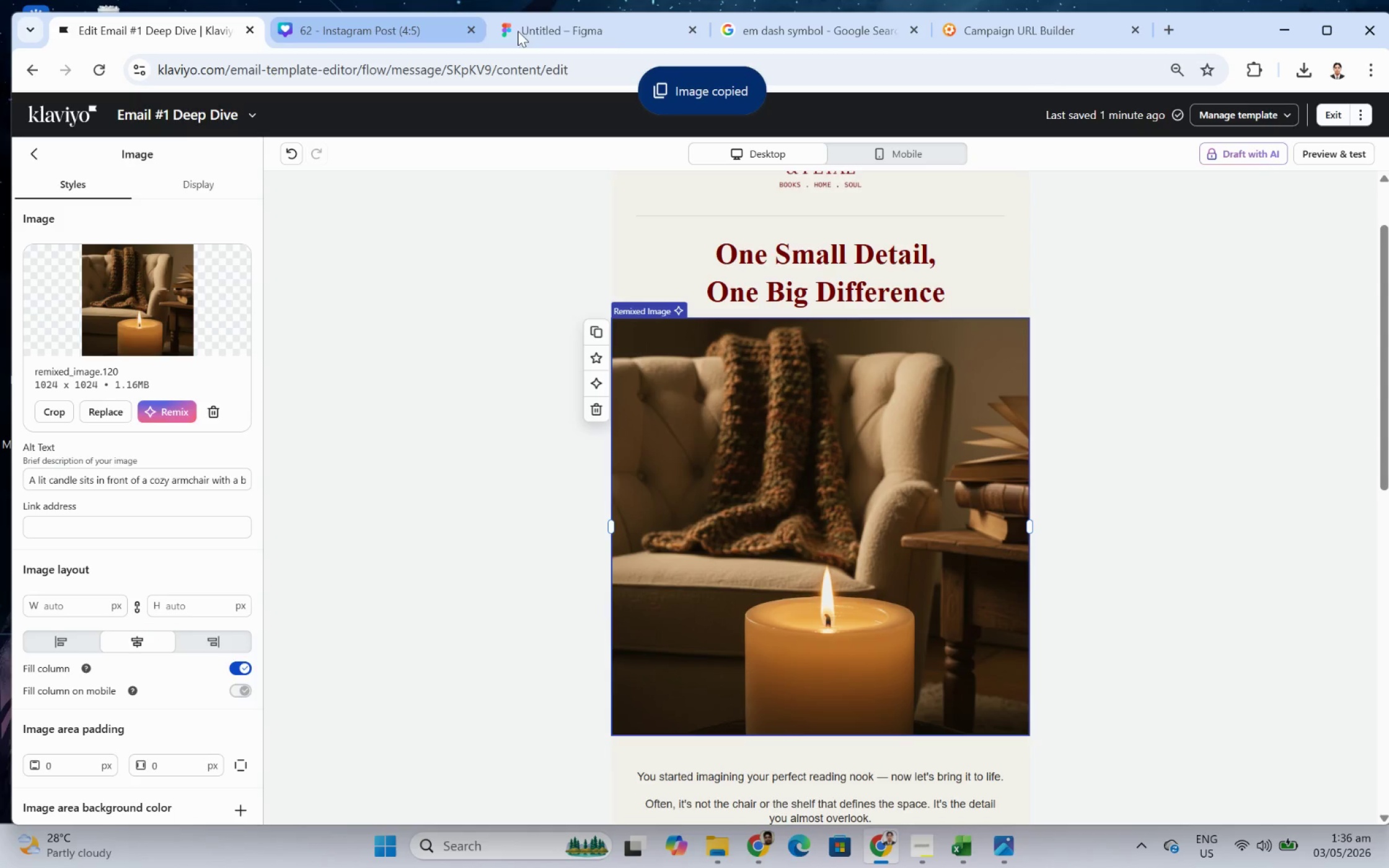 
left_click([571, 28])
 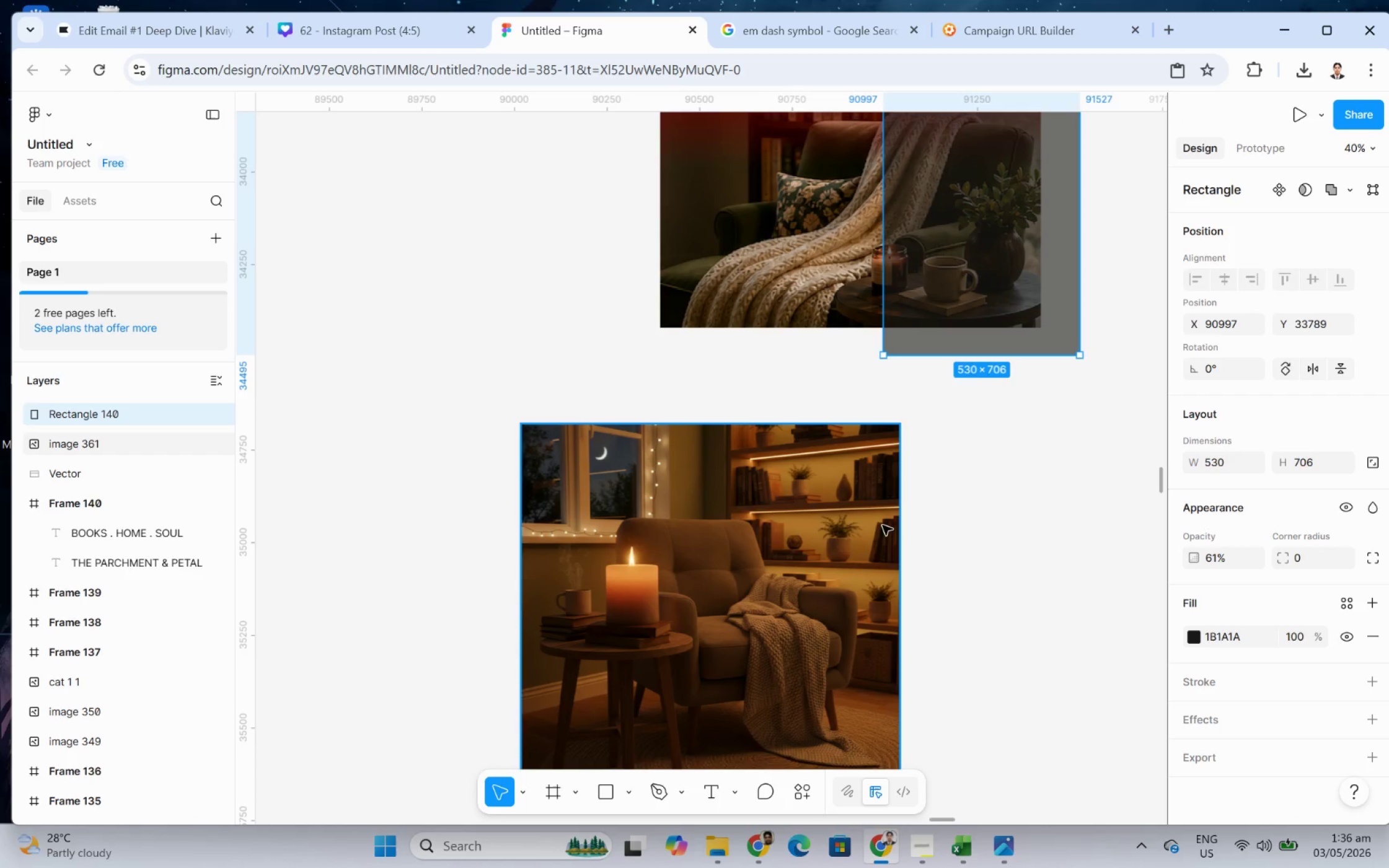 
left_click([945, 543])
 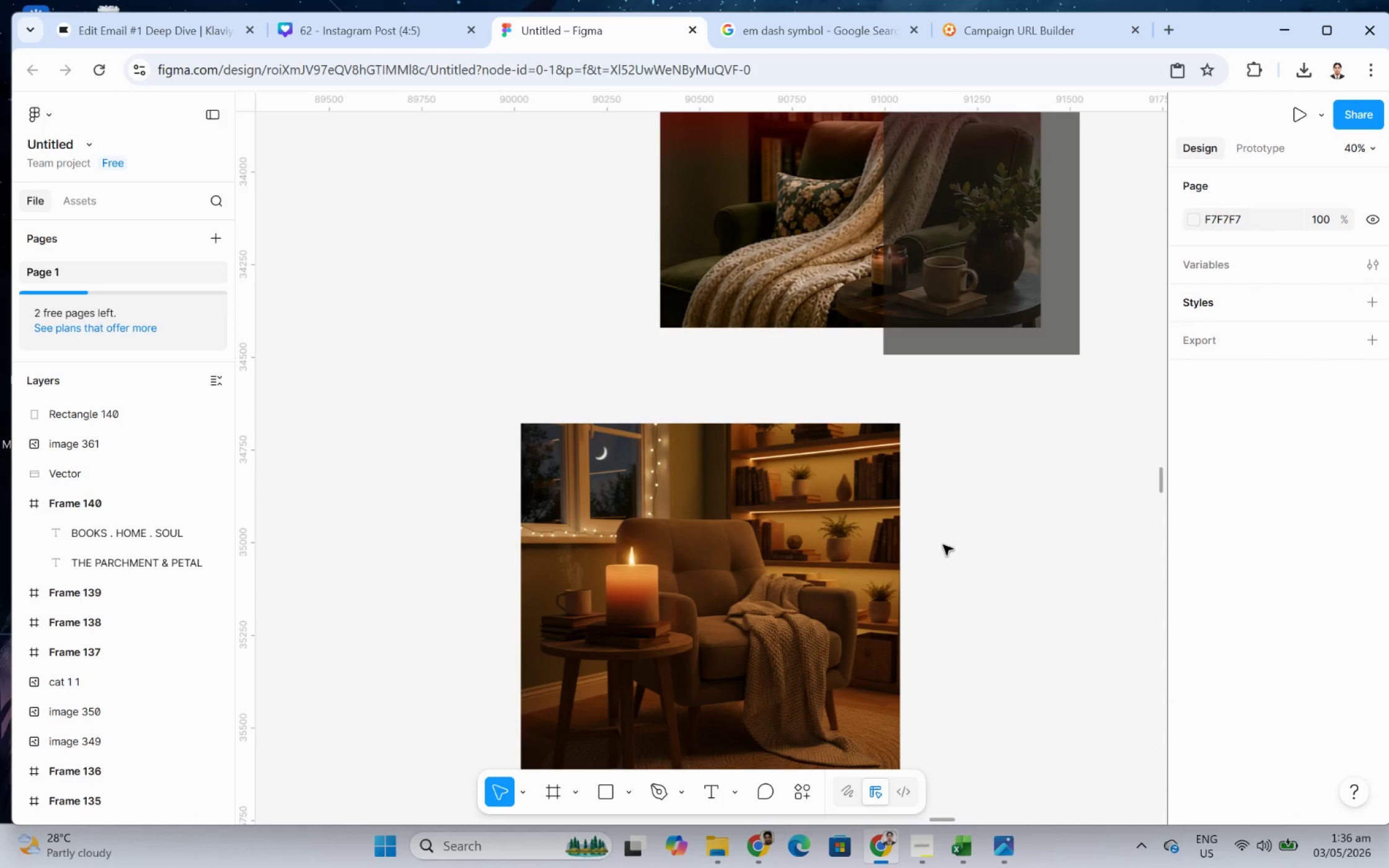 
scroll: coordinate [1031, 641], scroll_direction: down, amount: 4.0
 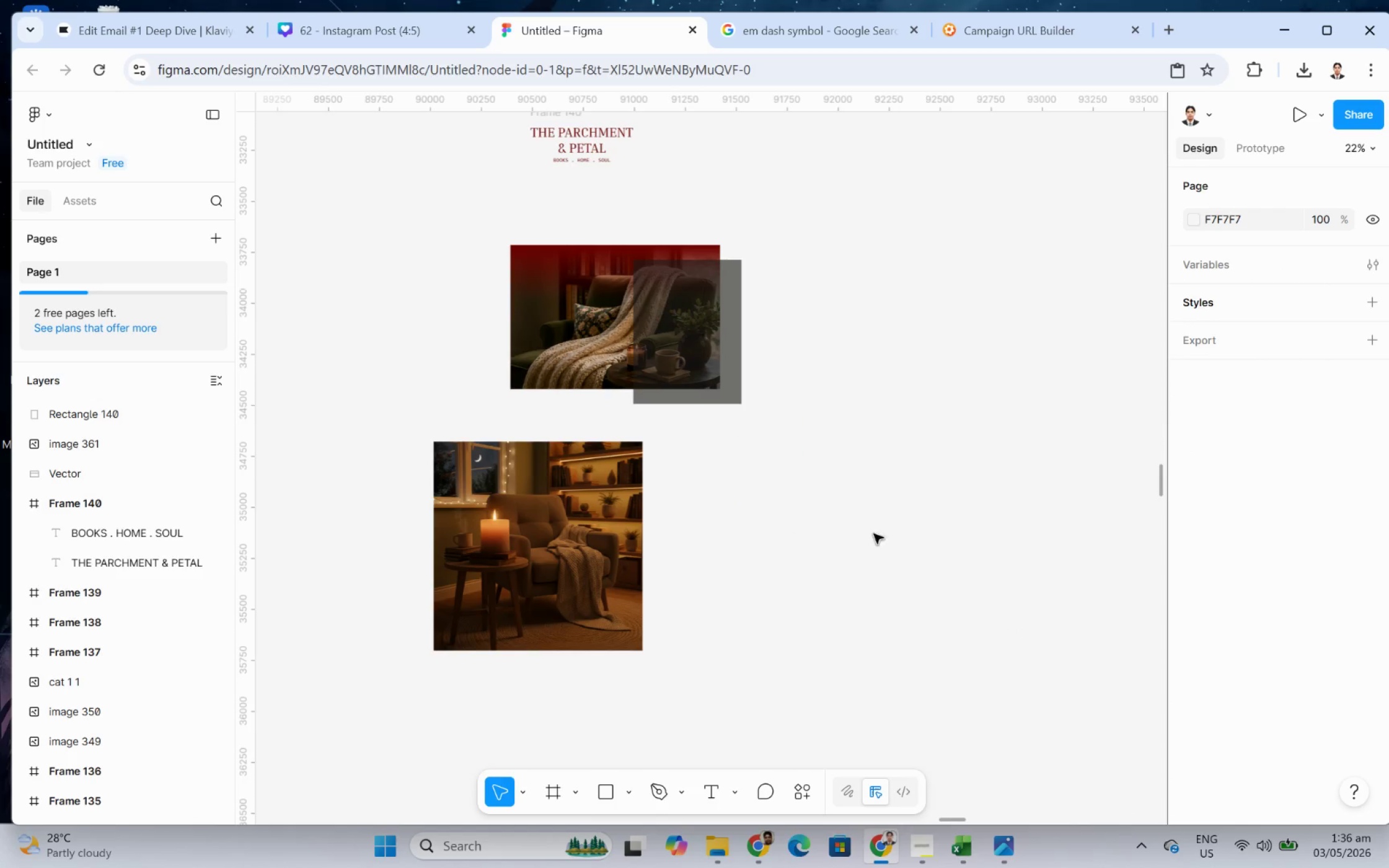 
key(Control+V)
 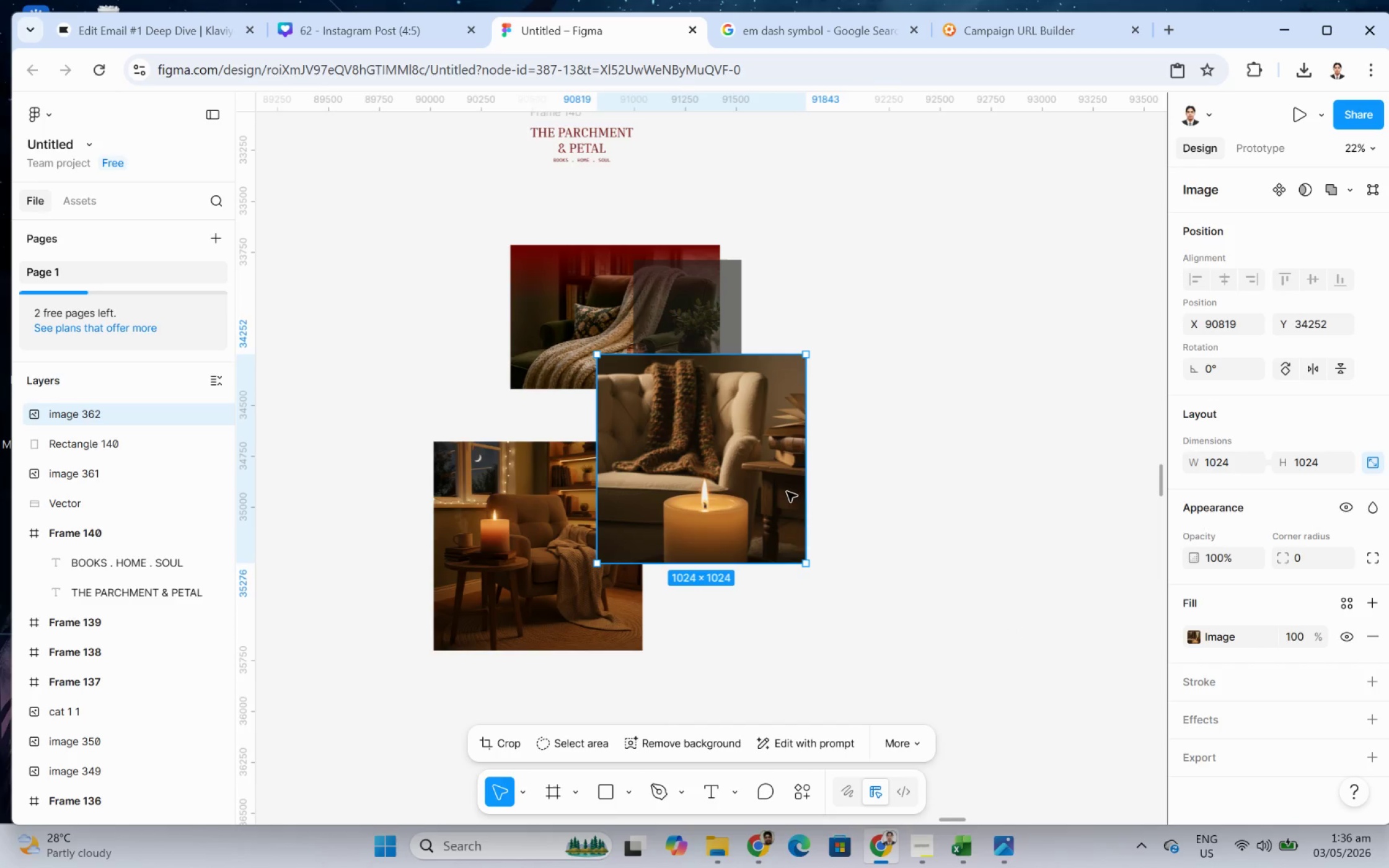 
left_click_drag(start_coordinate=[725, 478], to_coordinate=[858, 534])
 